 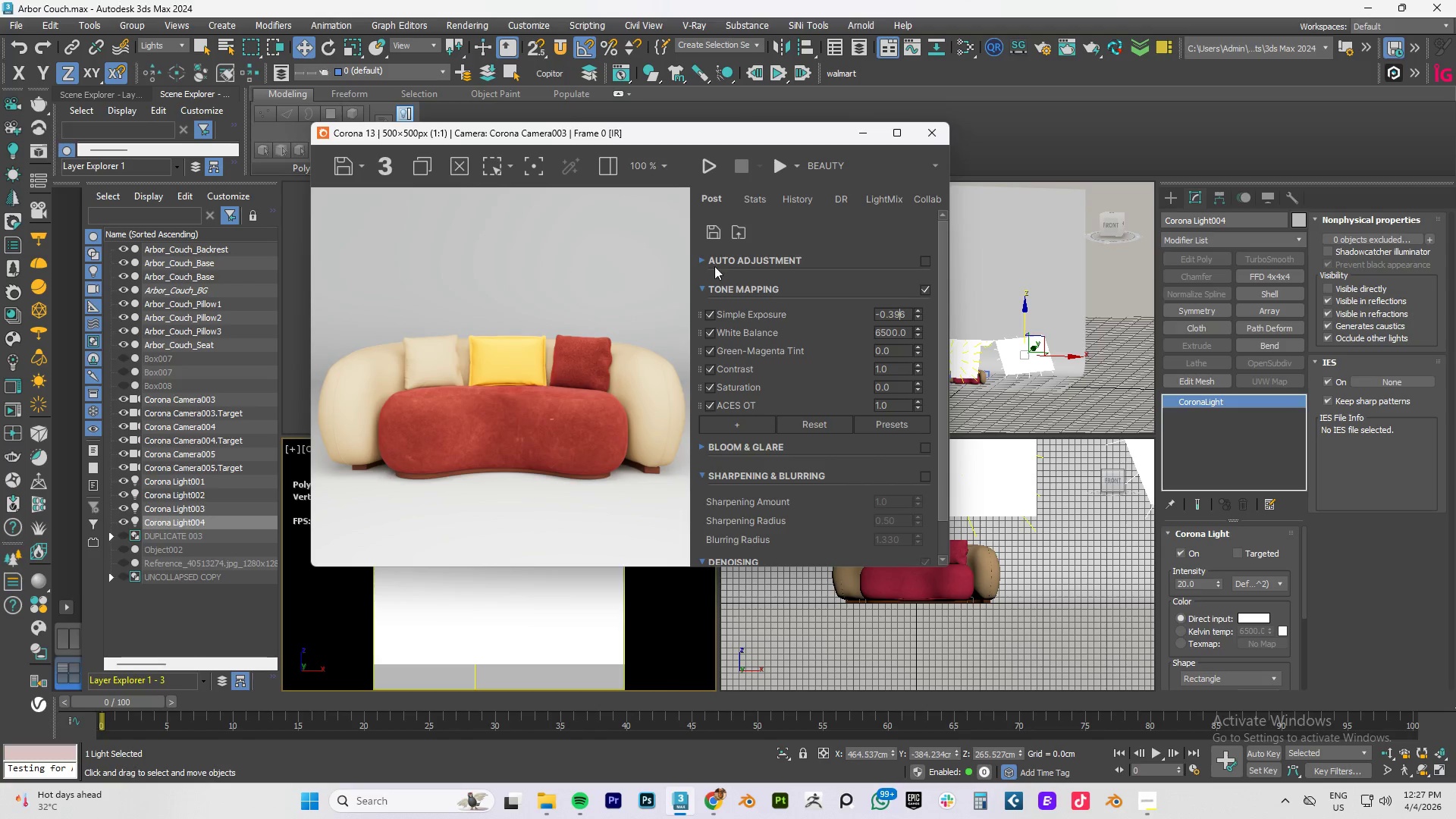 
left_click([703, 165])
 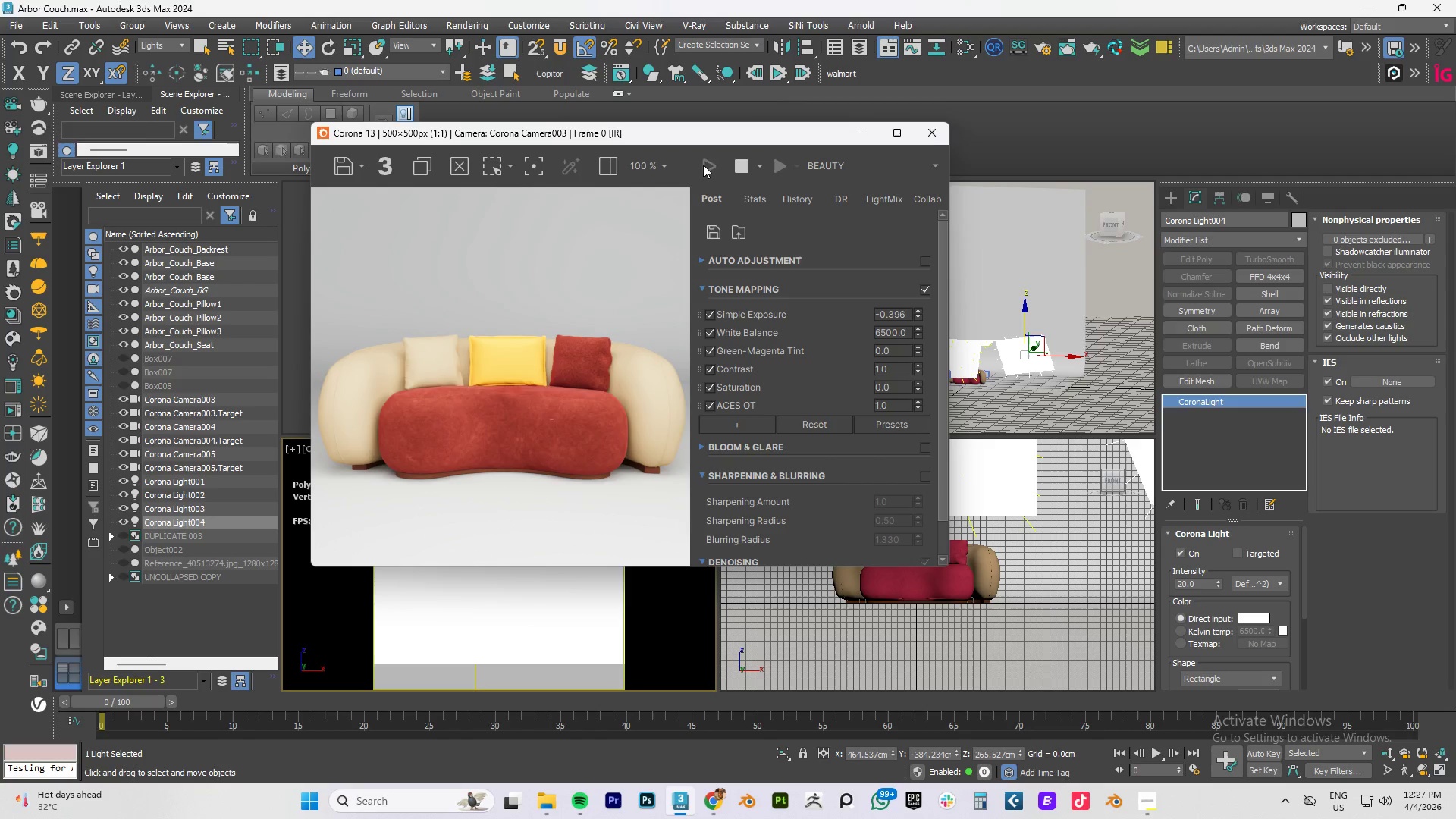 
wait(10.8)
 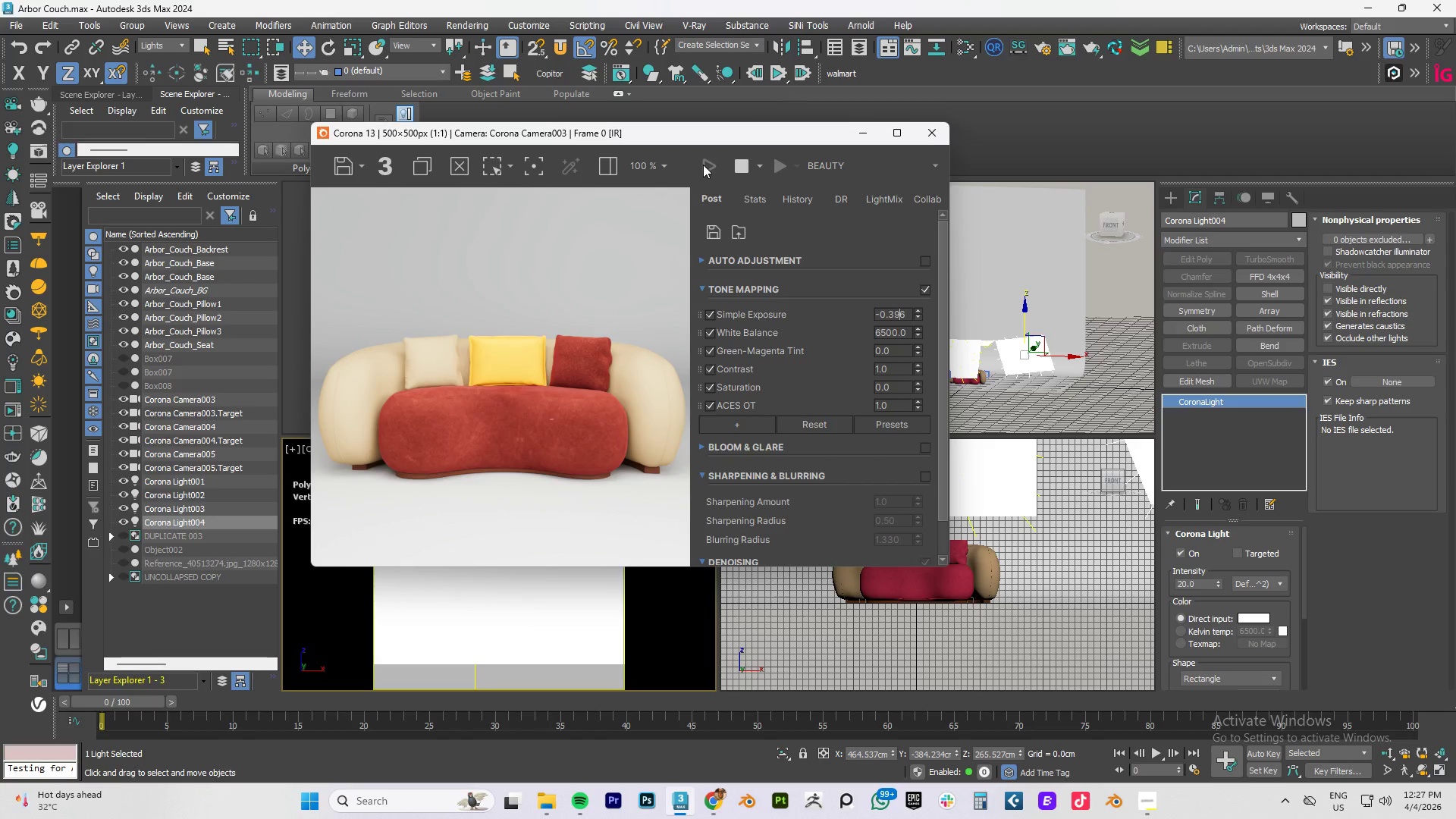 
key(Control+S)
 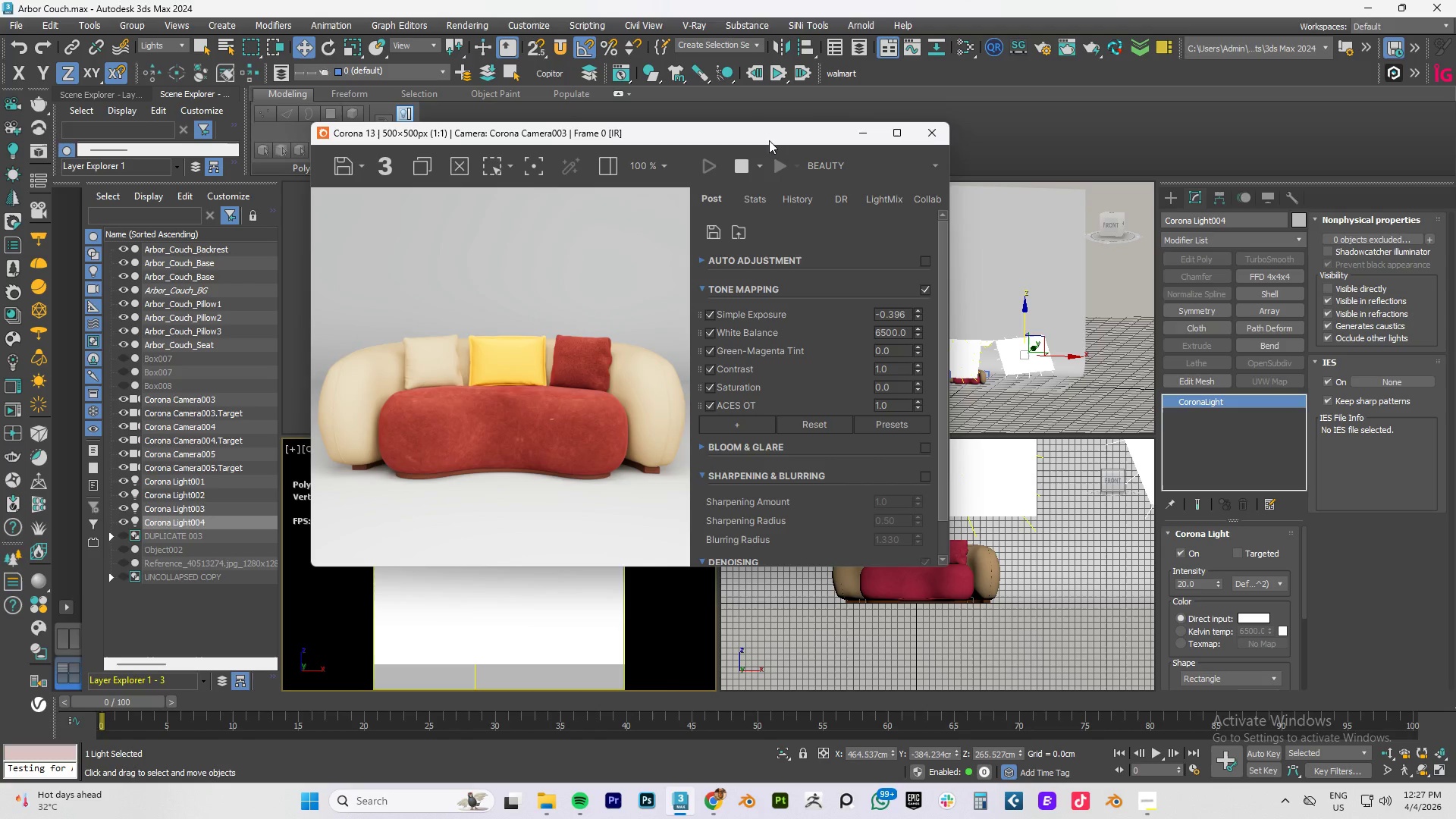 
left_click_drag(start_coordinate=[759, 134], to_coordinate=[615, 101])
 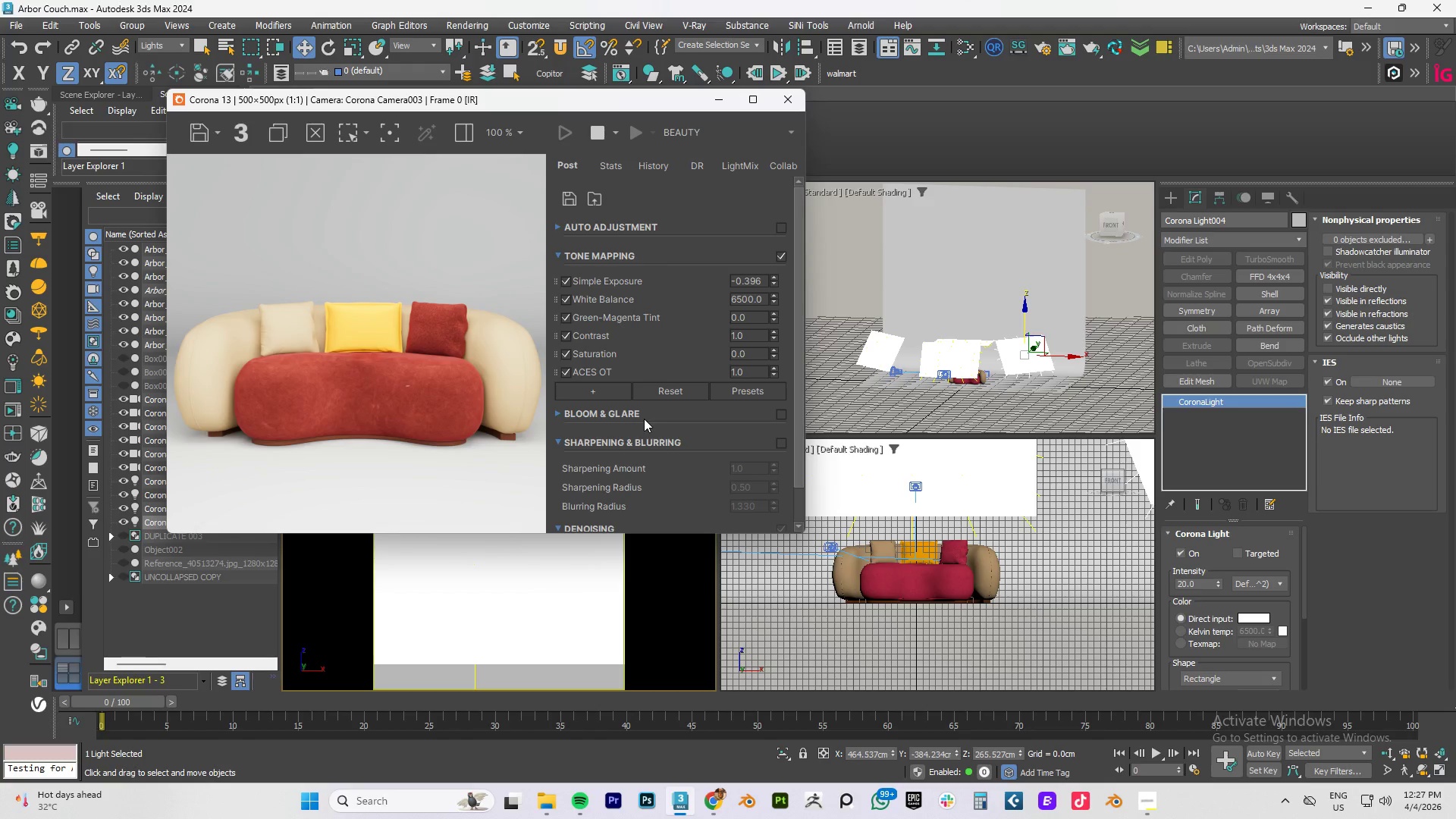 
wait(19.19)
 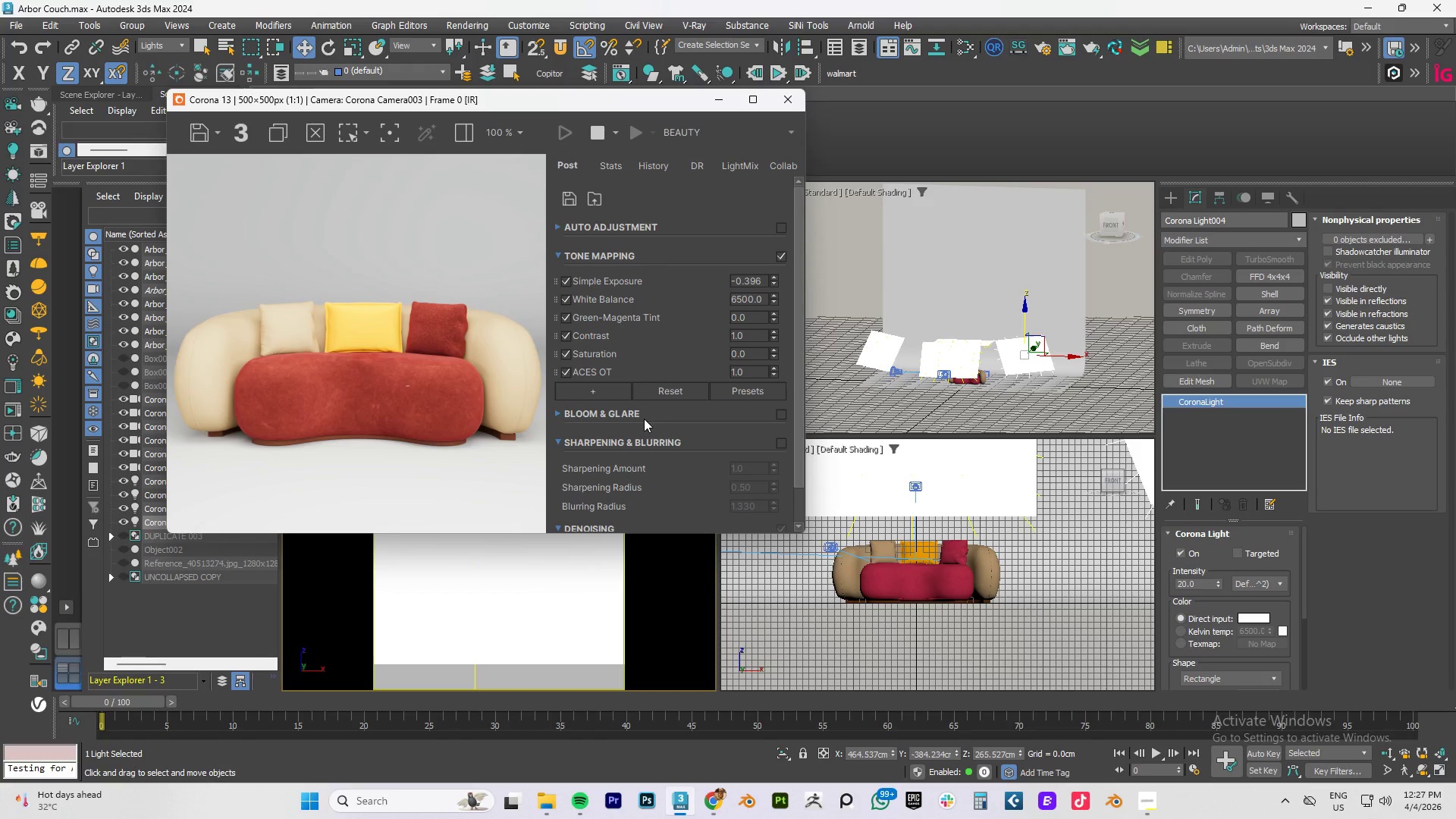 
left_click_drag(start_coordinate=[744, 279], to_coordinate=[880, 283])
 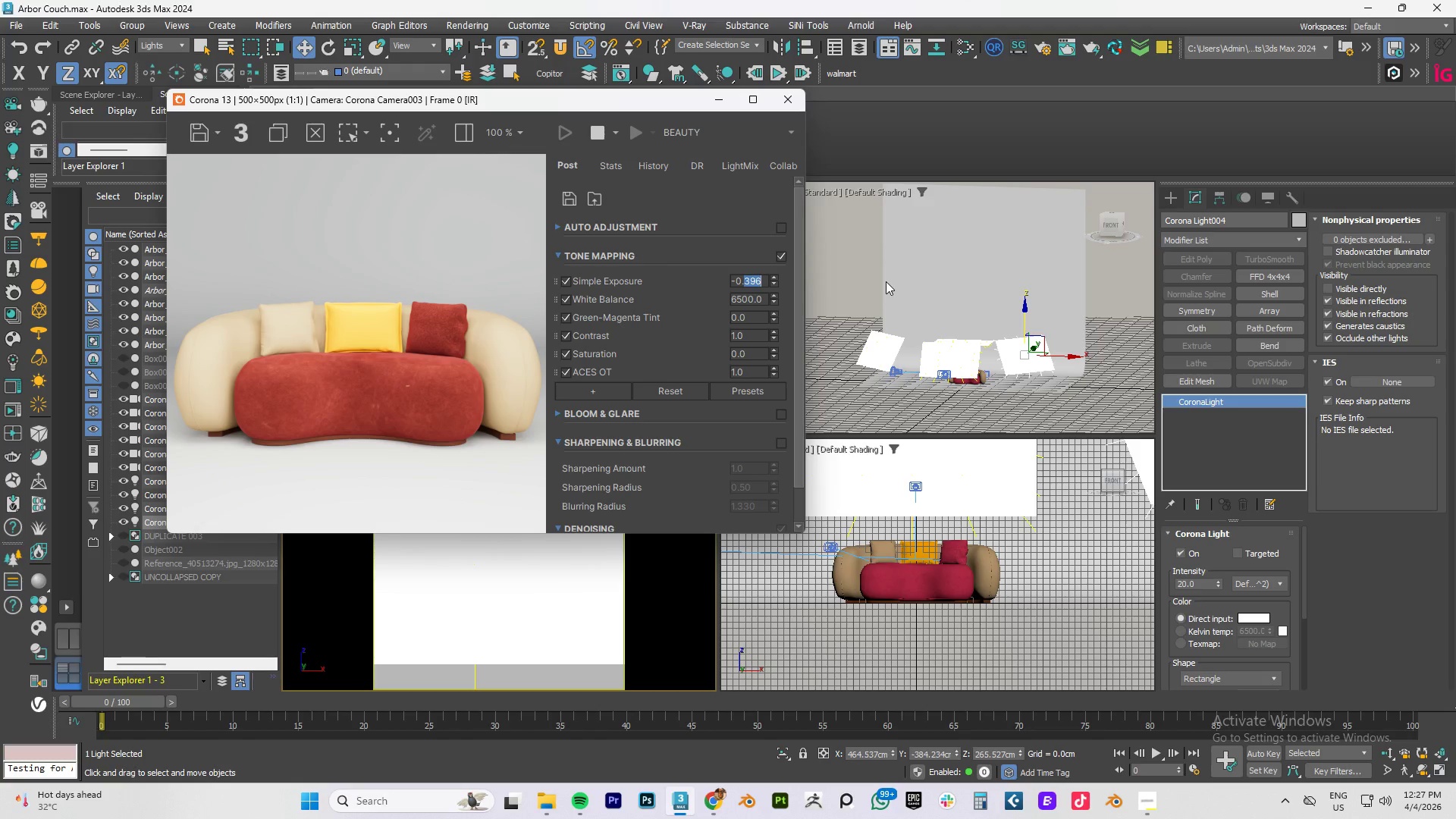 
key(Numpad5)
 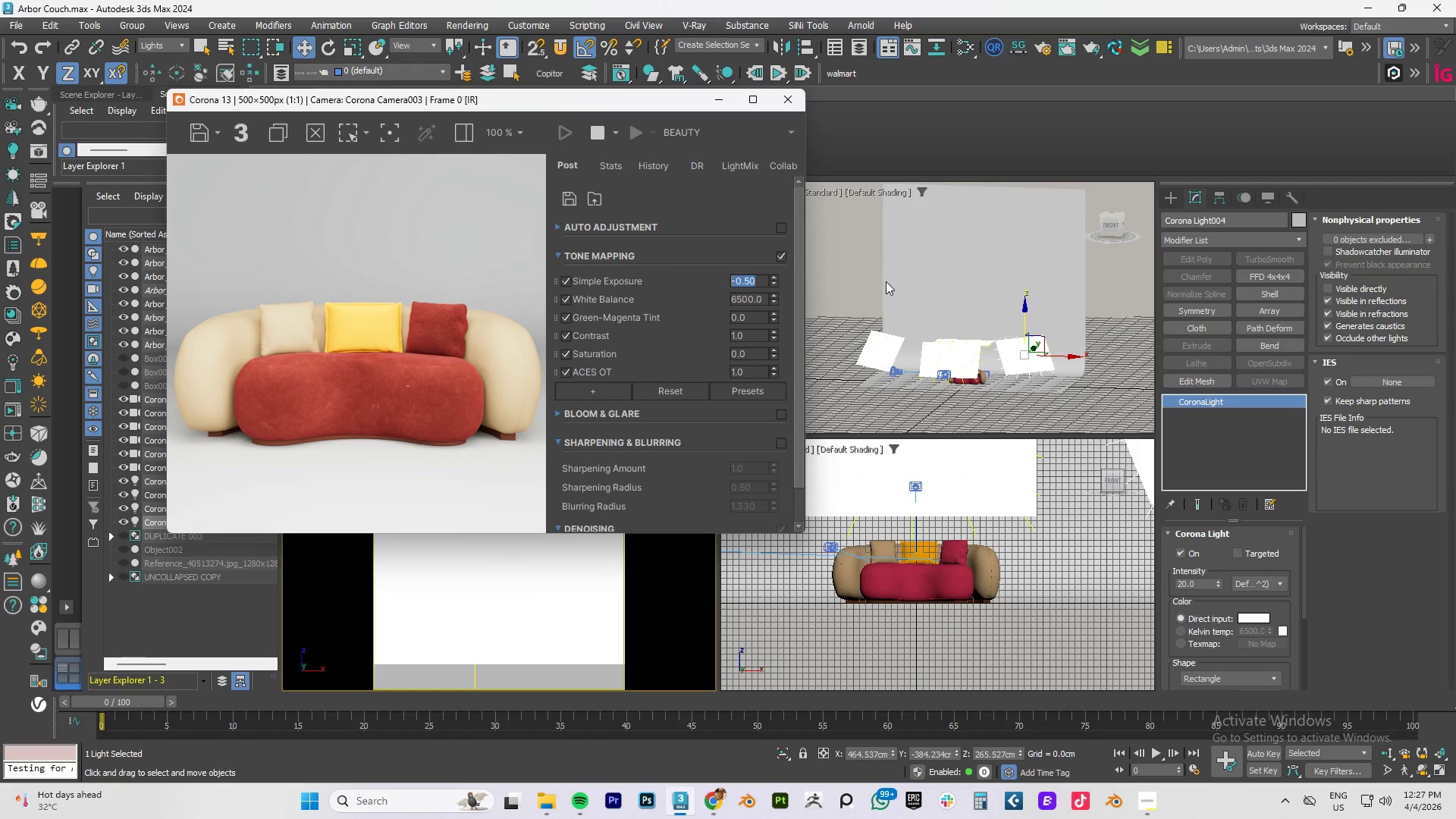 
key(NumpadEnter)
 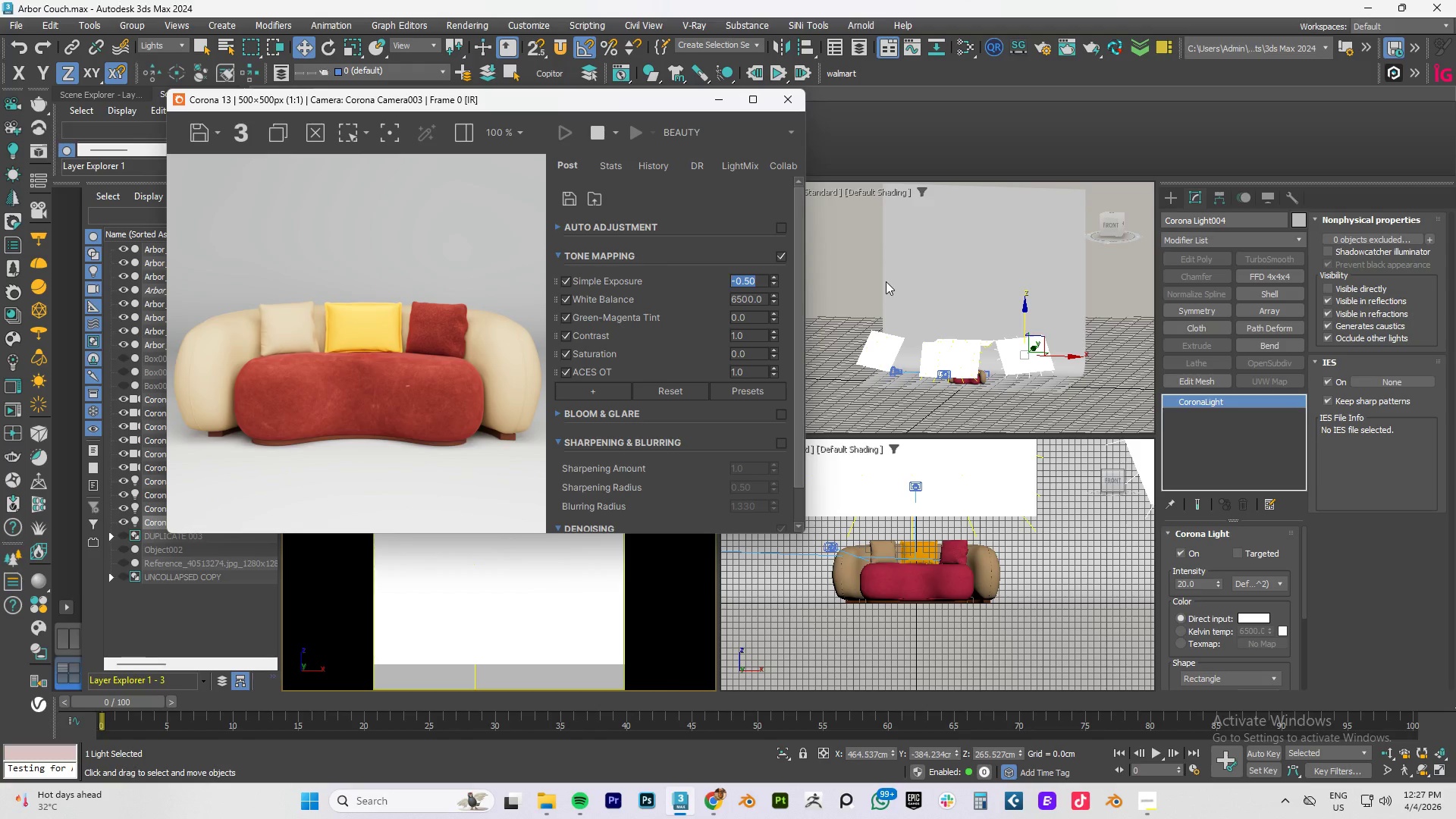 
key(NumpadDecimal)
 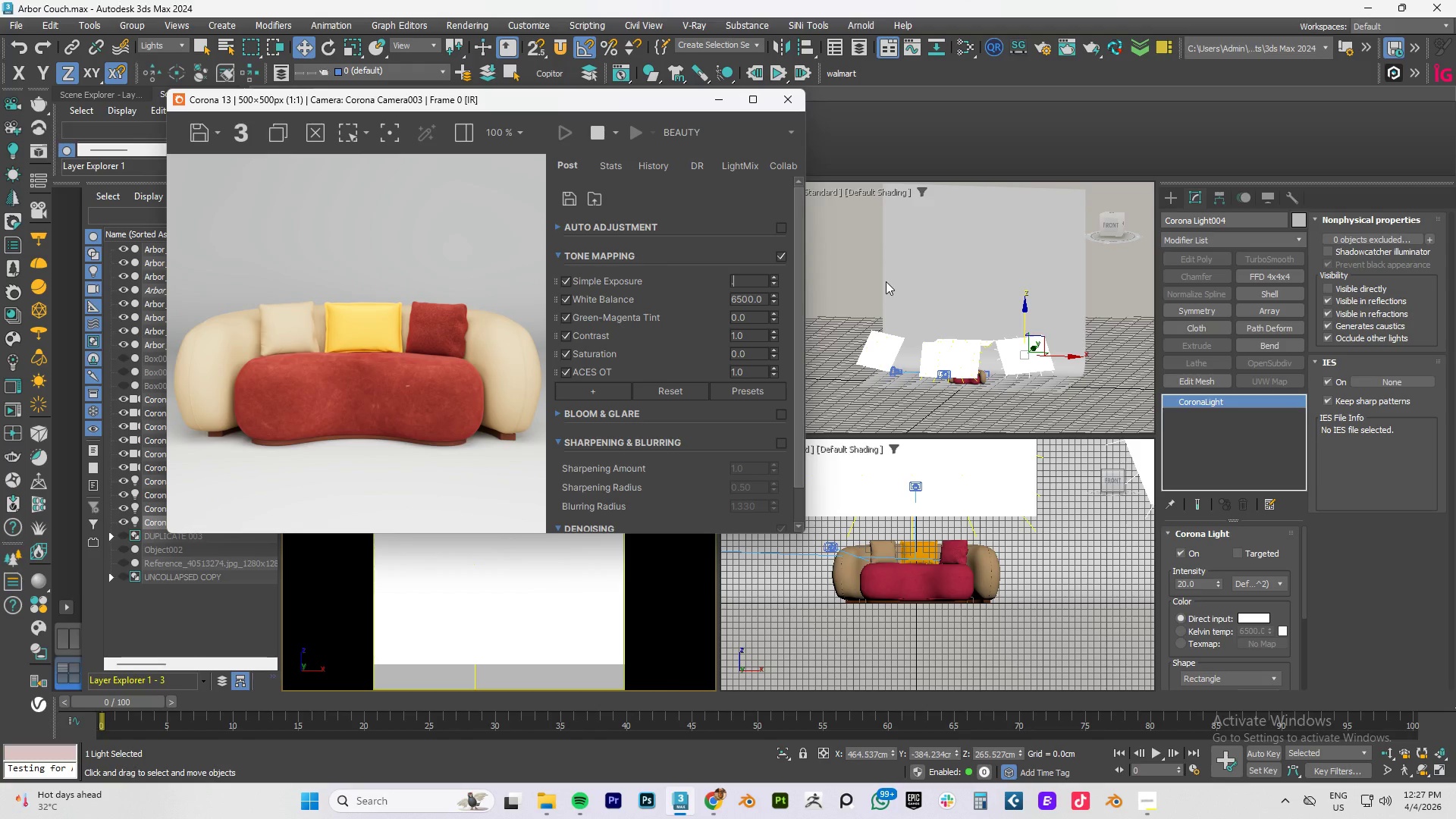 
key(Numpad5)
 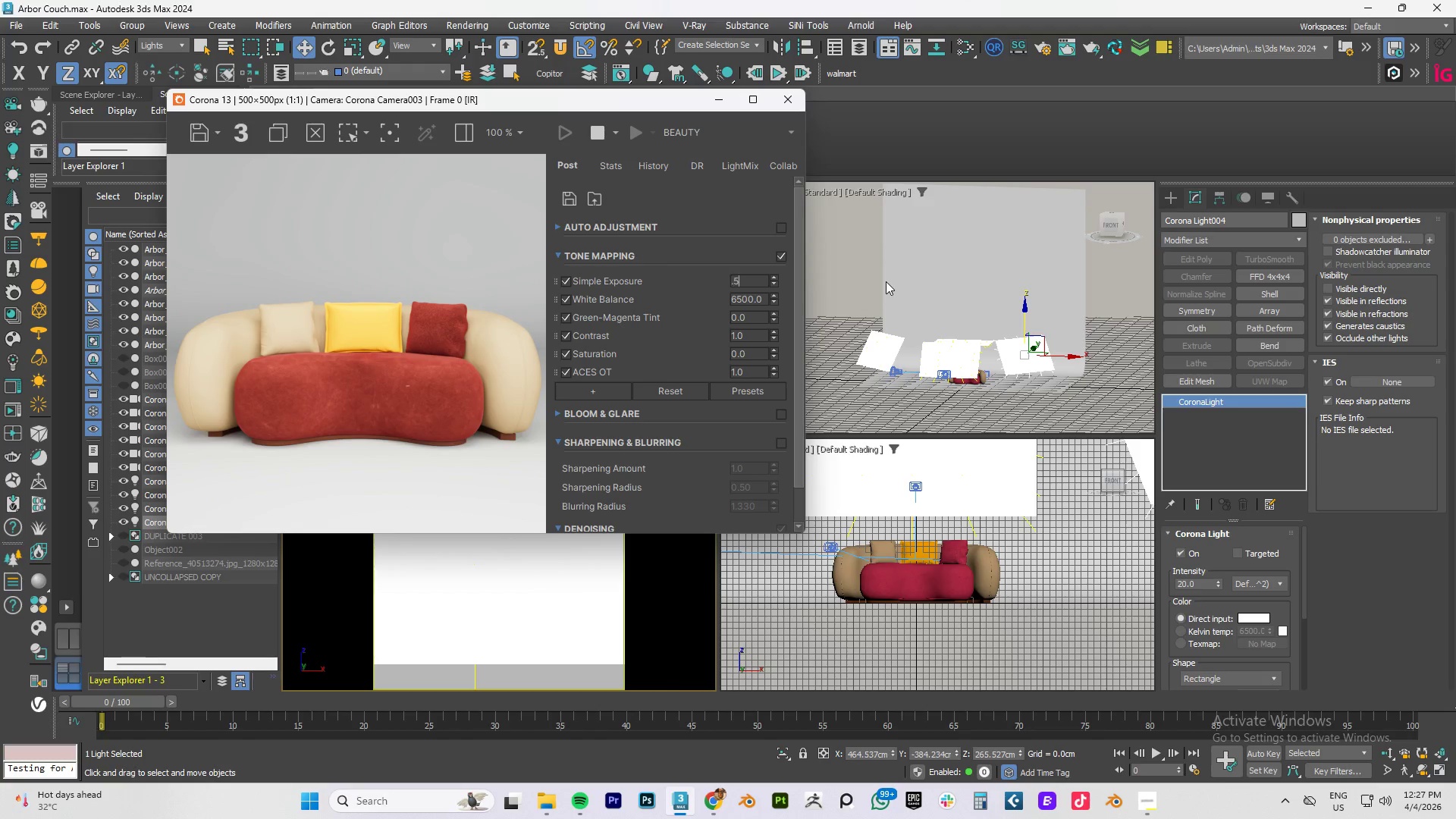 
key(NumpadEnter)
 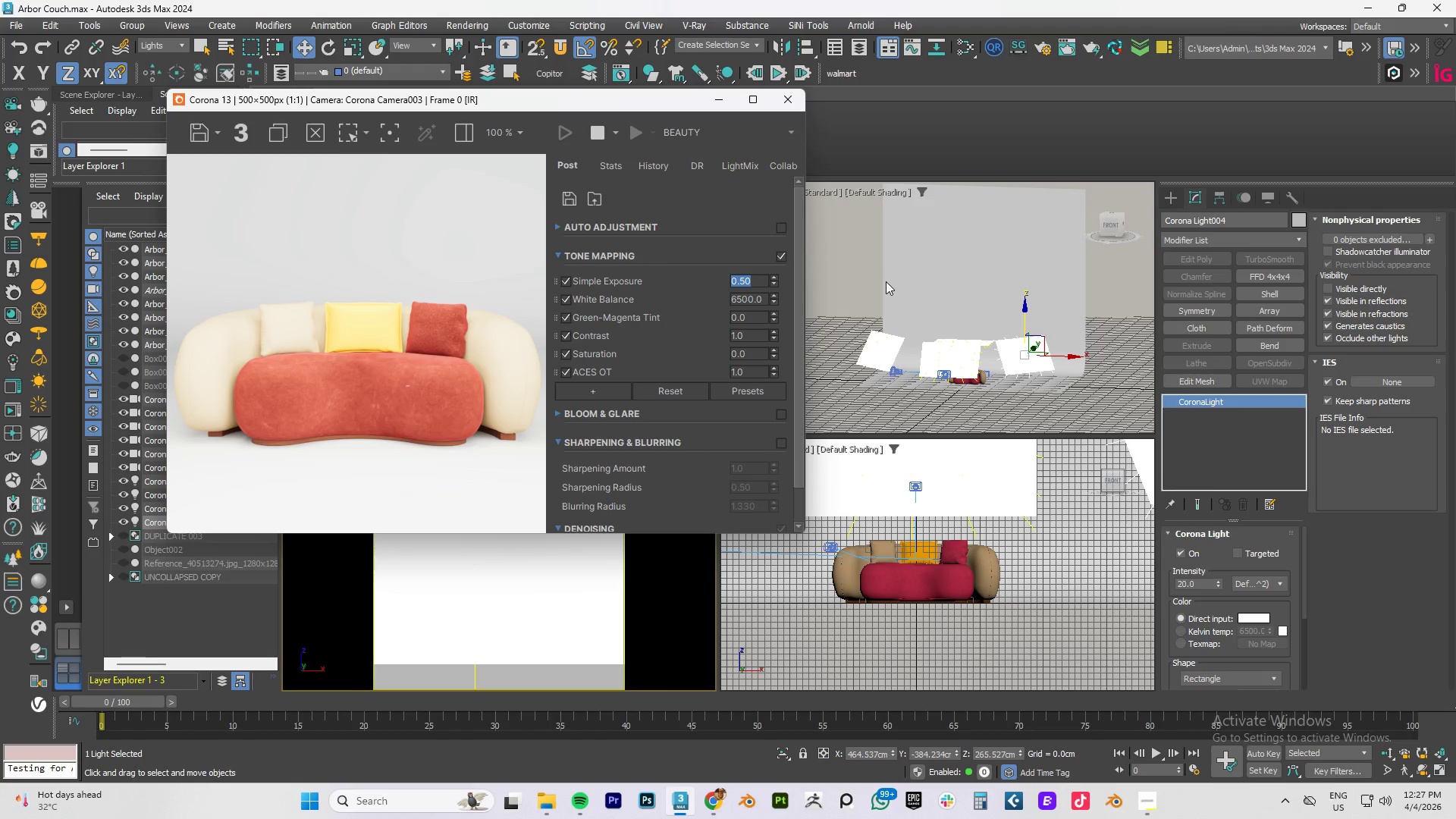 
key(NumpadDecimal)
 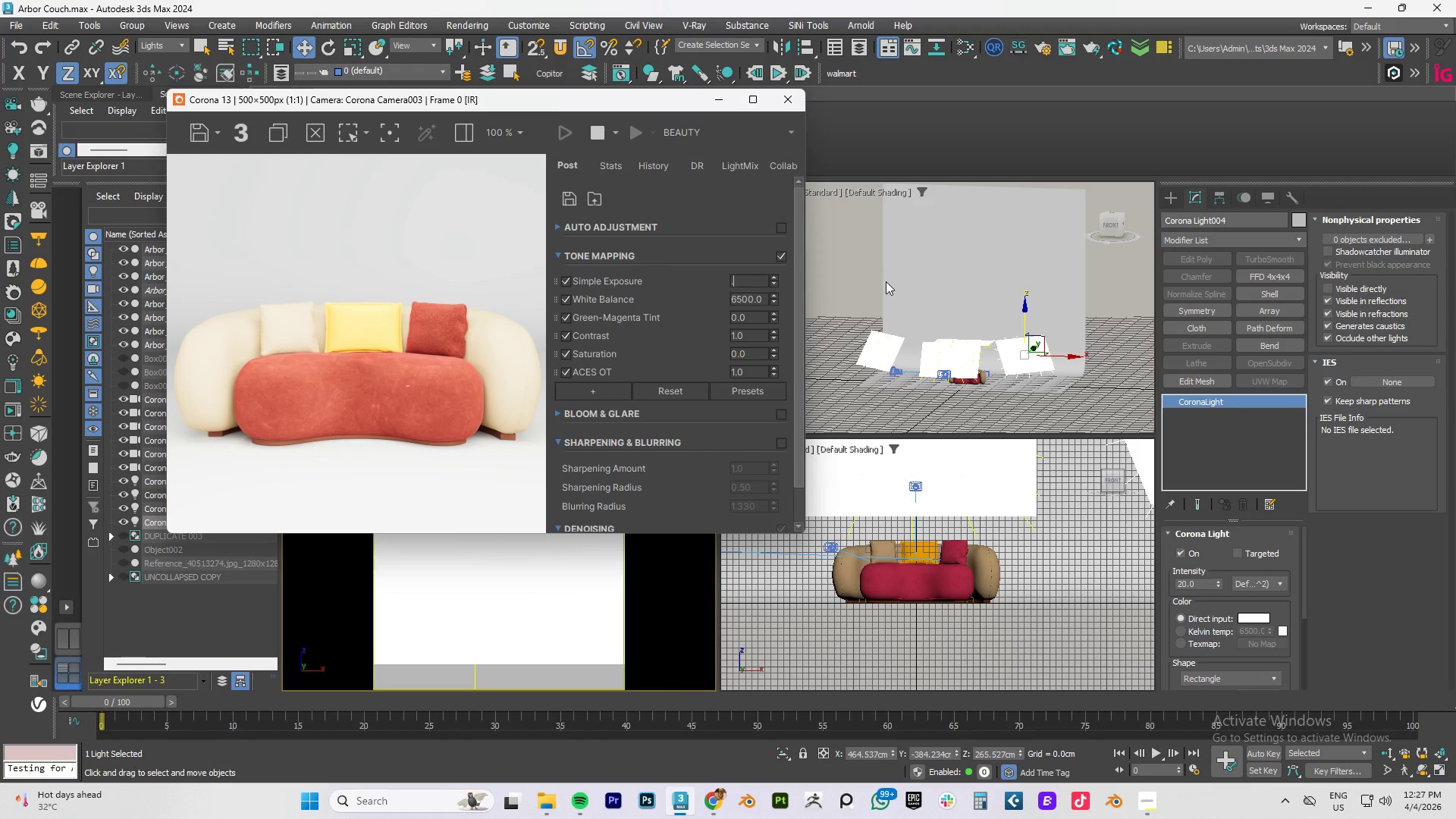 
key(Numpad1)
 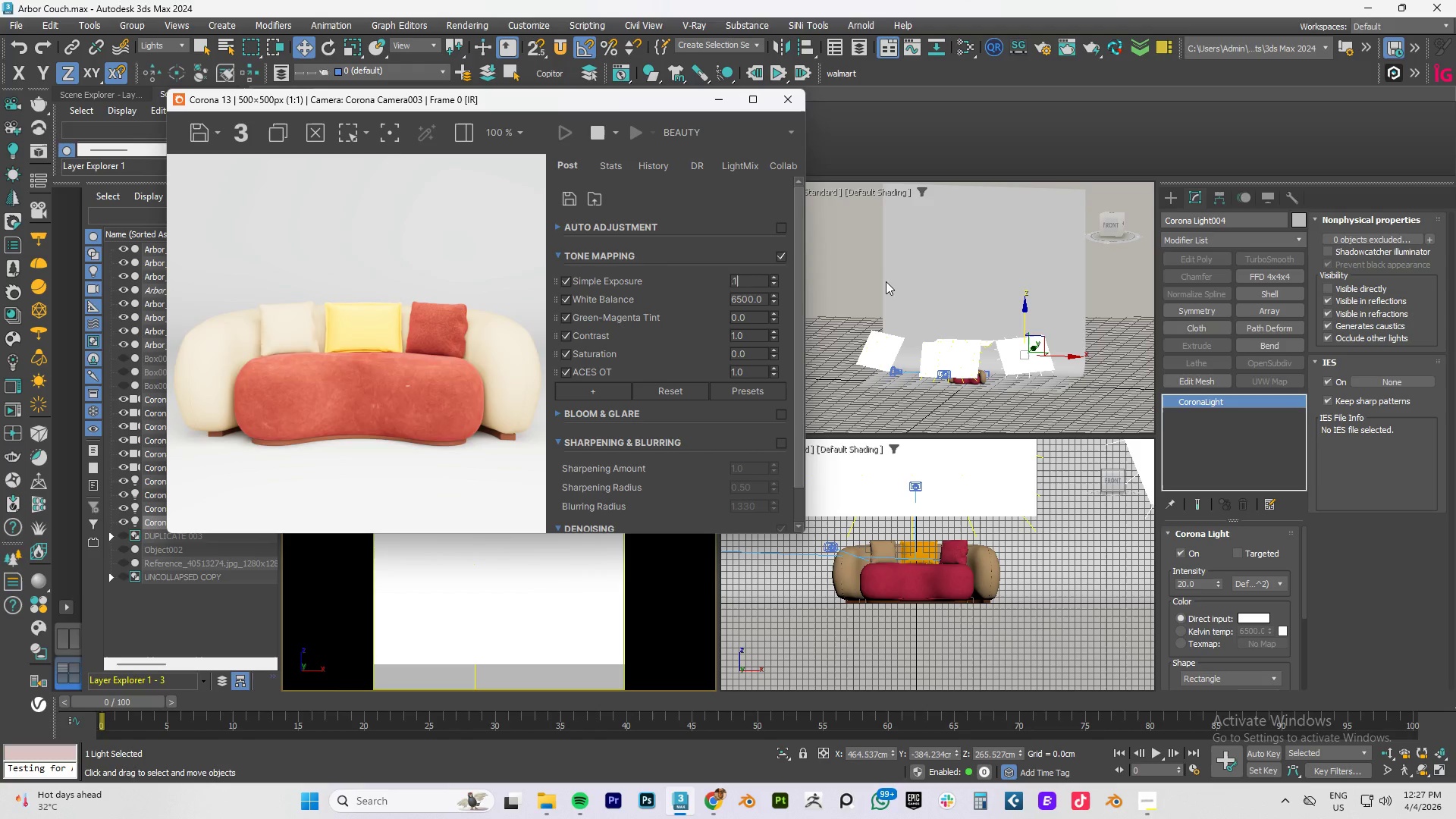 
key(NumpadEnter)
 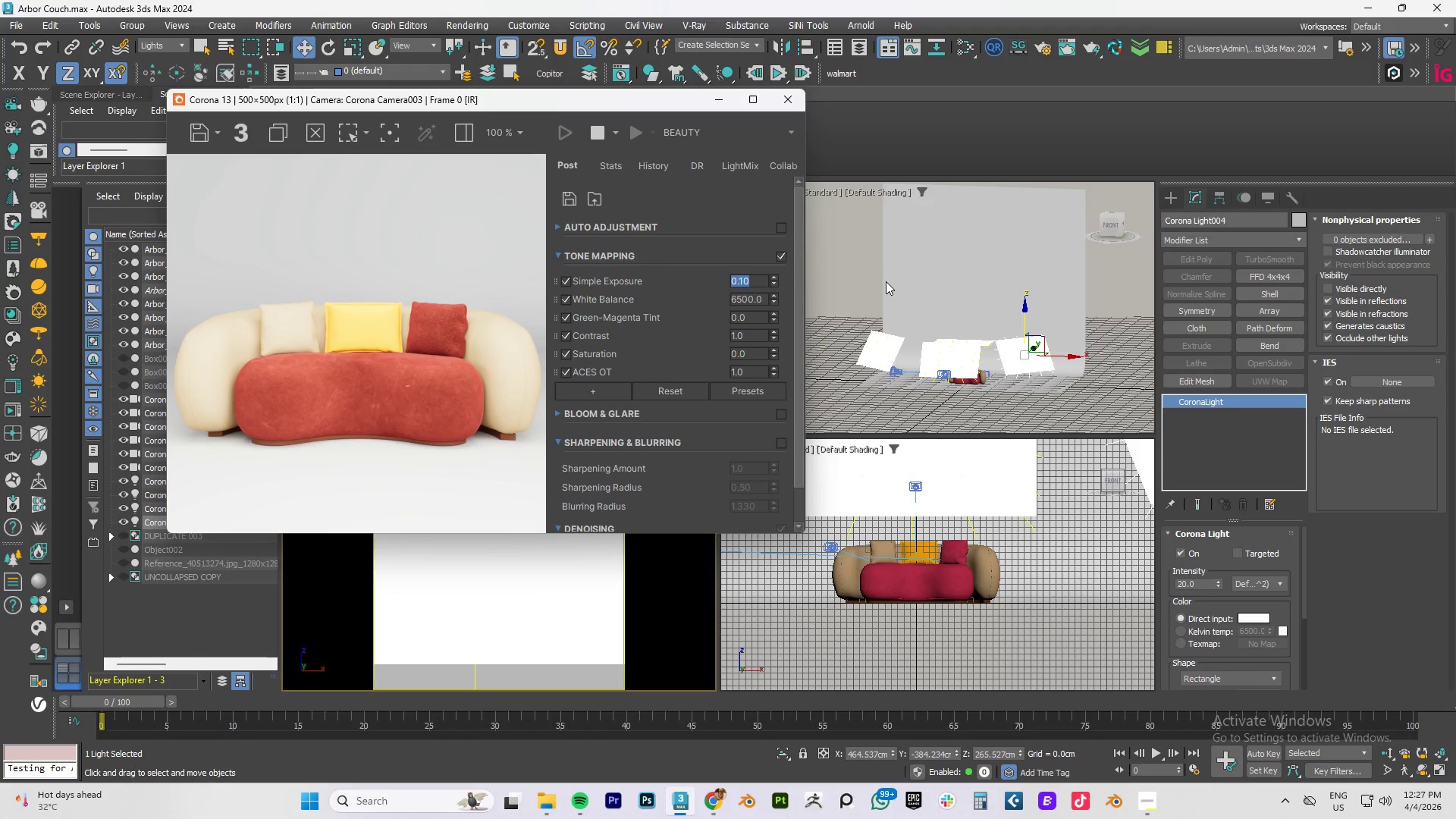 
key(NumpadDecimal)
 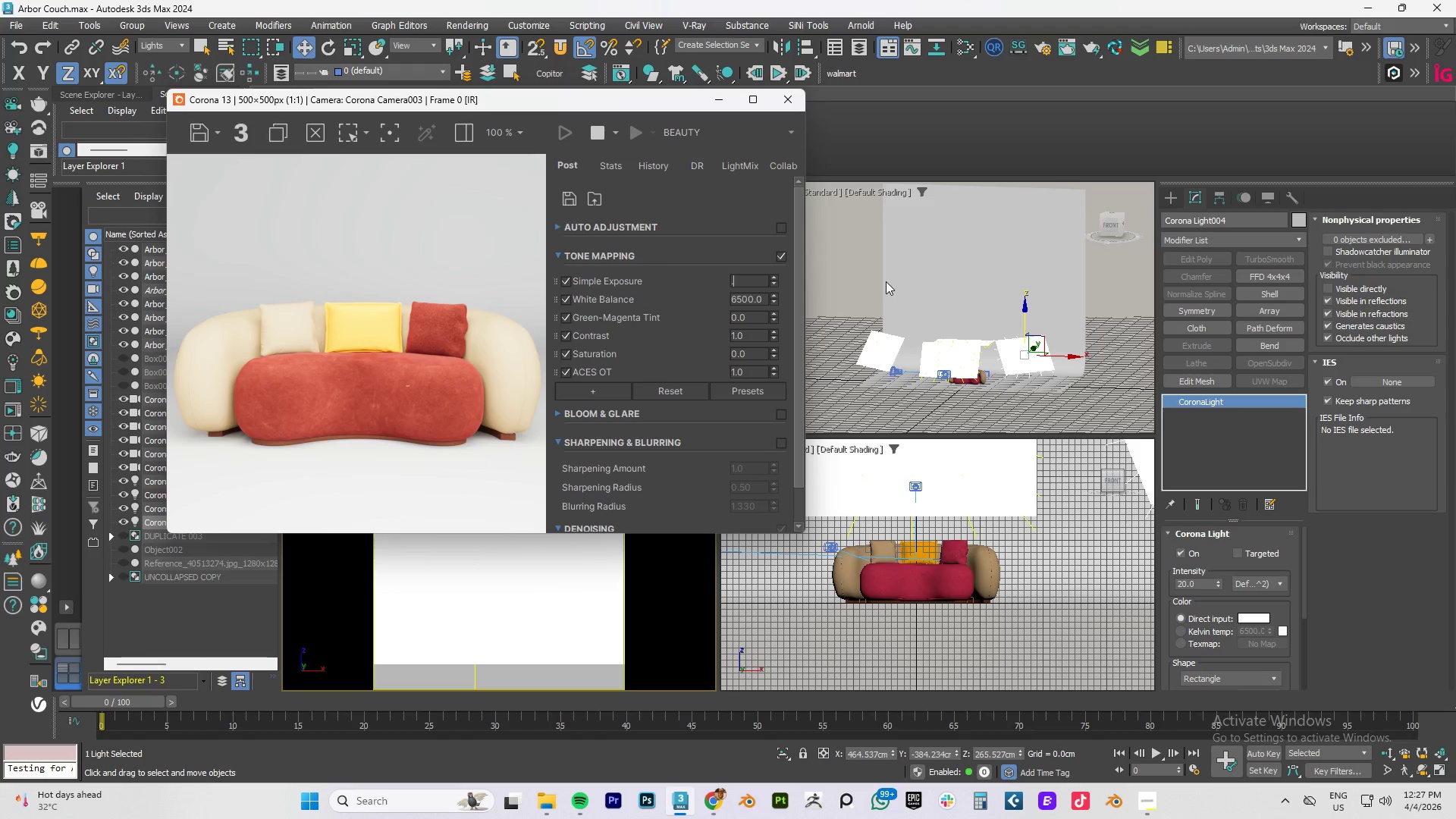 
key(Numpad0)
 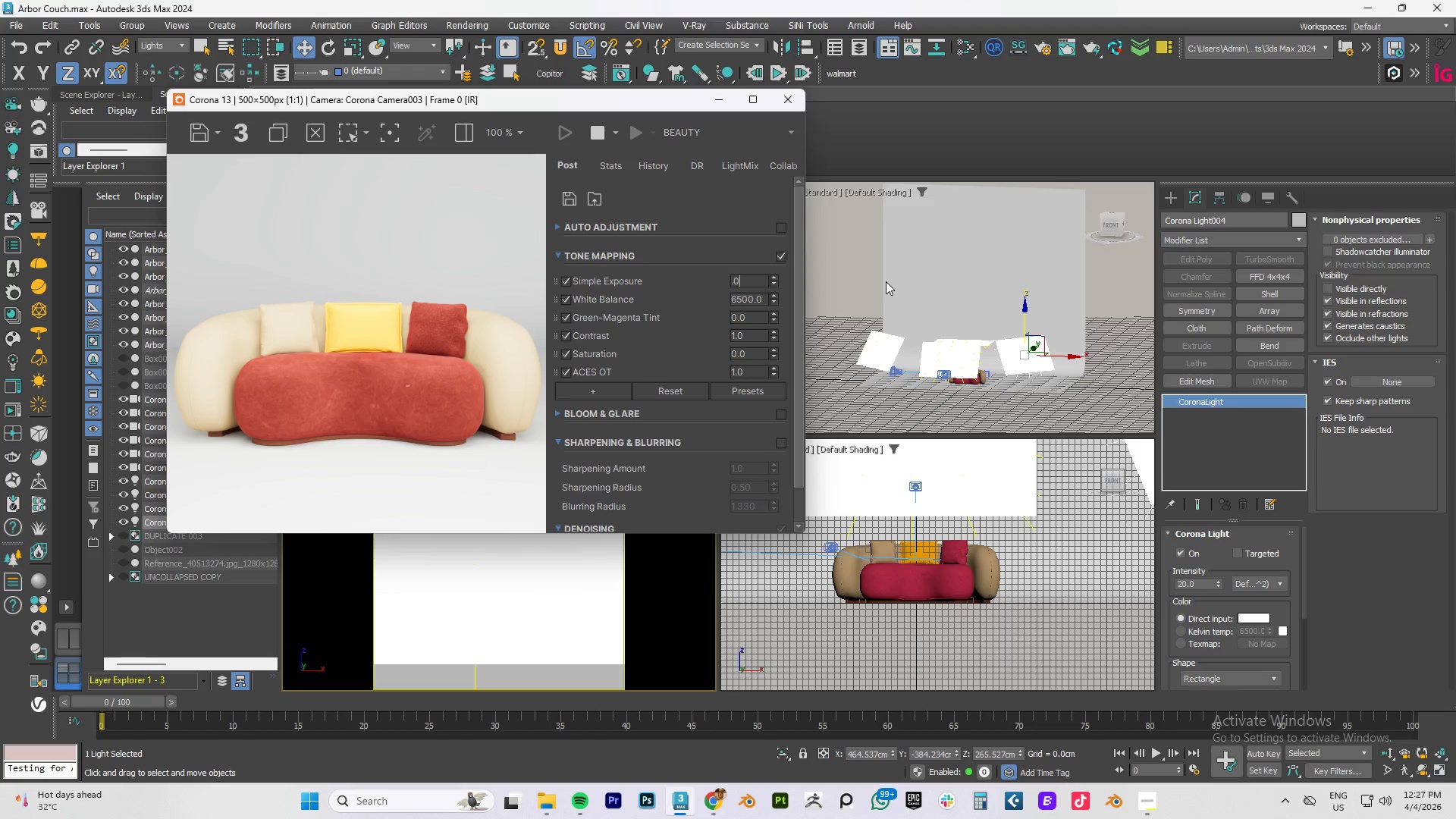 
key(Numpad5)
 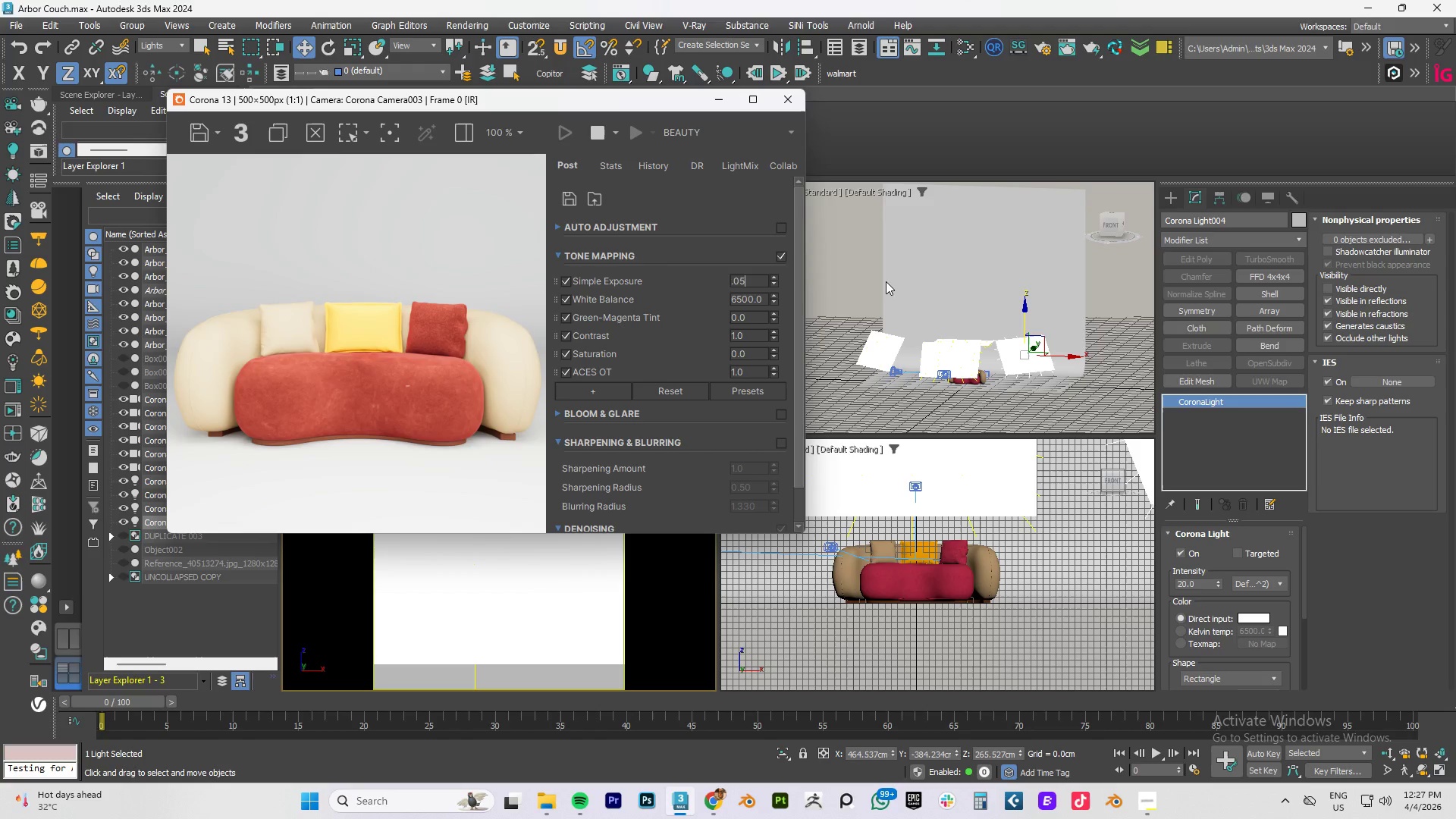 
key(NumpadEnter)
 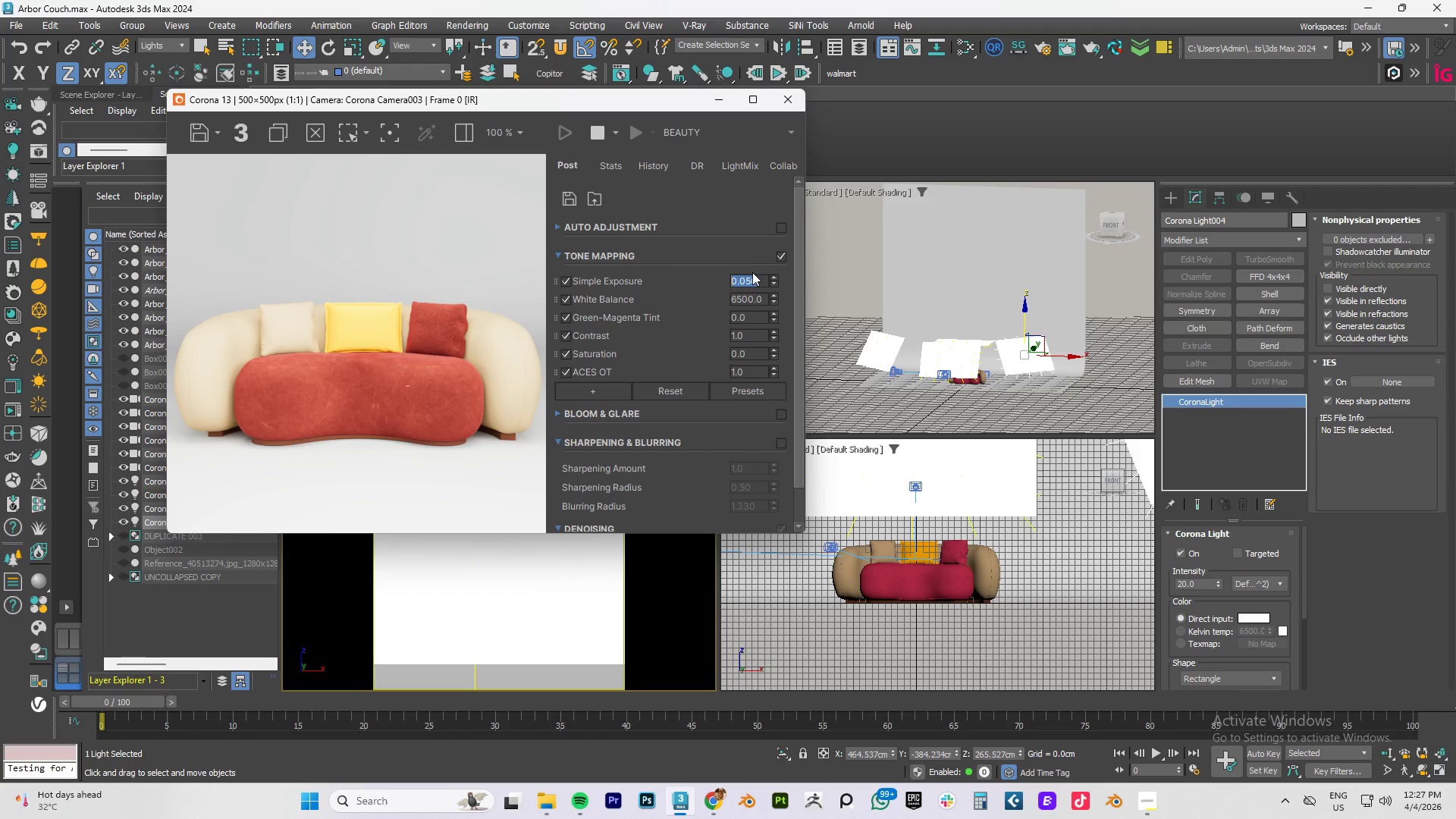 
left_click_drag(start_coordinate=[772, 278], to_coordinate=[782, 299])
 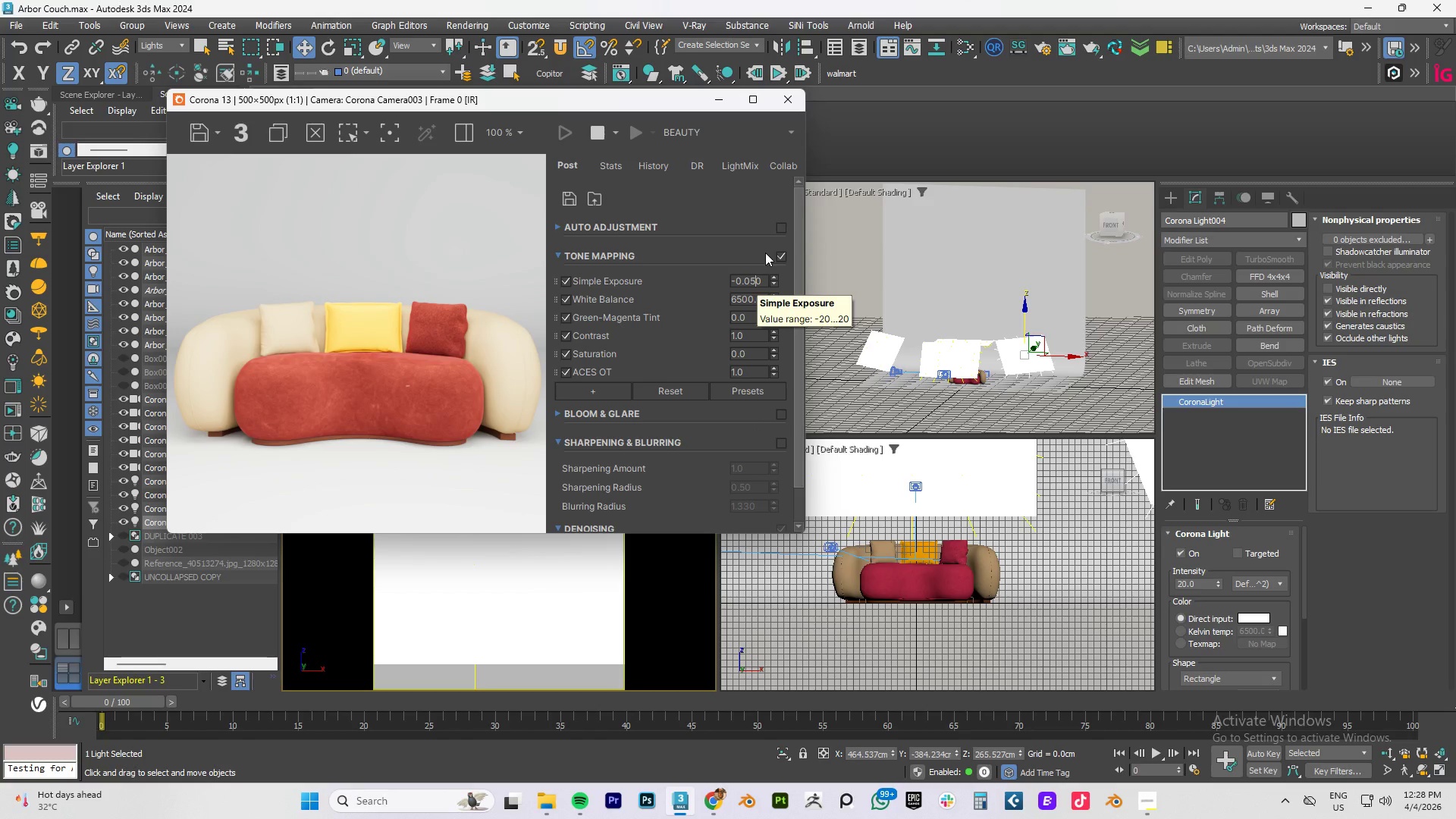 
left_click([780, 228])
 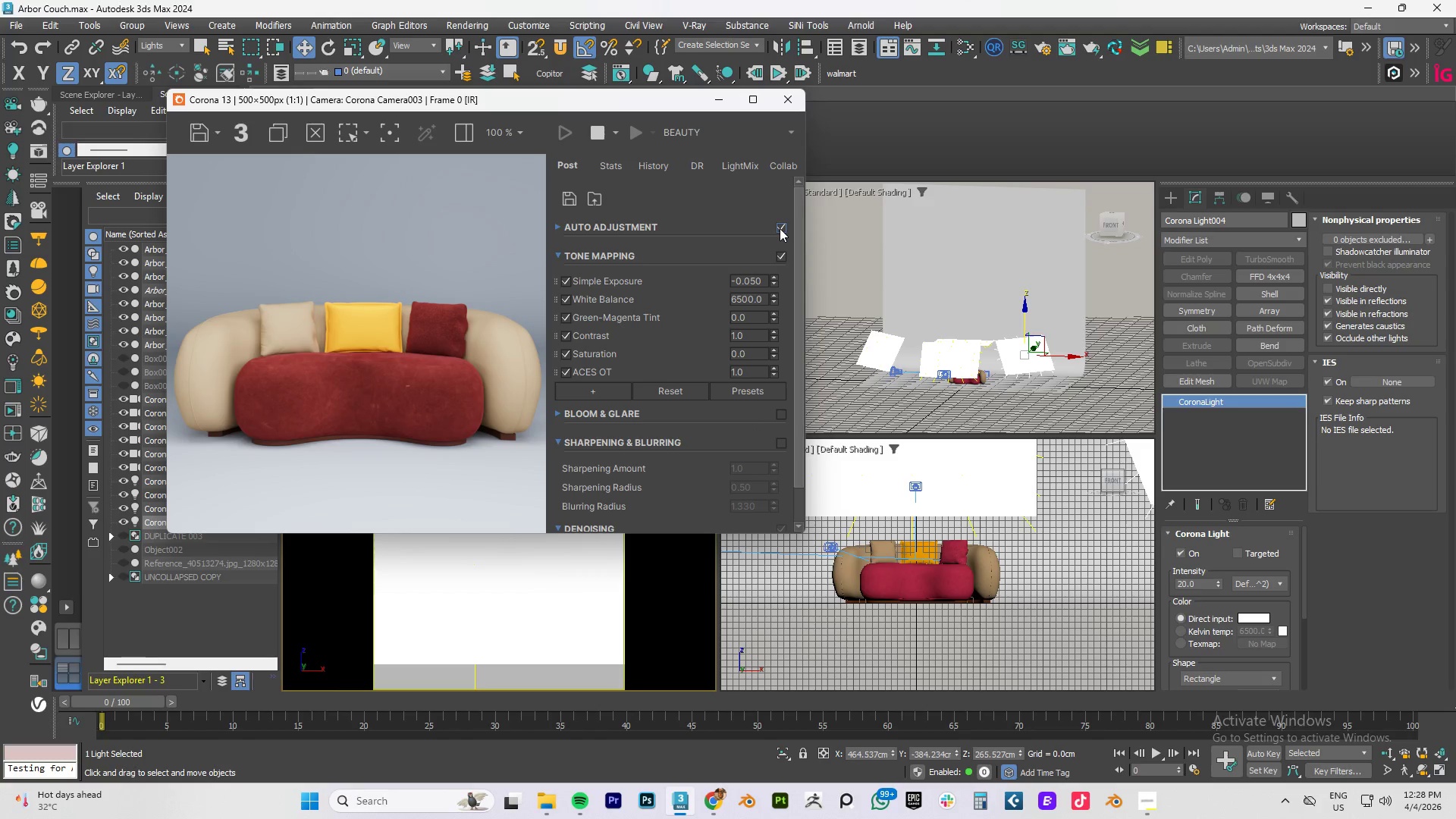 
left_click([780, 228])
 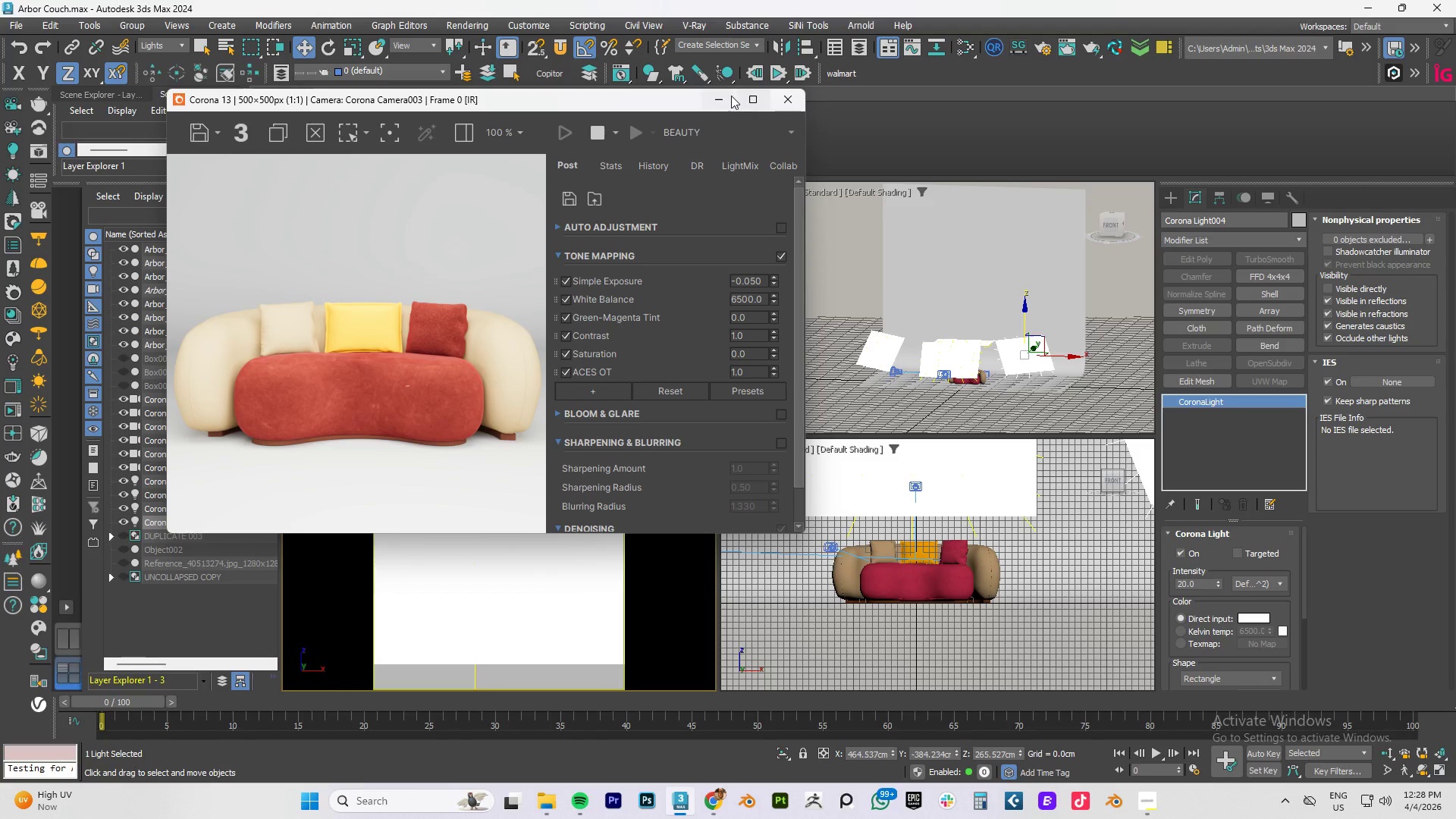 
left_click([722, 99])
 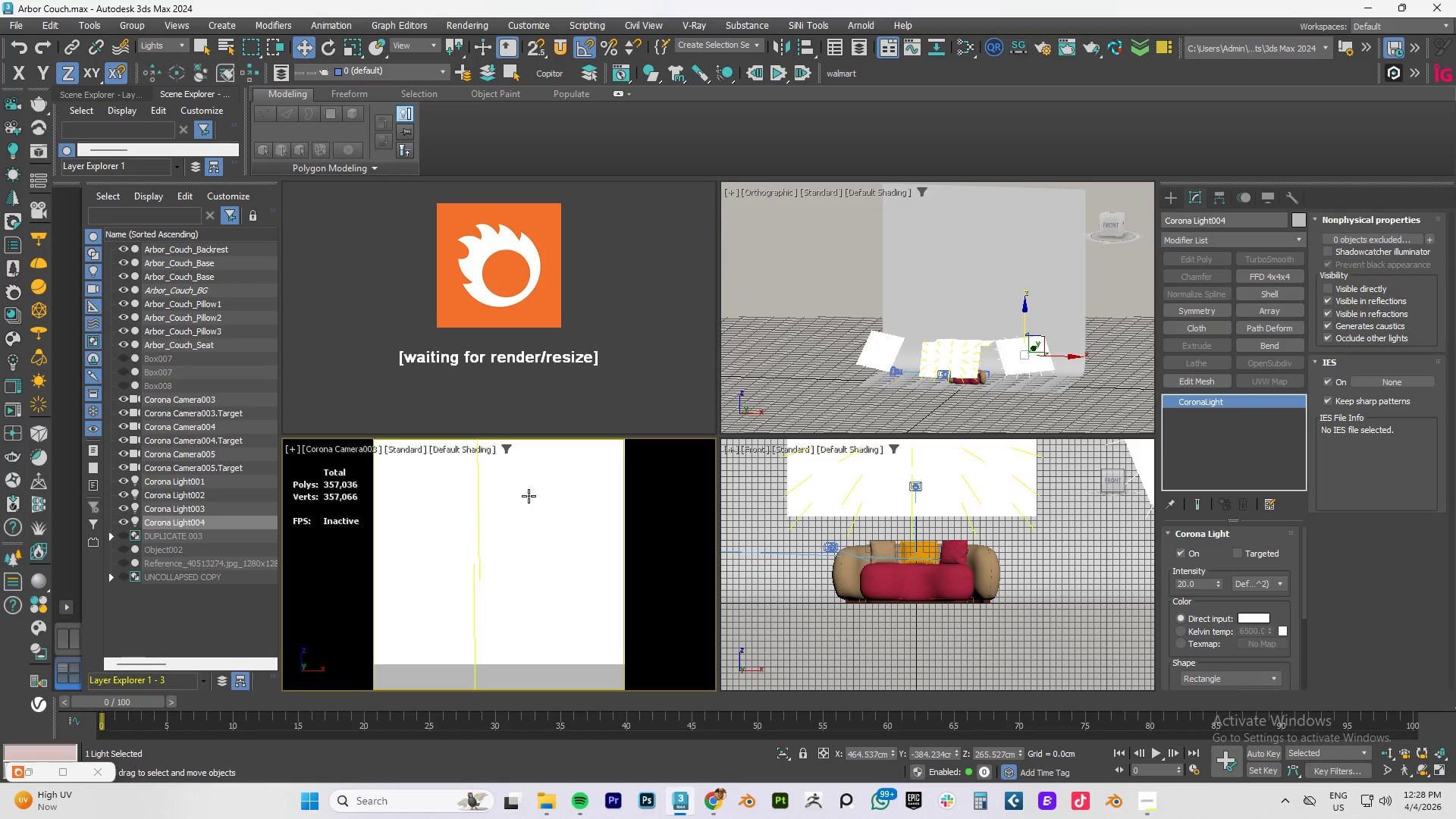 
scroll: coordinate [924, 522], scroll_direction: none, amount: 0.0
 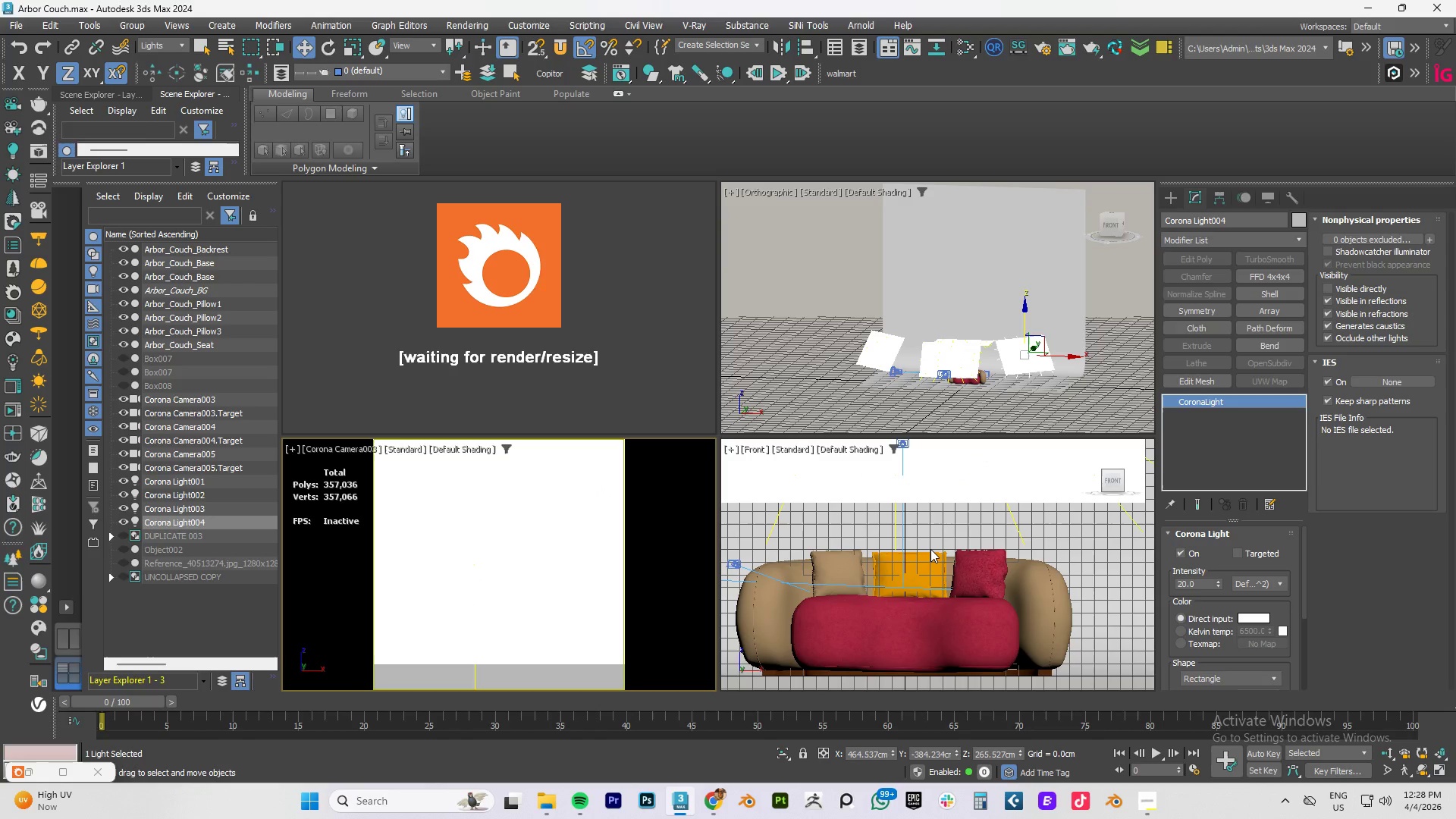 
type(tz)
 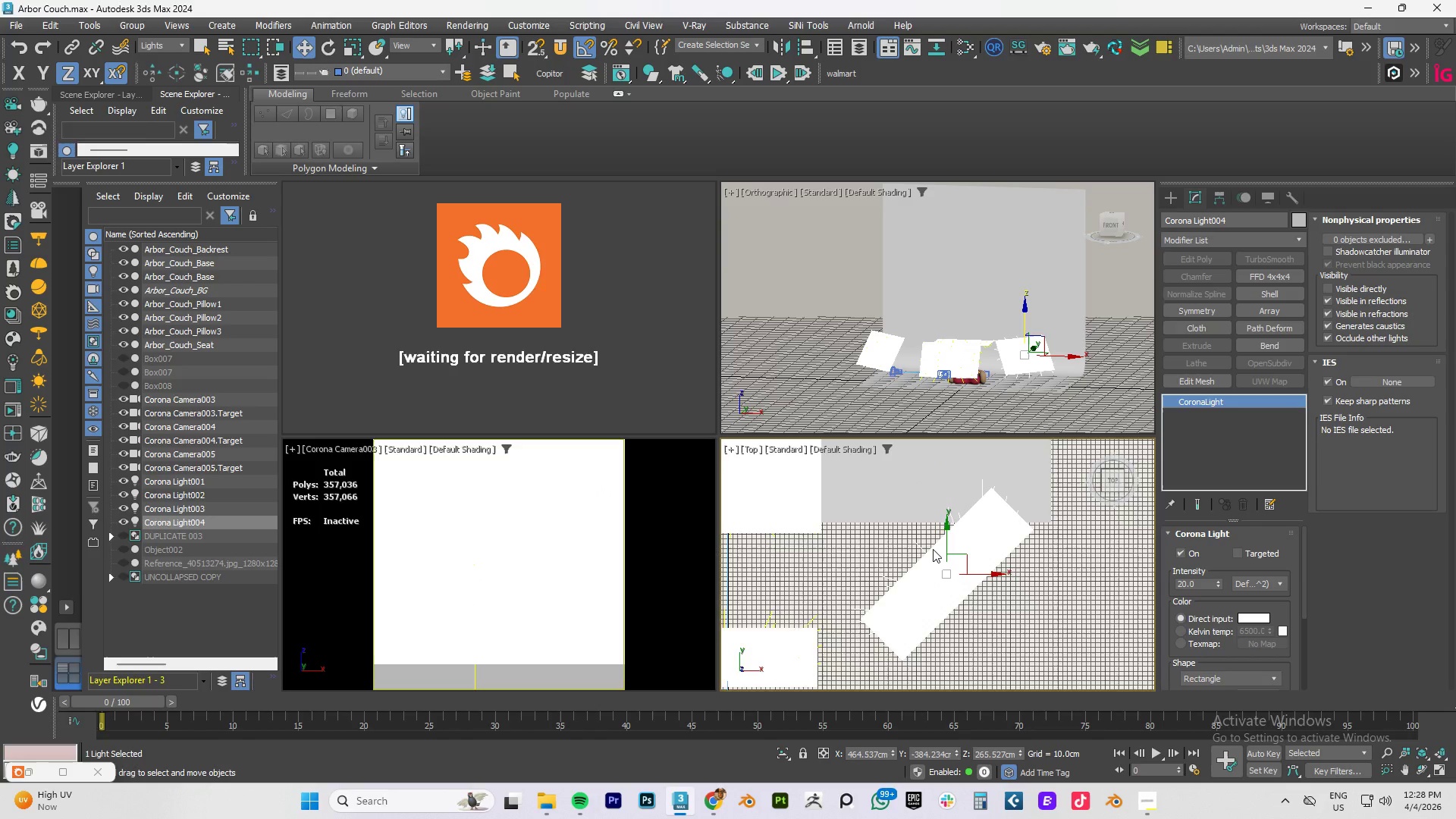 
scroll: coordinate [933, 549], scroll_direction: down, amount: 2.0
 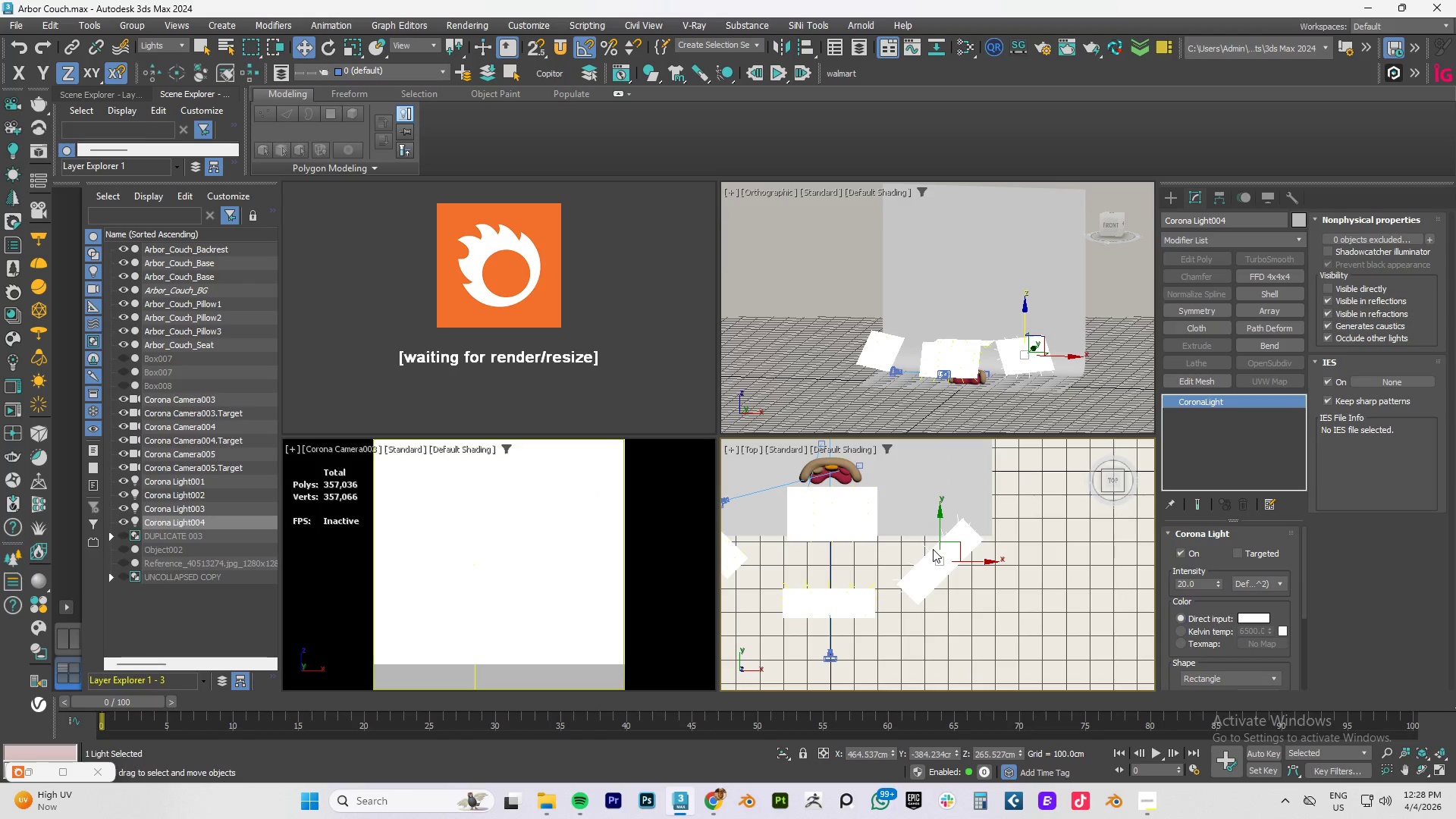 
key(F3)
 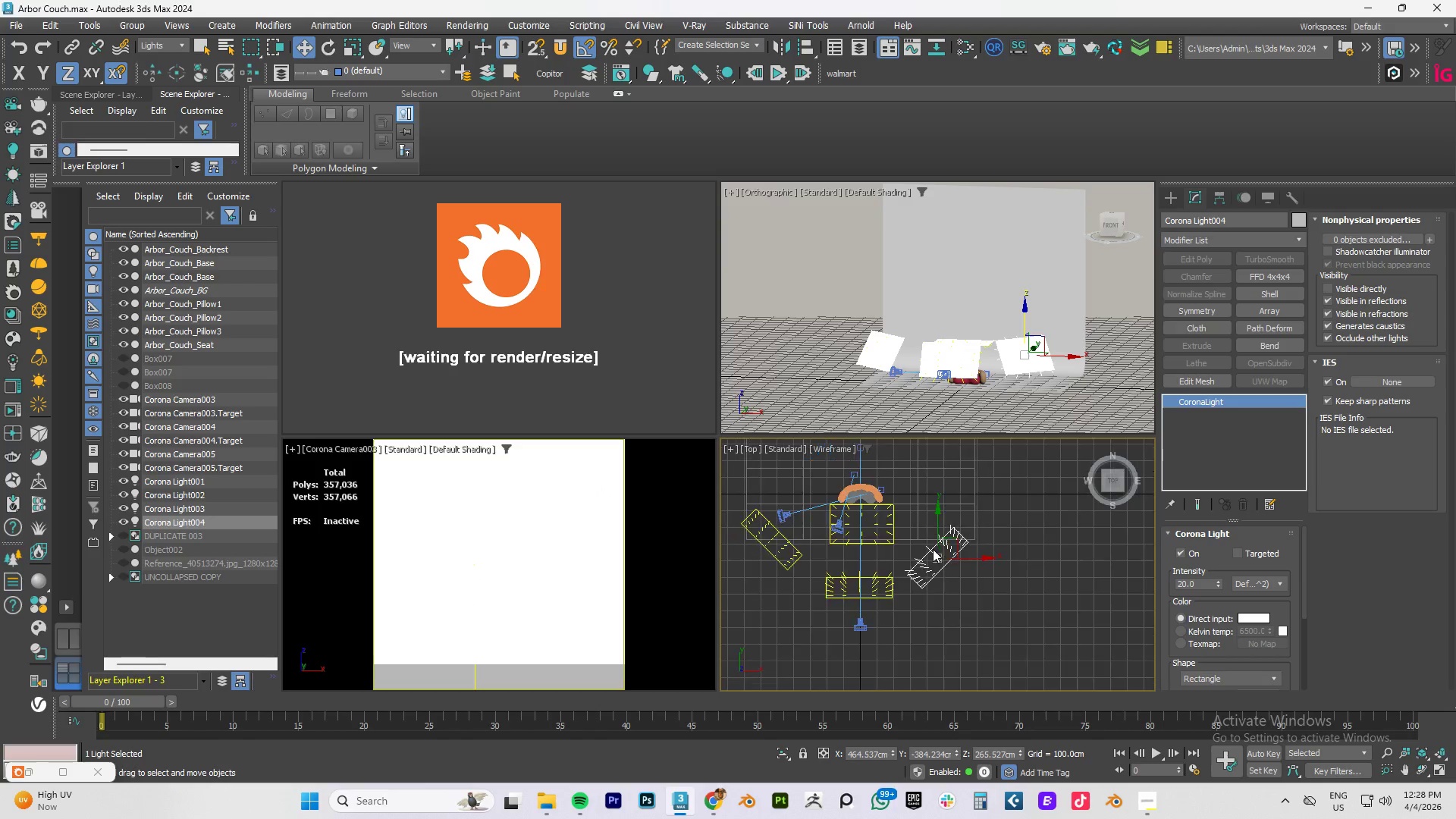 
scroll: coordinate [933, 549], scroll_direction: down, amount: 2.0
 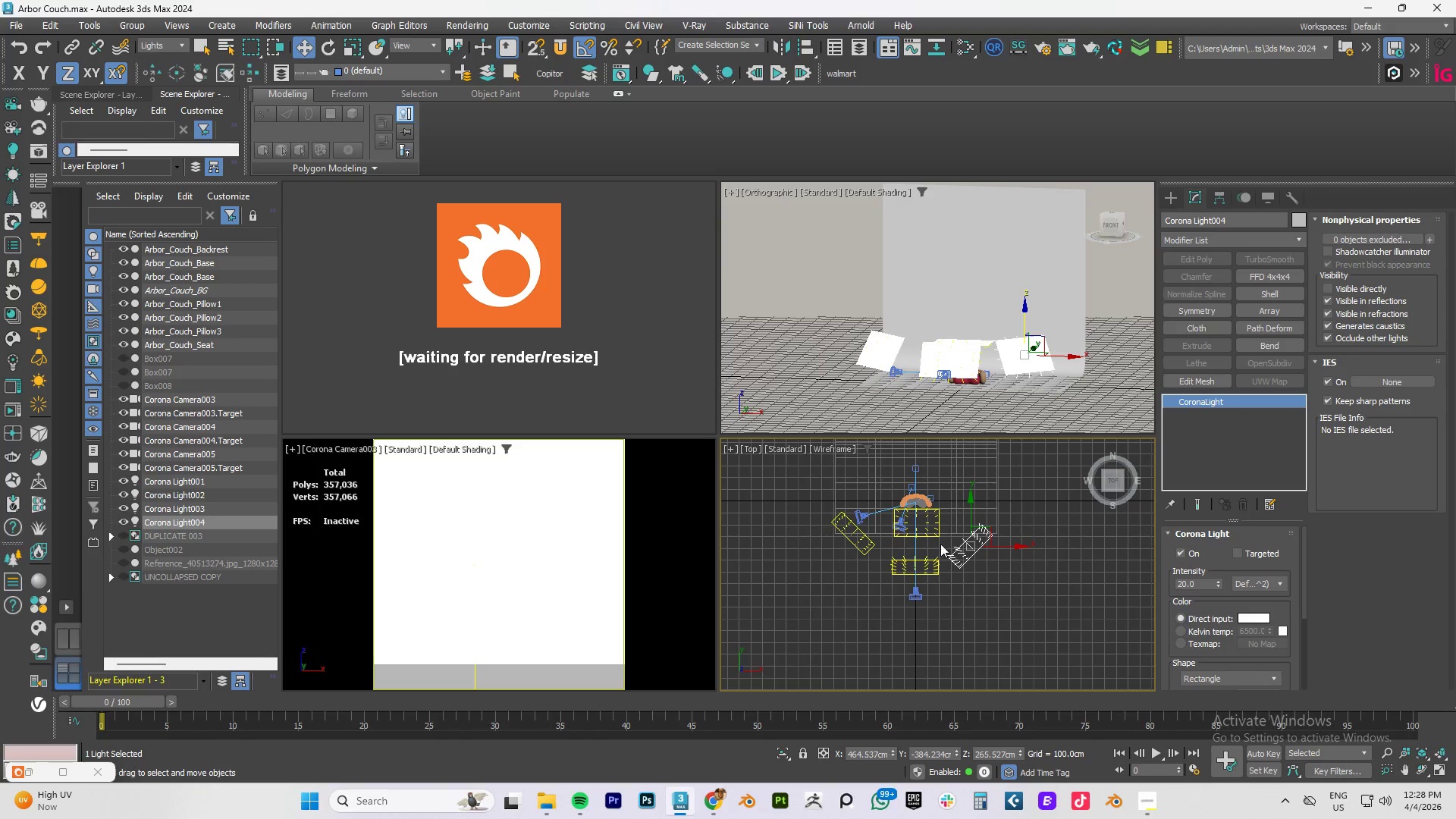 
scroll: coordinate [921, 552], scroll_direction: up, amount: 2.0
 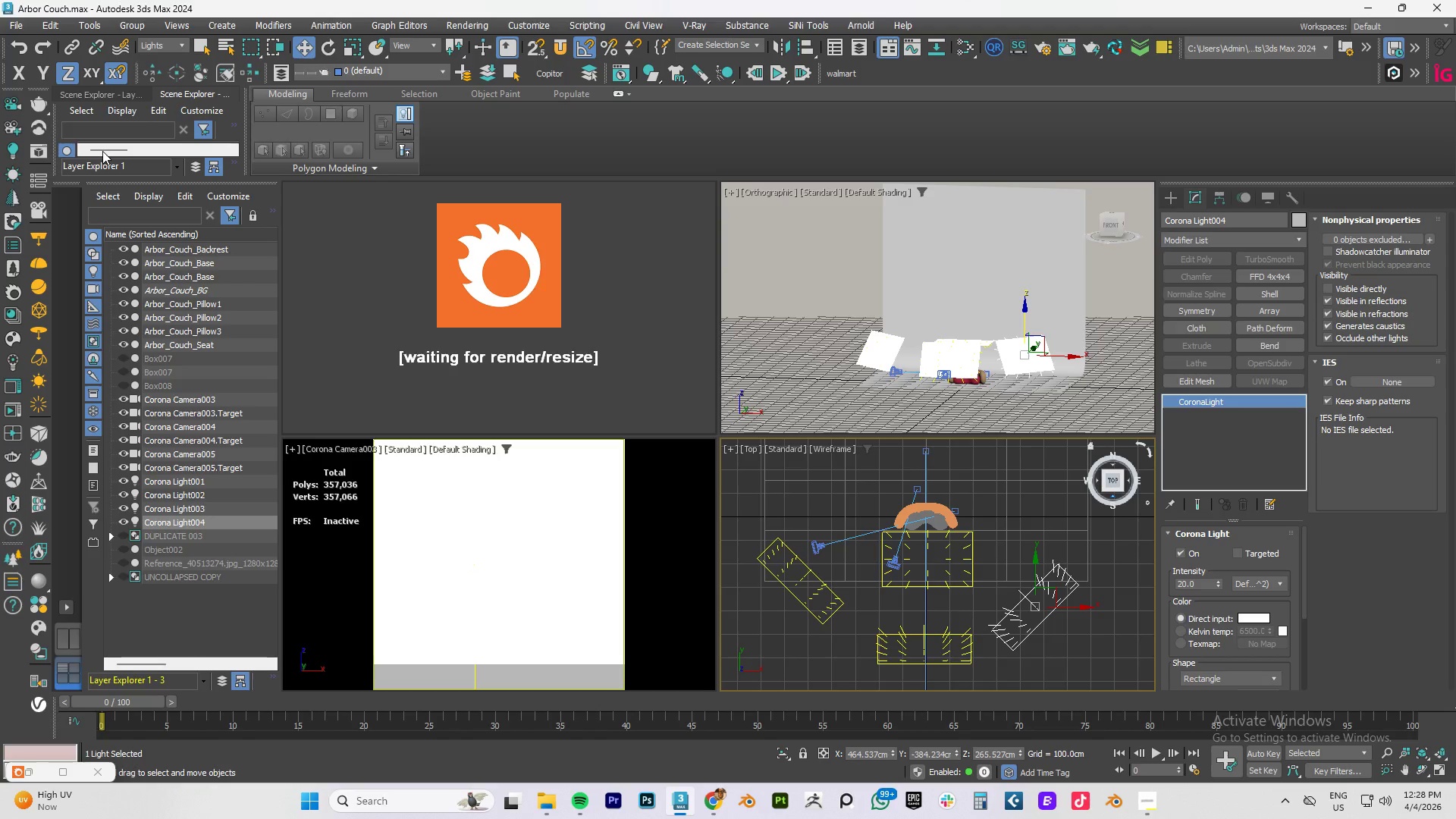 
left_click([13, 102])
 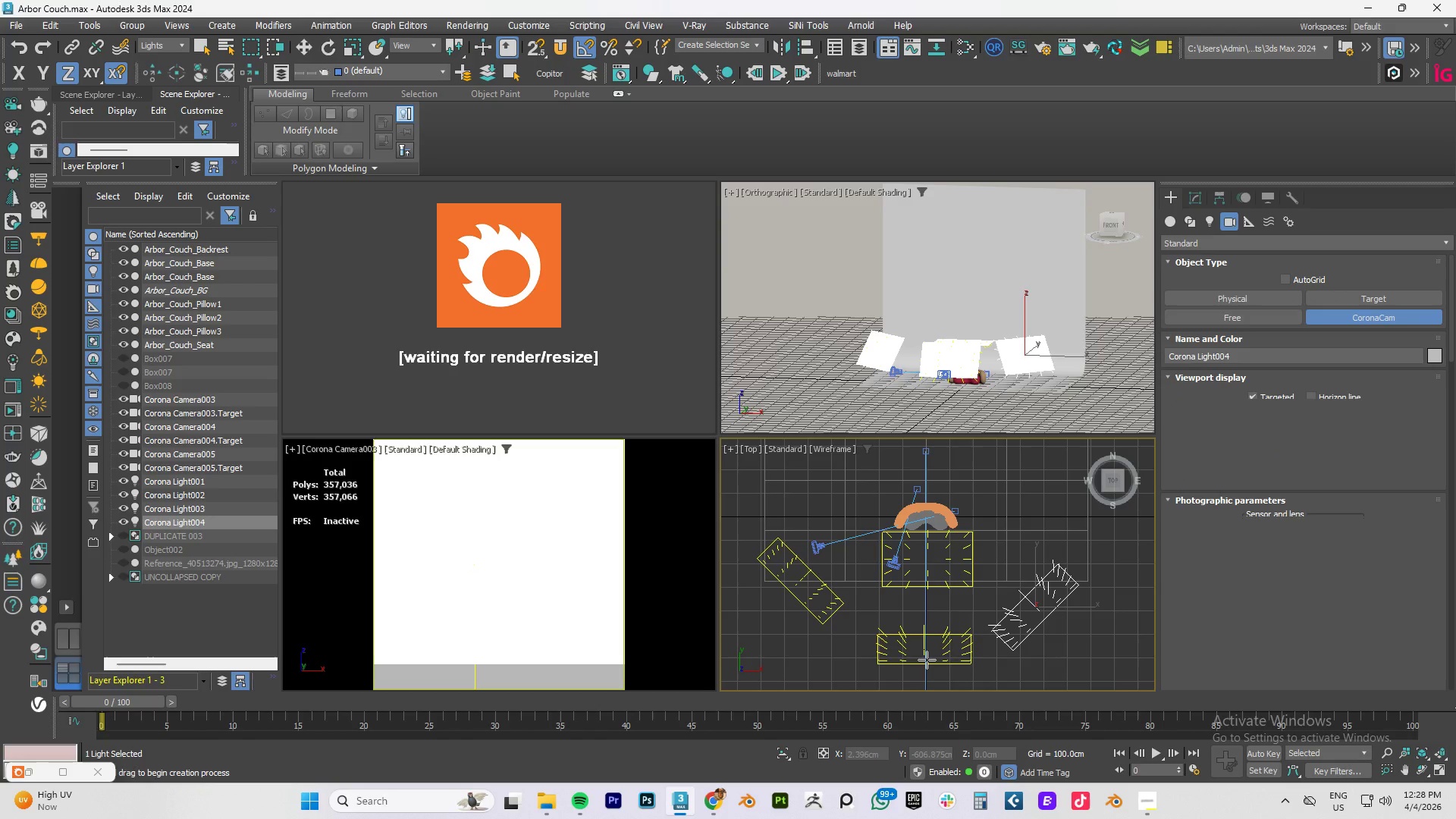 
left_click_drag(start_coordinate=[924, 661], to_coordinate=[926, 496])
 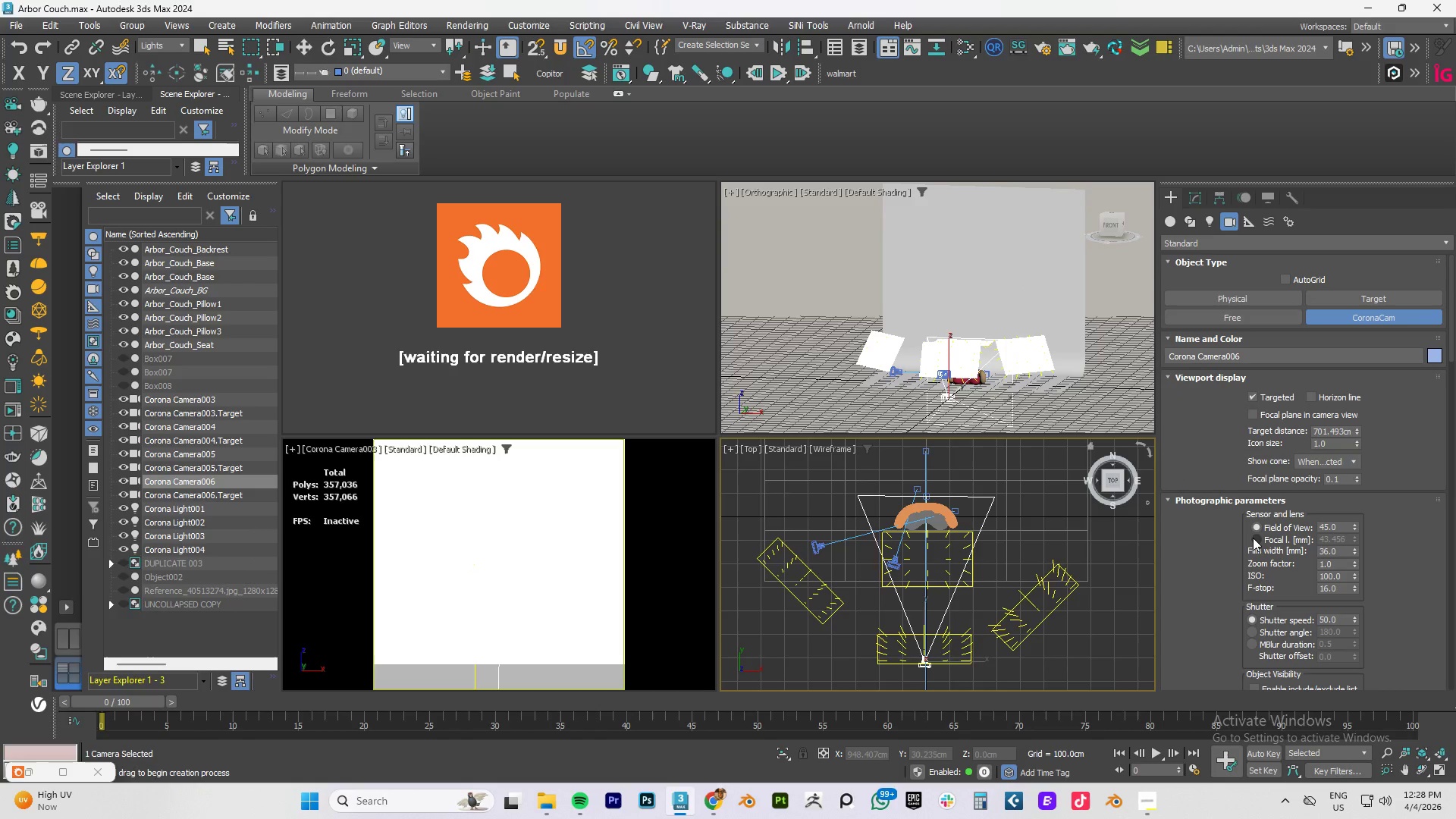 
left_click([1252, 538])
 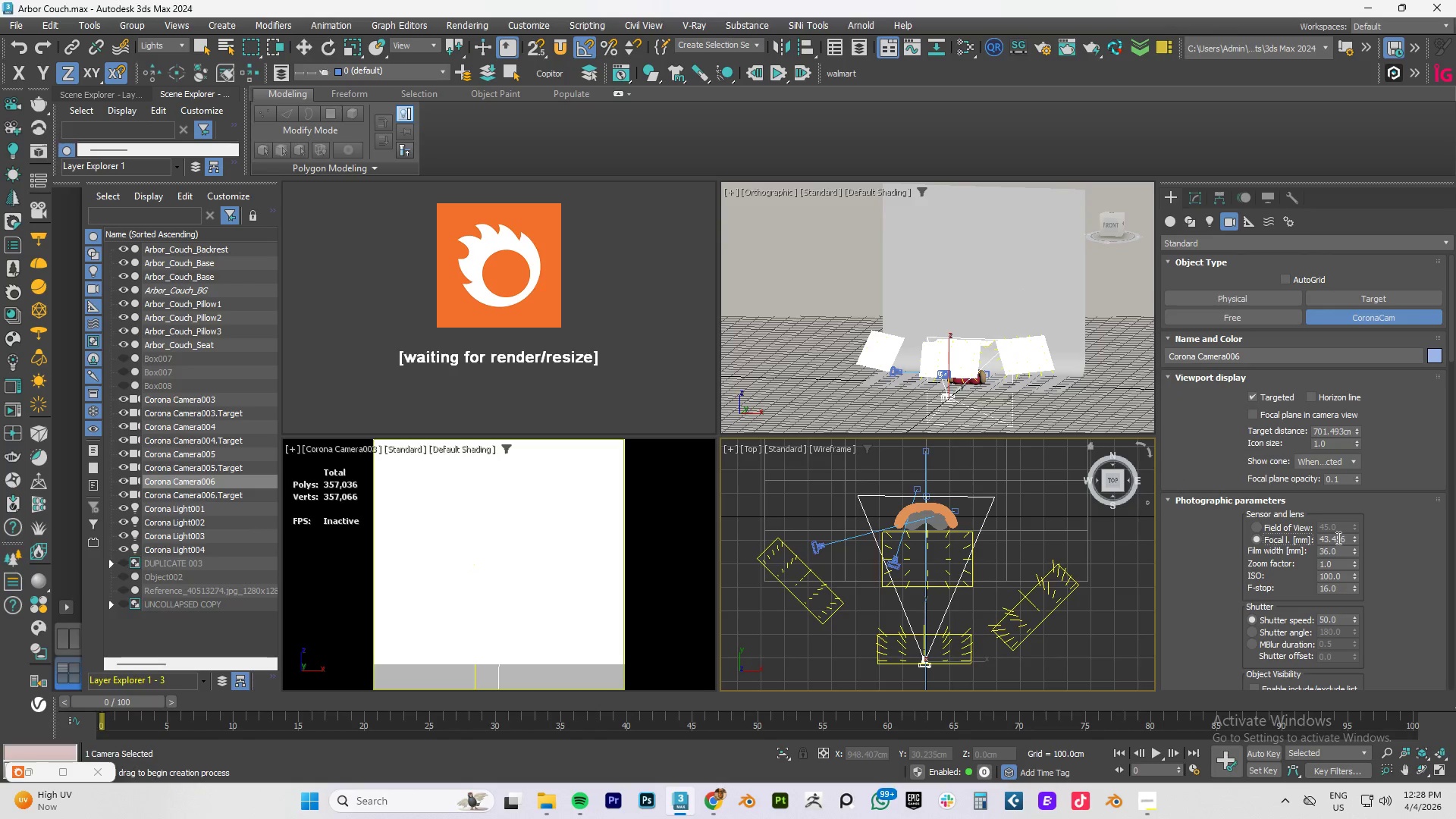 
double_click([1337, 538])
 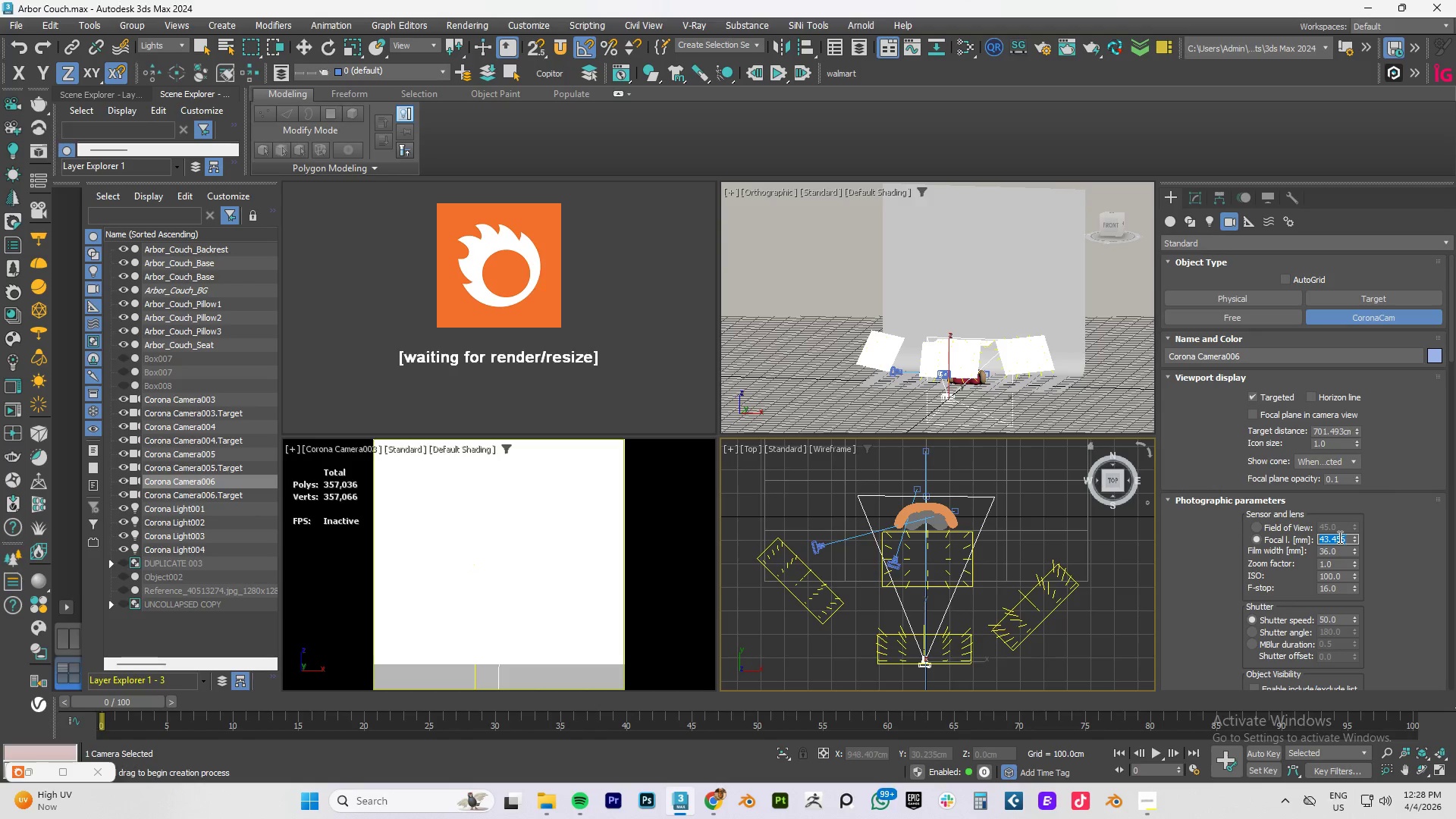 
key(Numpad1)
 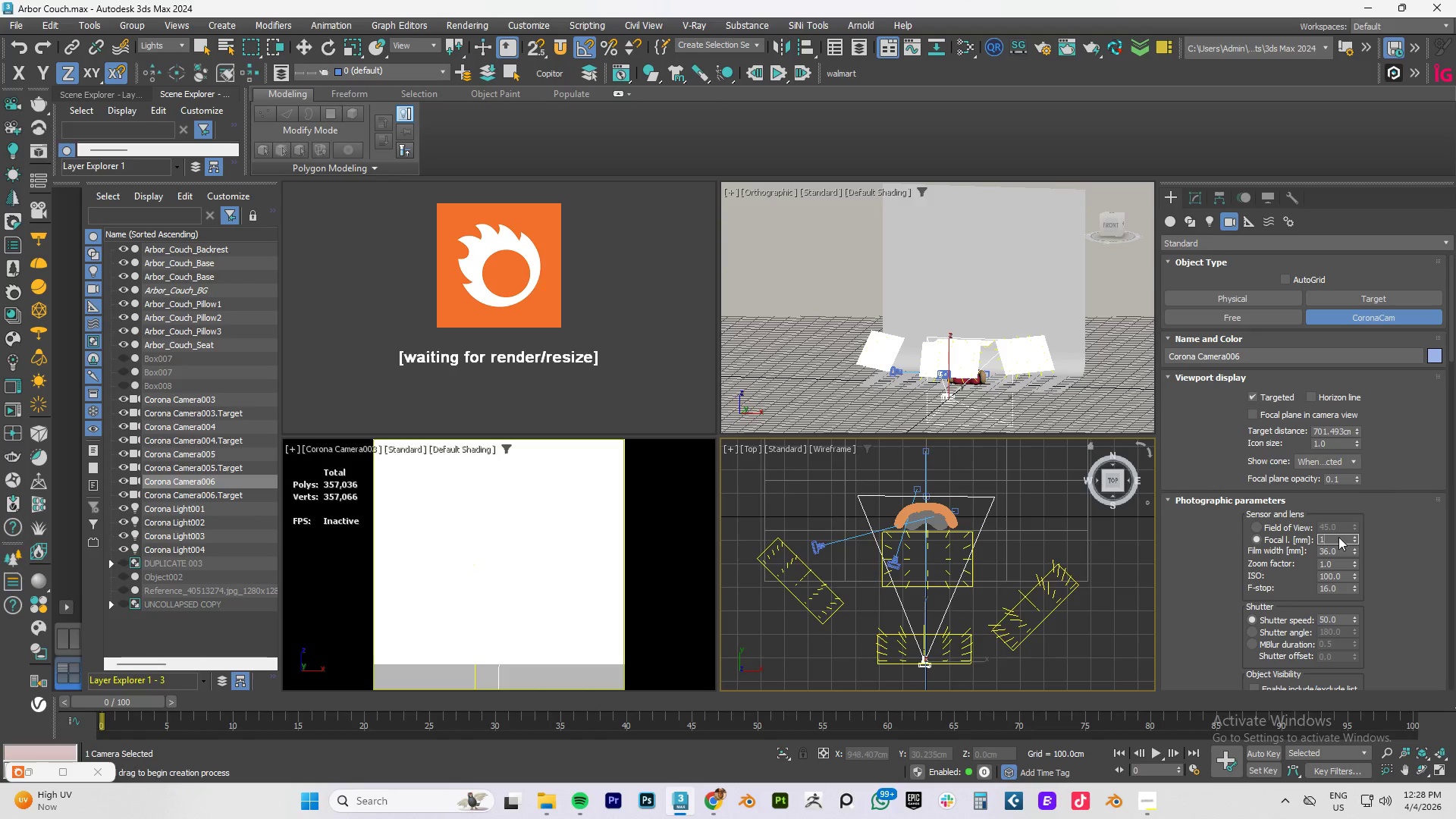 
key(Numpad0)
 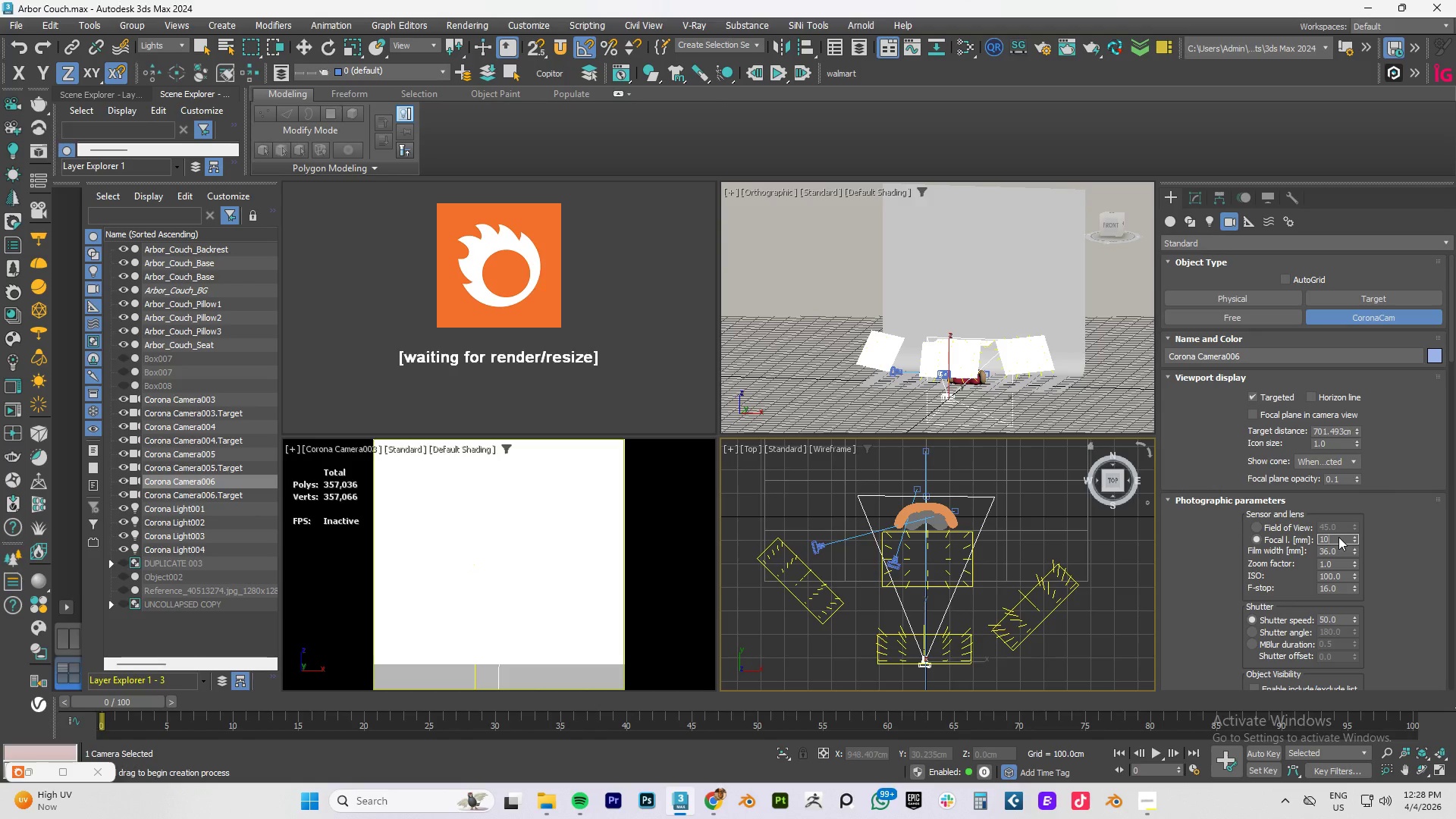 
key(Numpad0)
 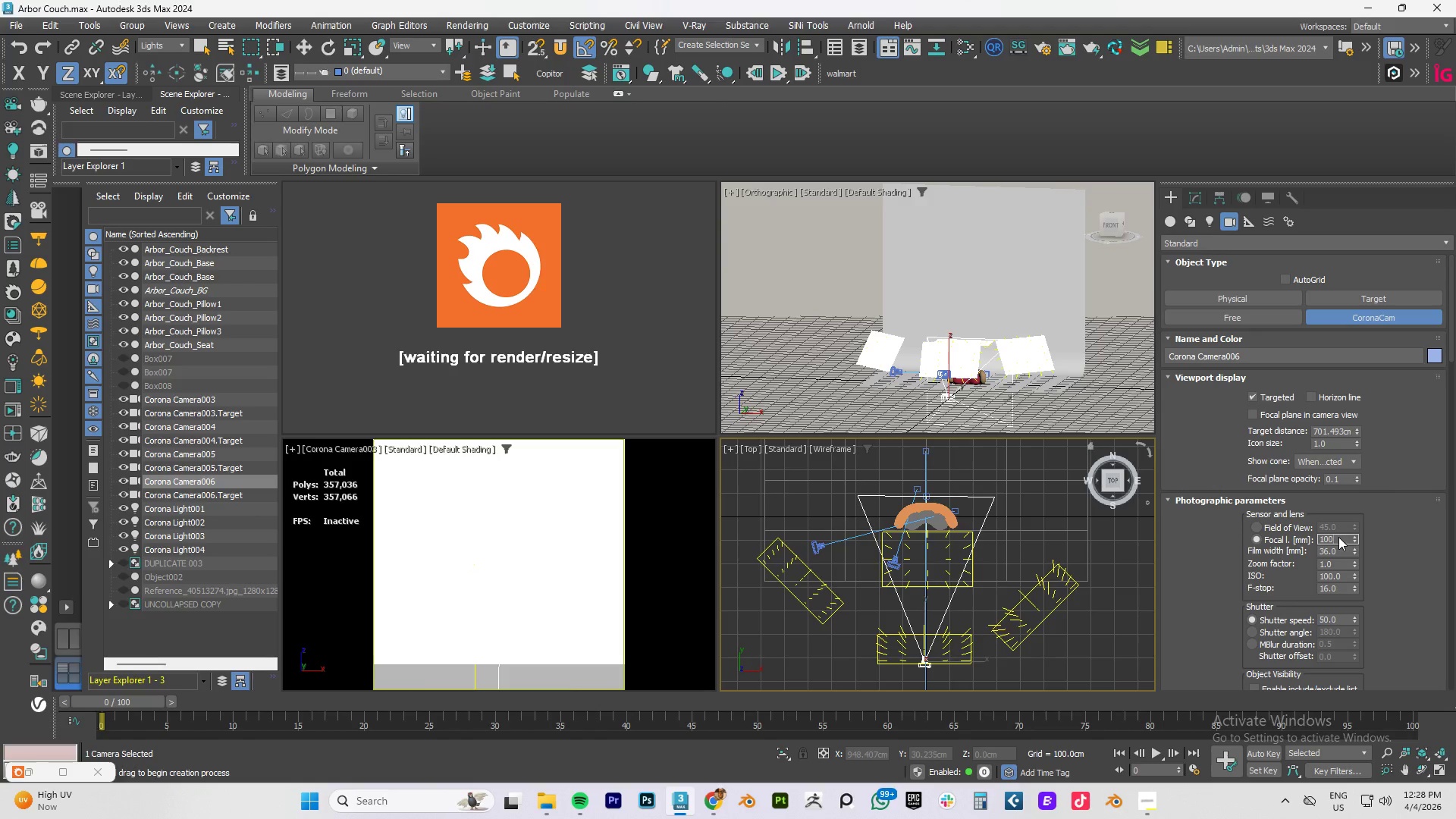 
key(NumpadEnter)
 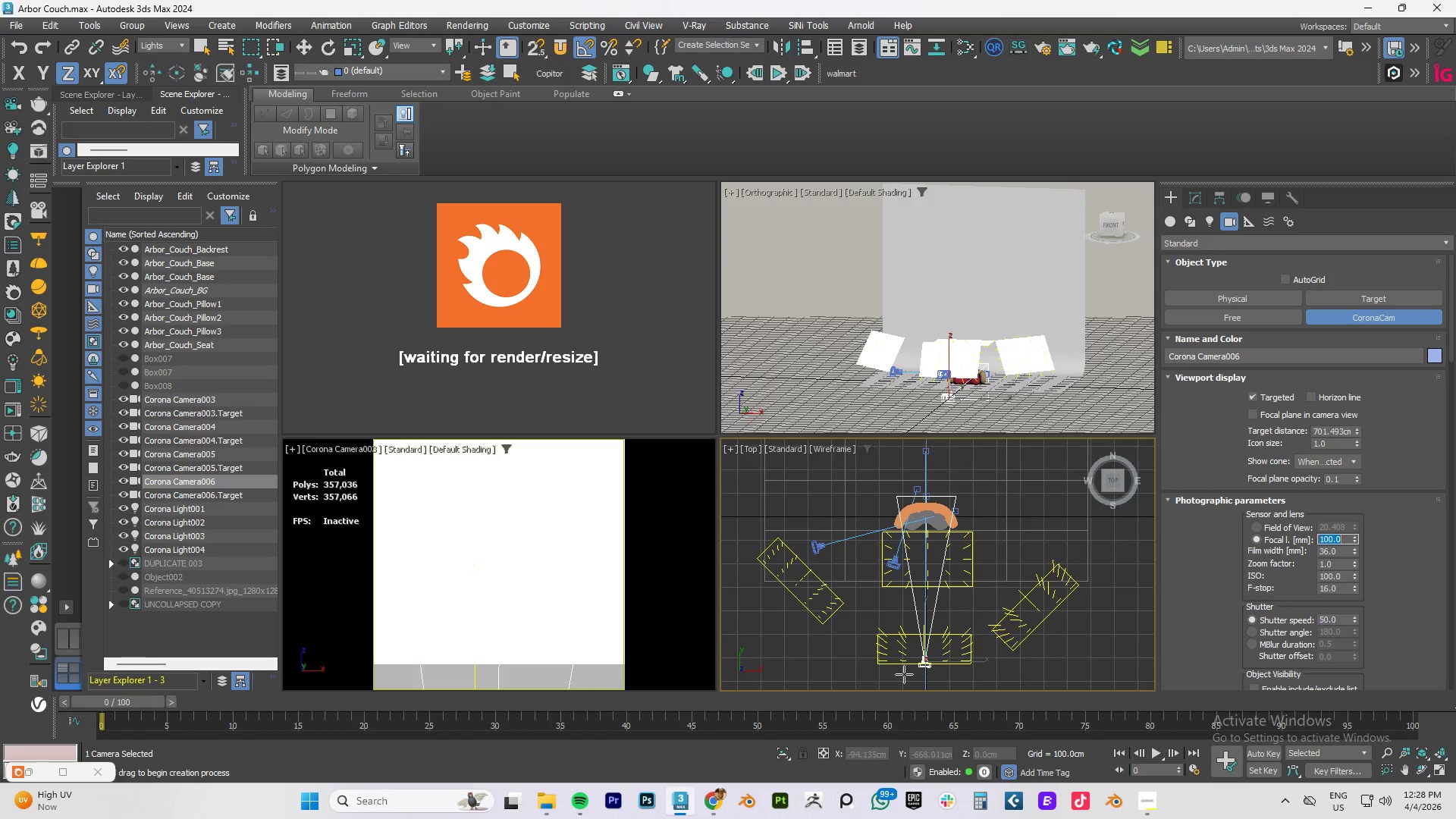 
right_click([928, 666])
 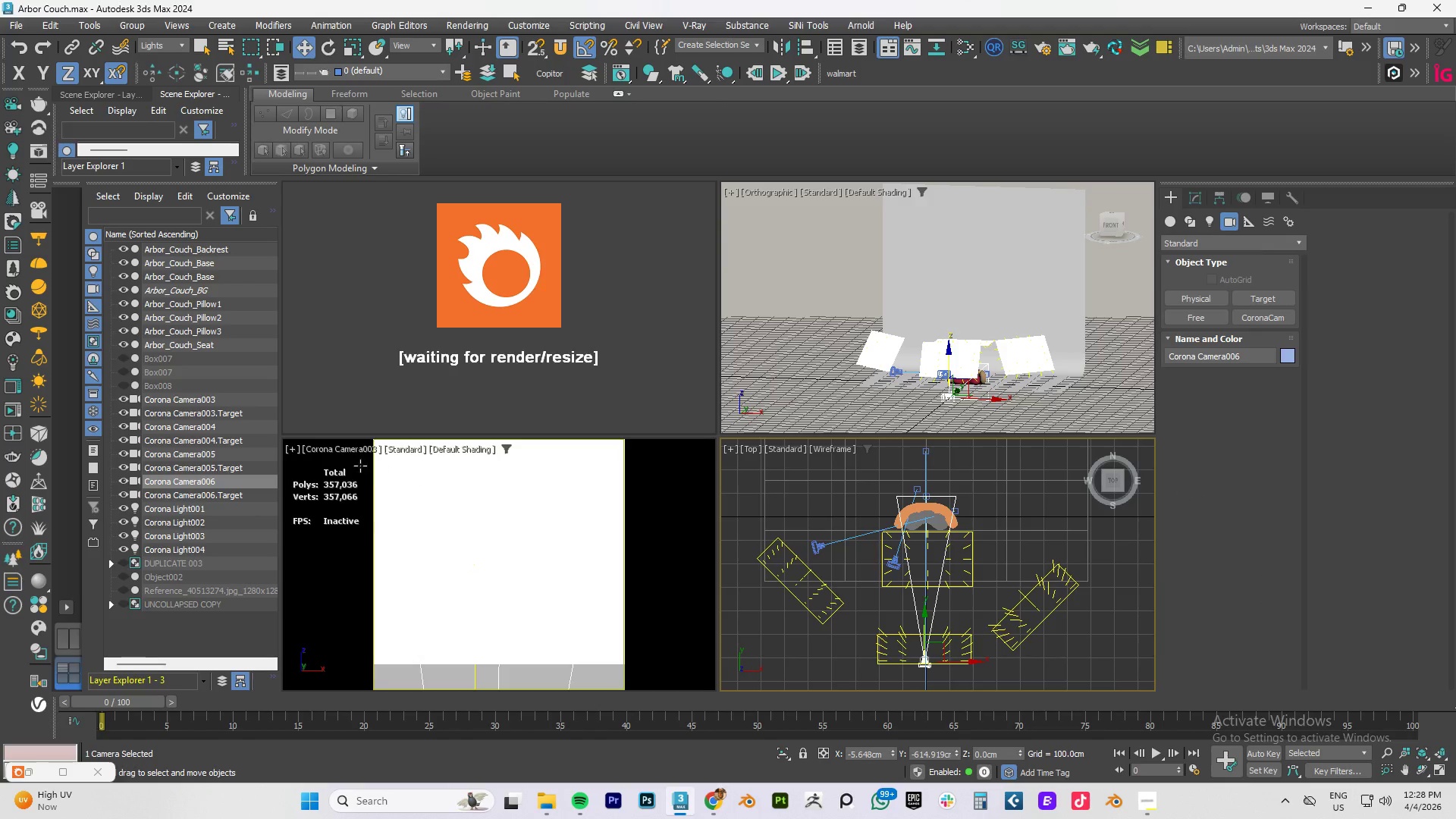 
left_click([353, 450])
 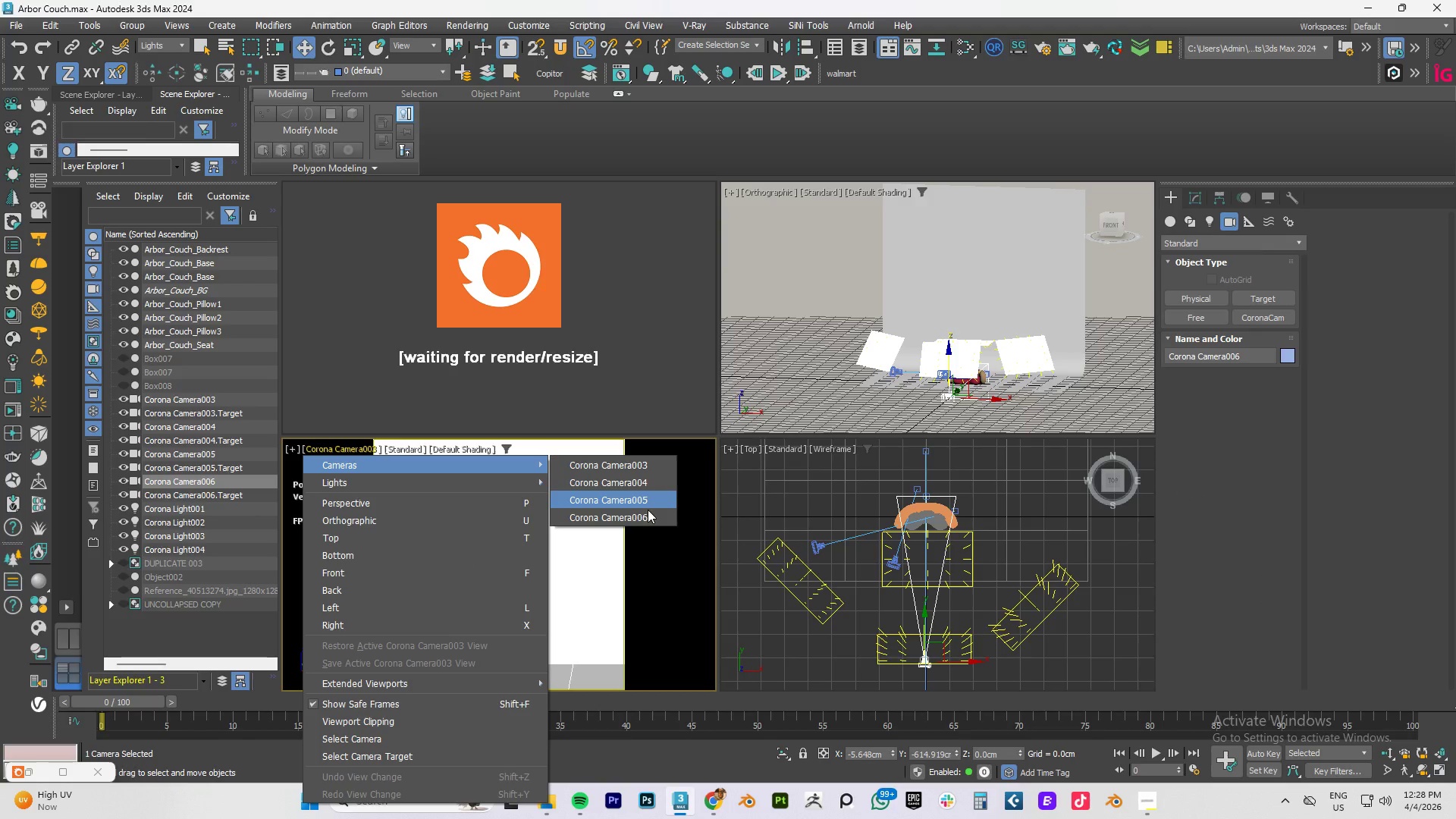 
left_click([639, 517])
 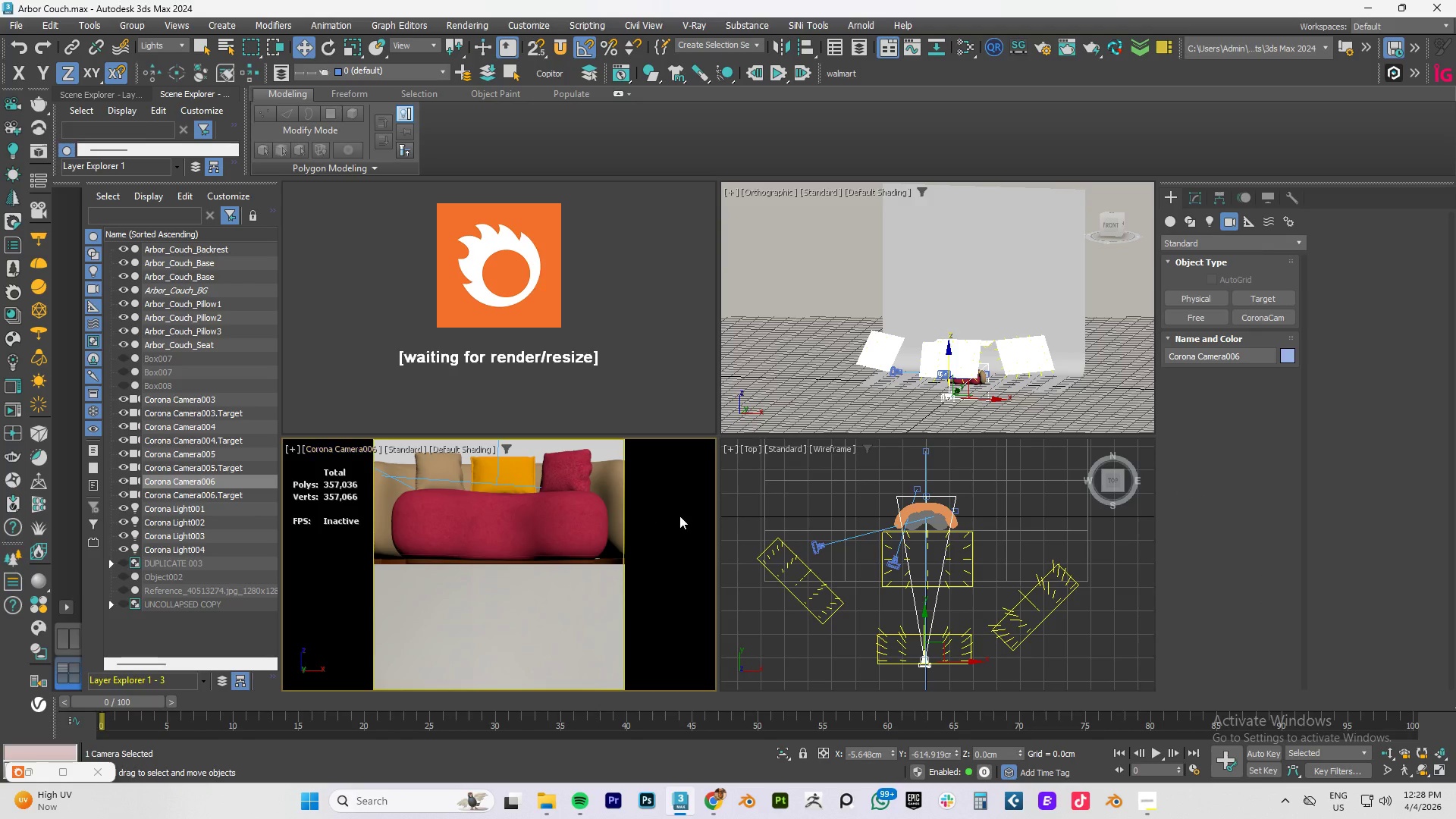 
scroll: coordinate [920, 560], scroll_direction: down, amount: 1.0
 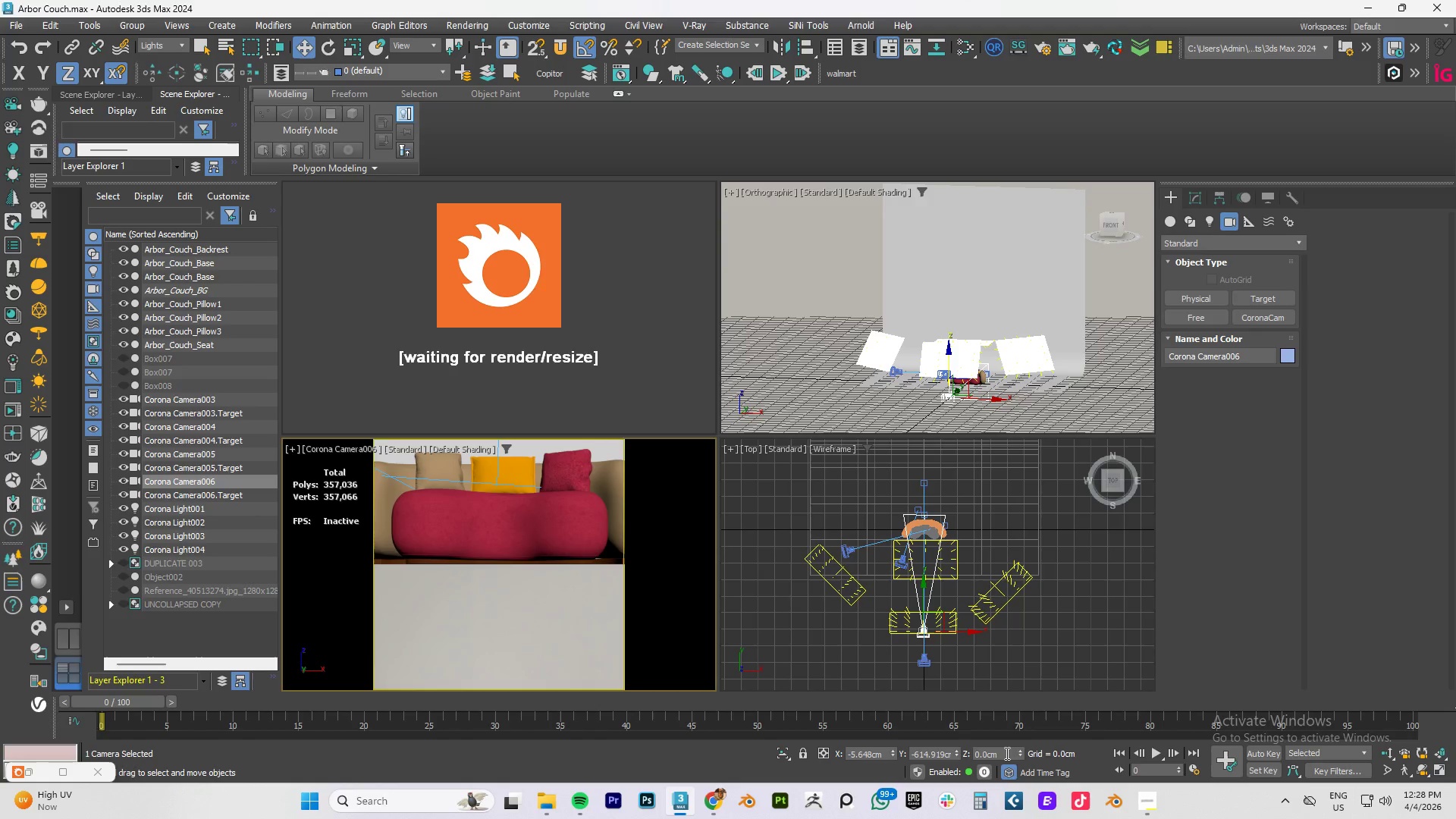 
left_click_drag(start_coordinate=[1018, 752], to_coordinate=[1000, 708])
 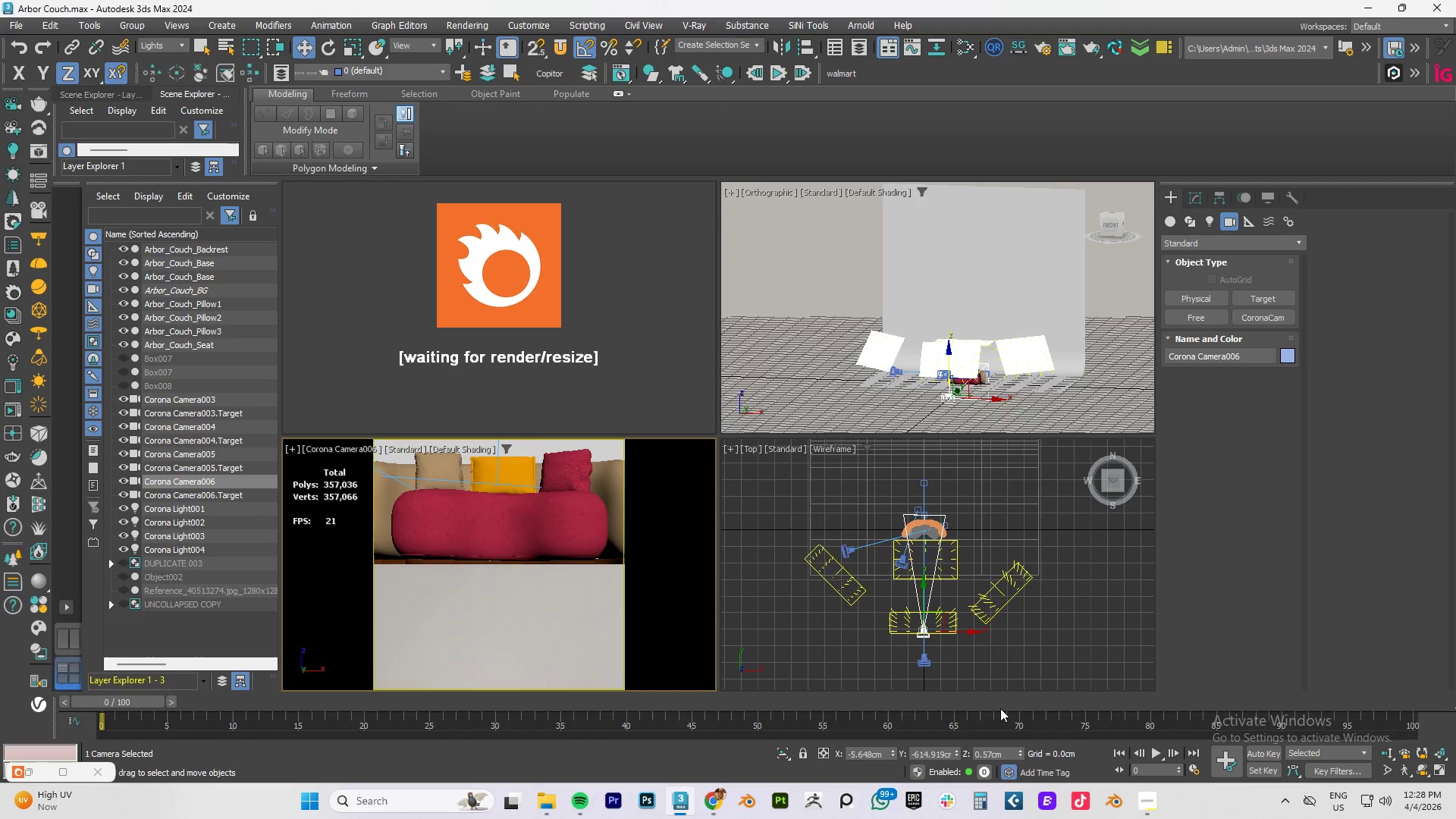 
key(Control+ControlLeft)
 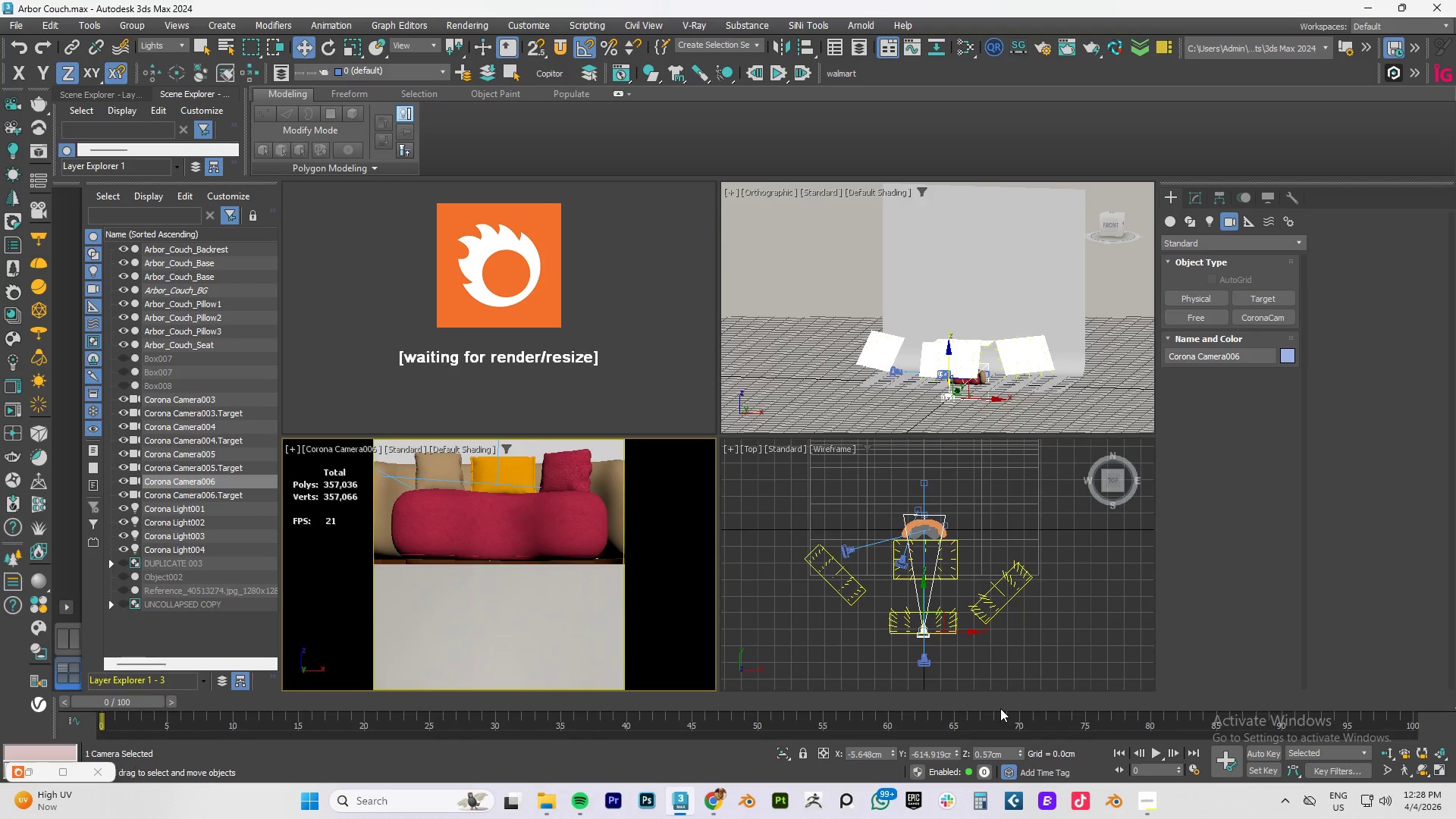 
key(Control+Z)
 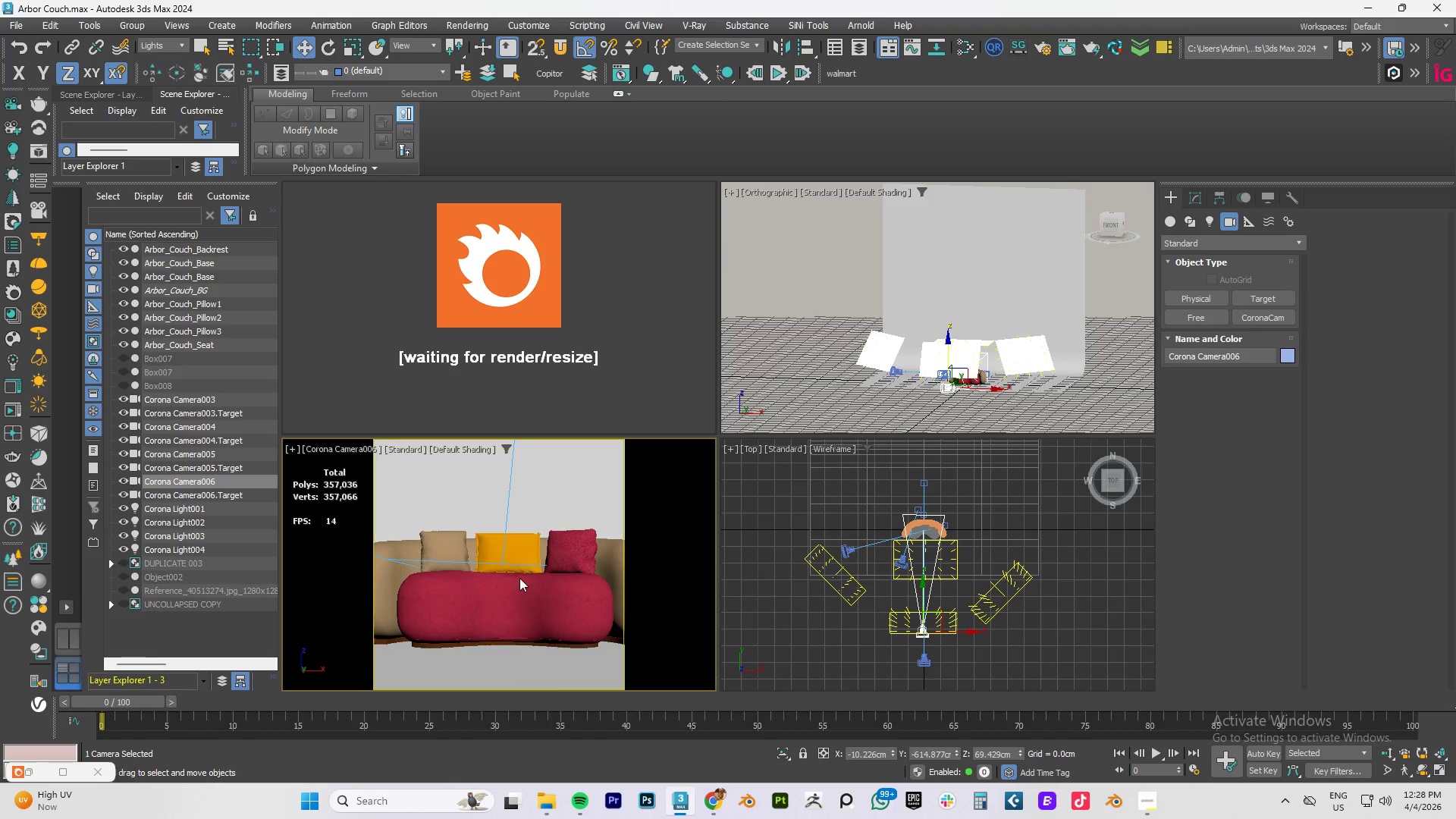 
wait(5.88)
 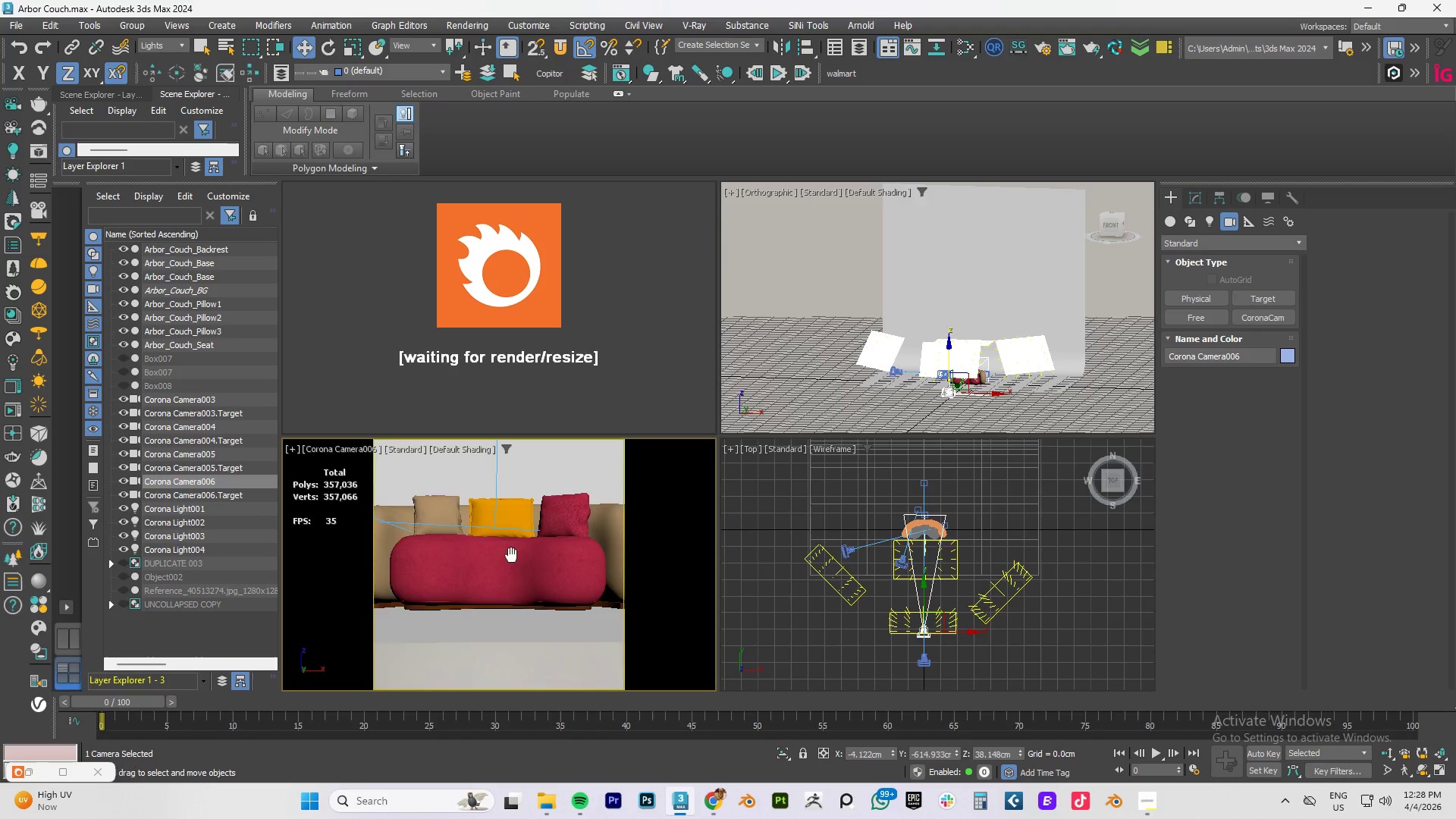 
left_click([1388, 749])
 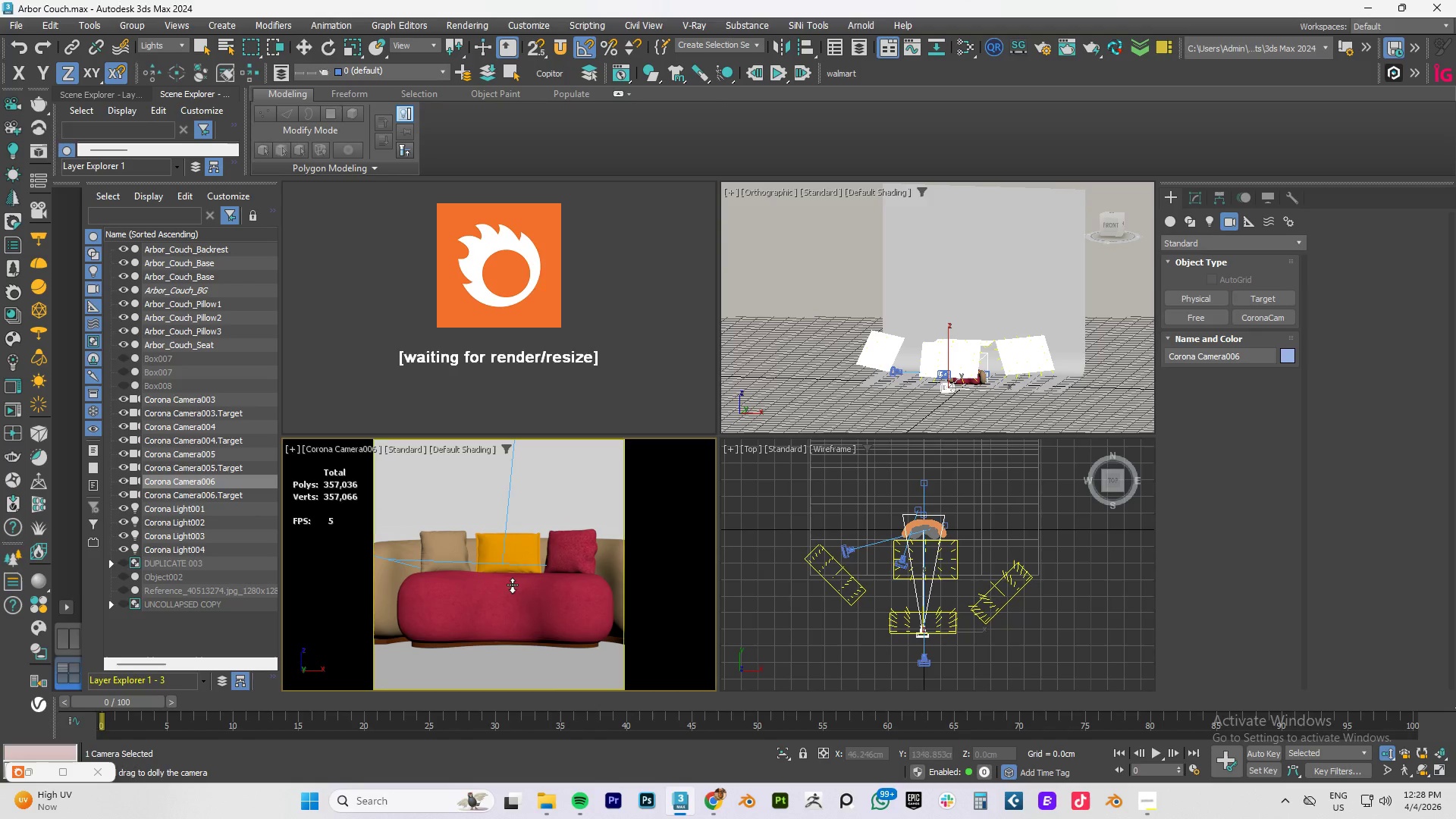 
left_click_drag(start_coordinate=[512, 574], to_coordinate=[515, 597])
 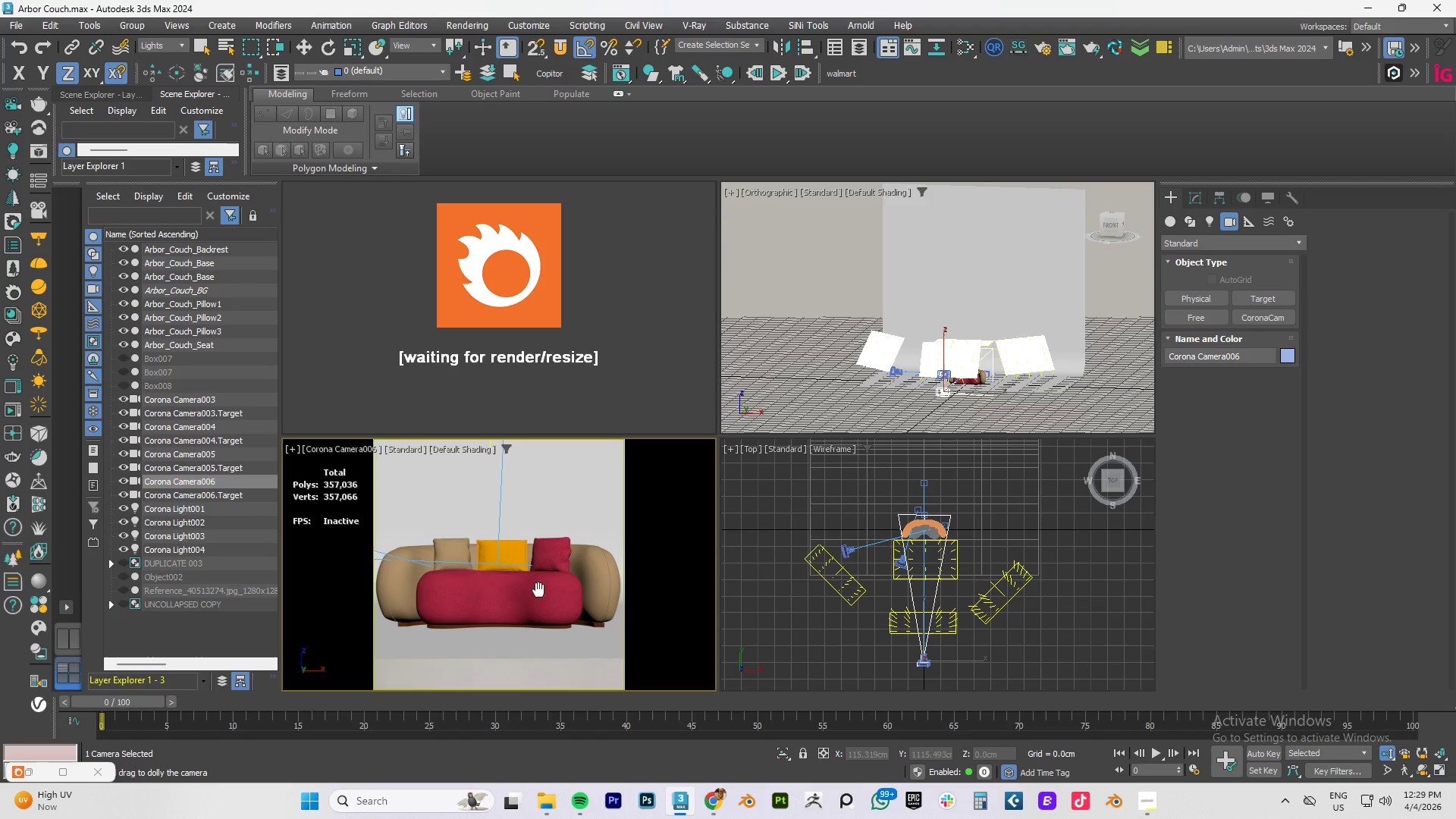 
wait(16.56)
 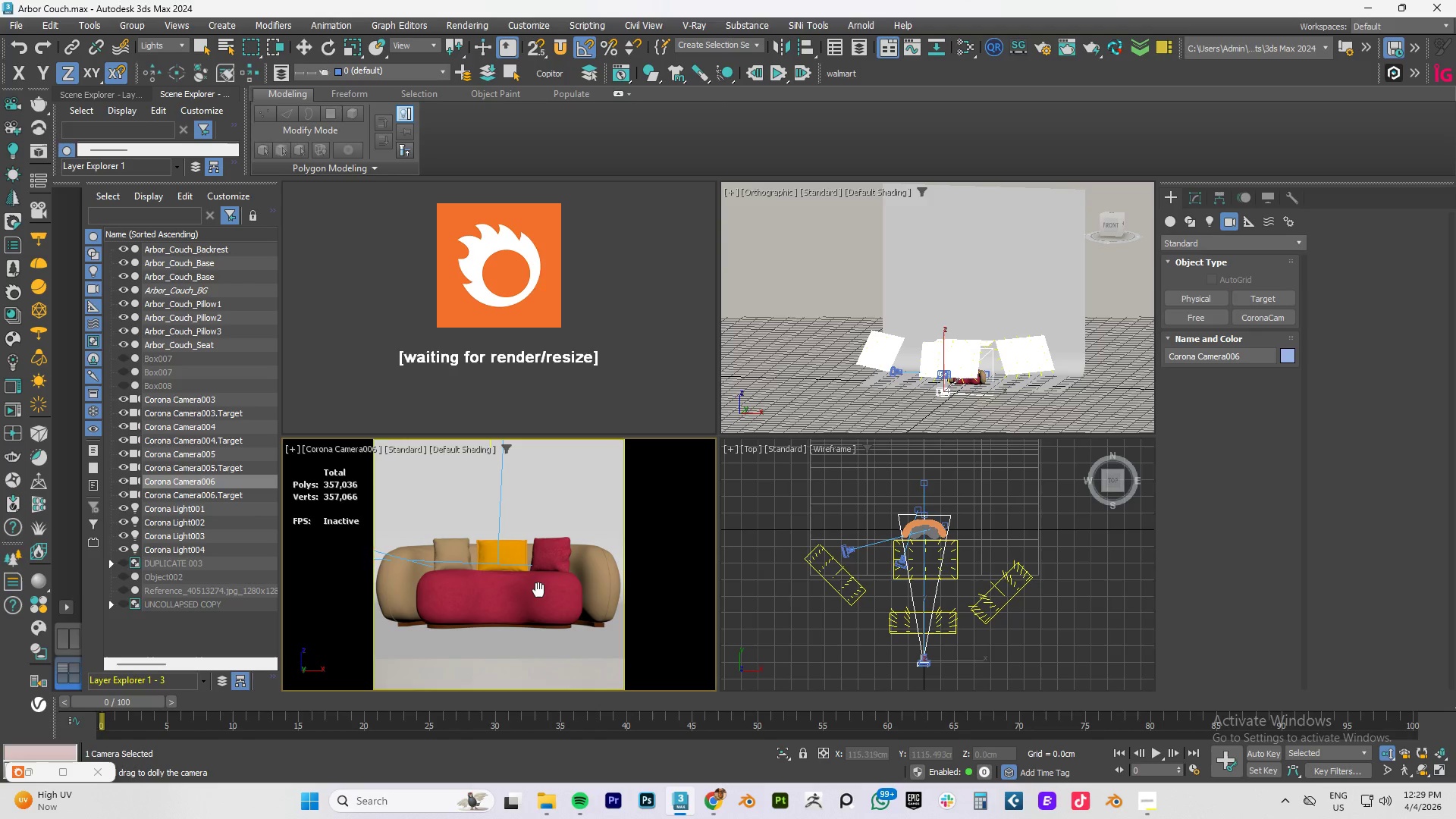 
left_click([1384, 755])
 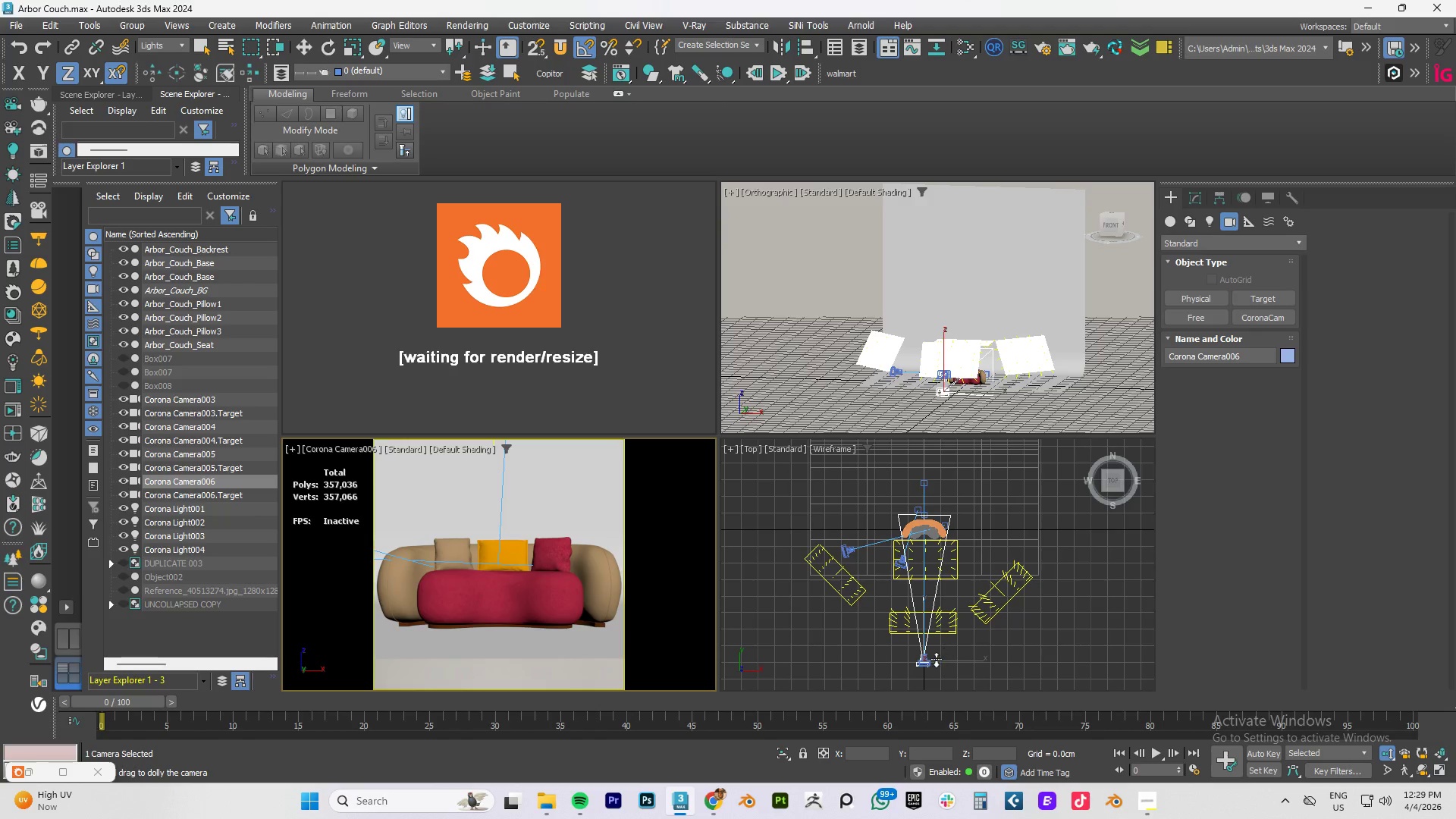 
key(W)
 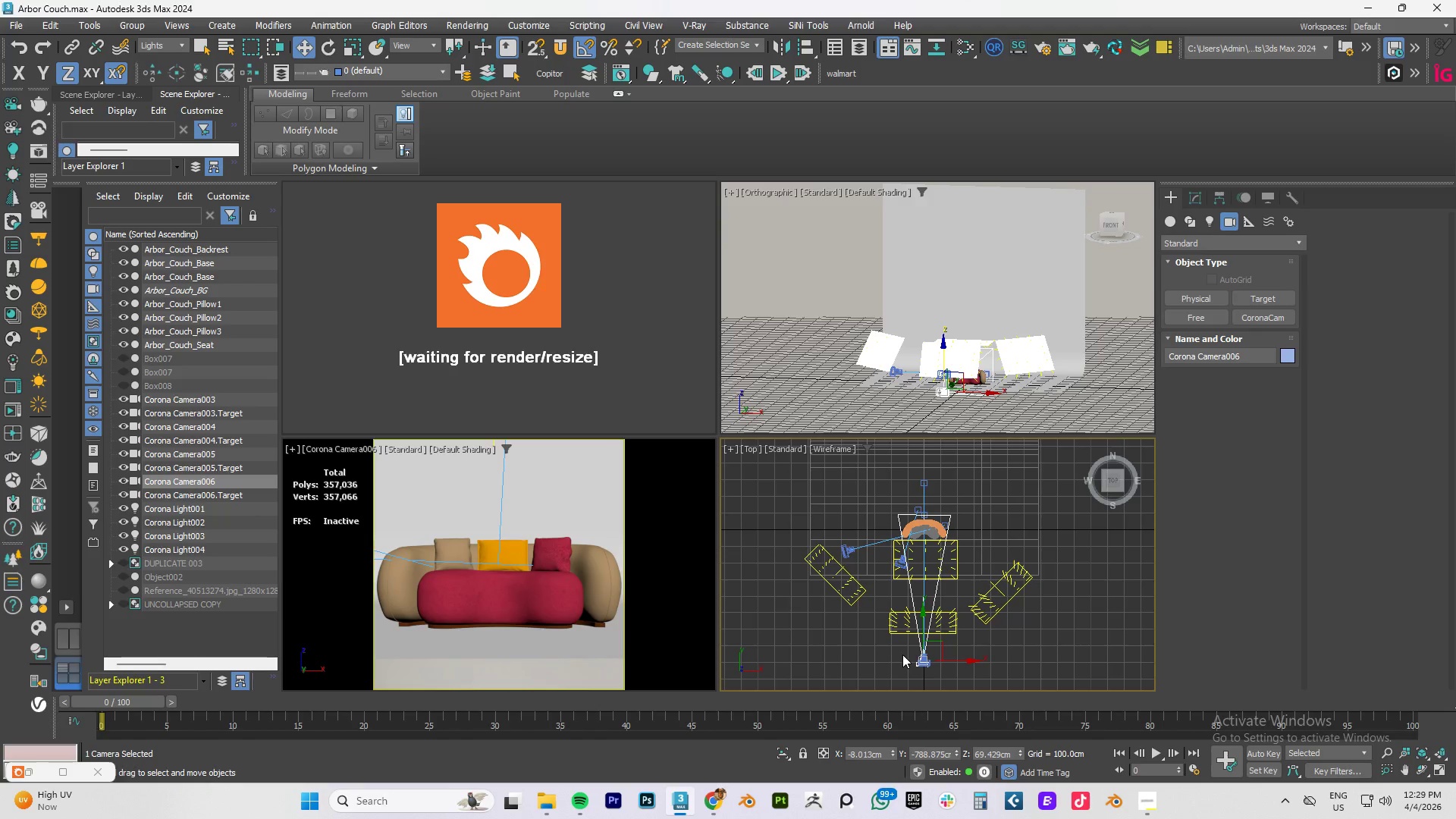 
hold_key(key=AltLeft, duration=0.67)
 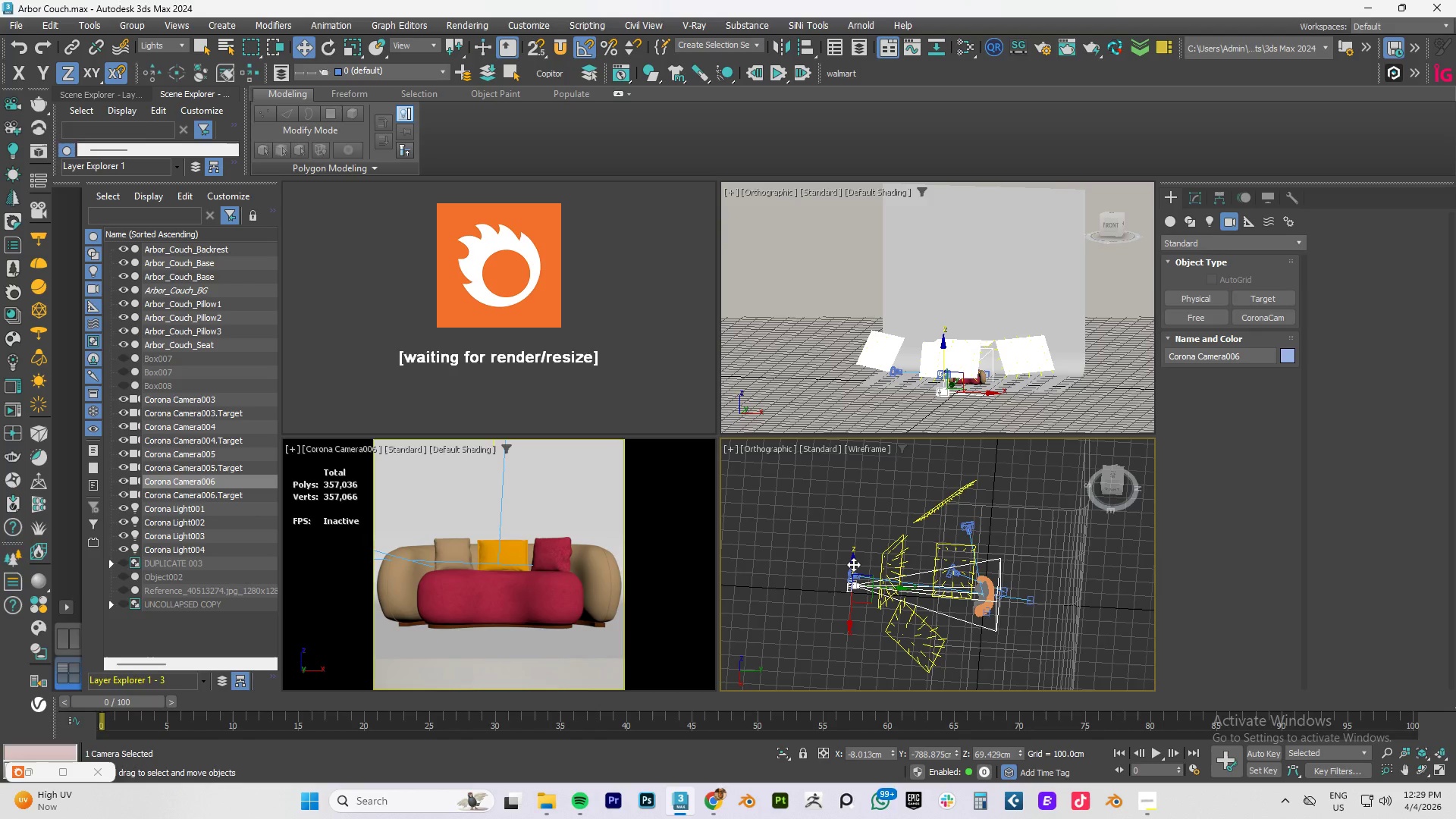 
left_click_drag(start_coordinate=[853, 564], to_coordinate=[854, 568])
 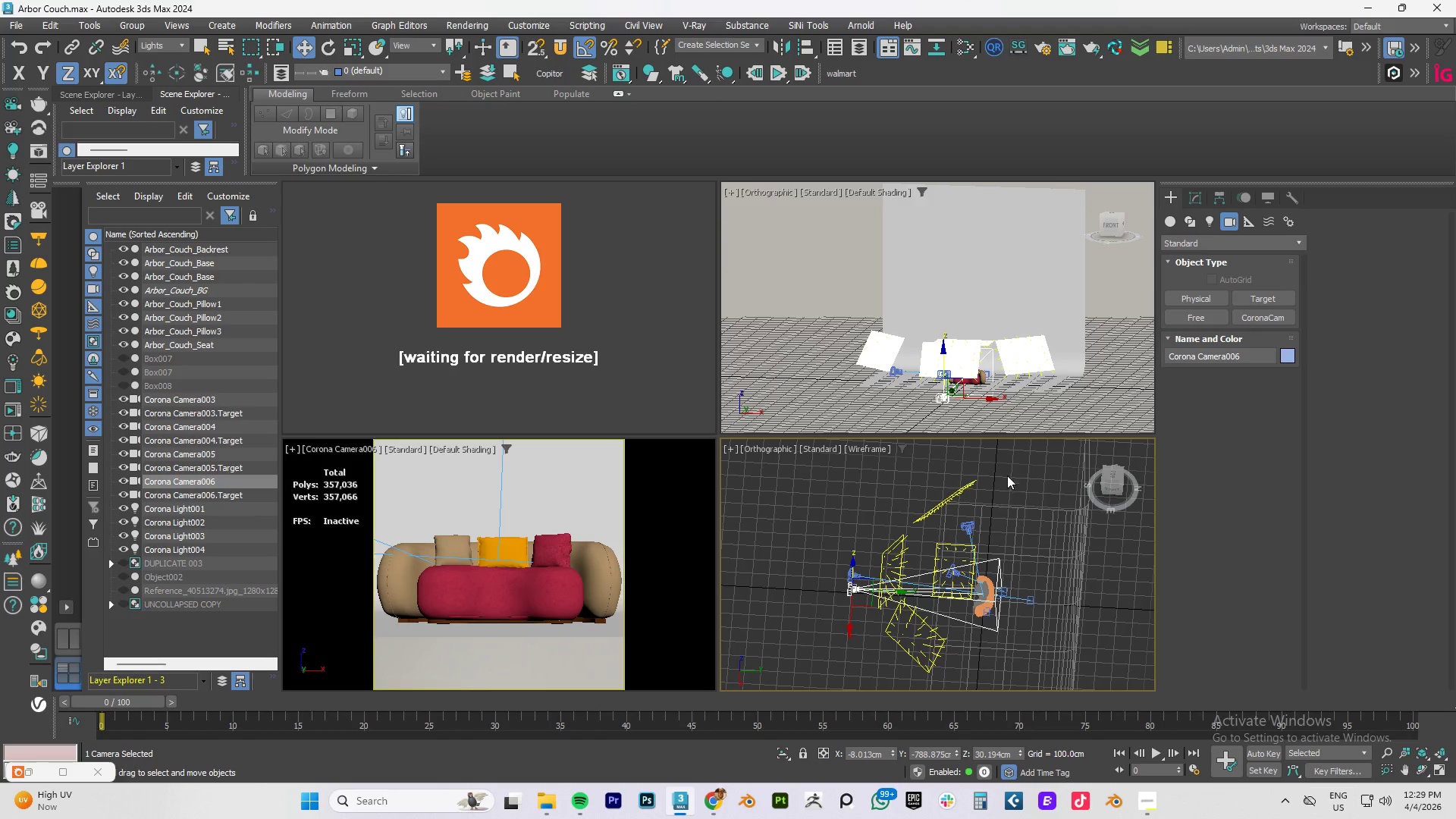 
hold_key(key=AltLeft, duration=0.61)
 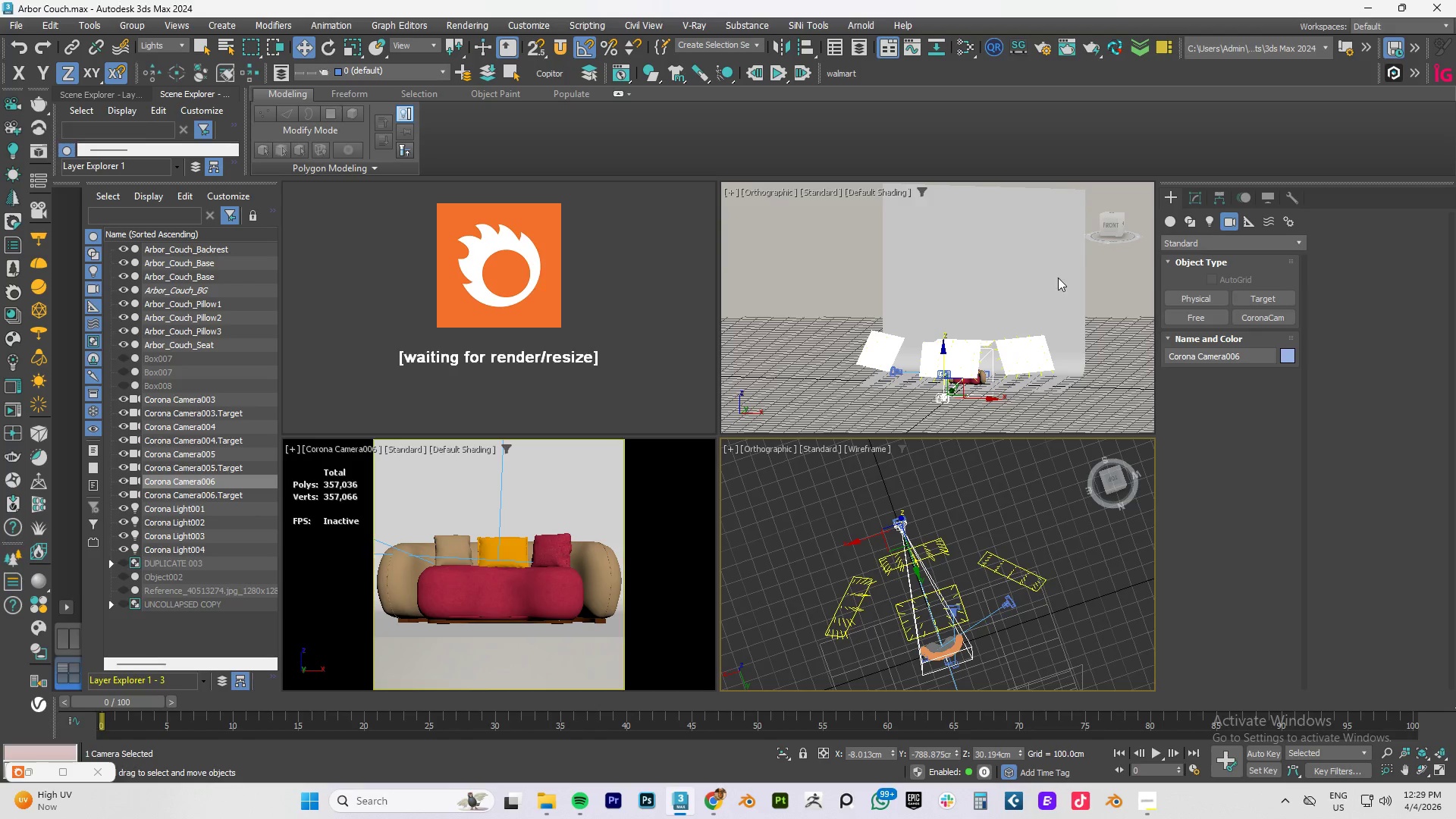 
left_click([1058, 278])
 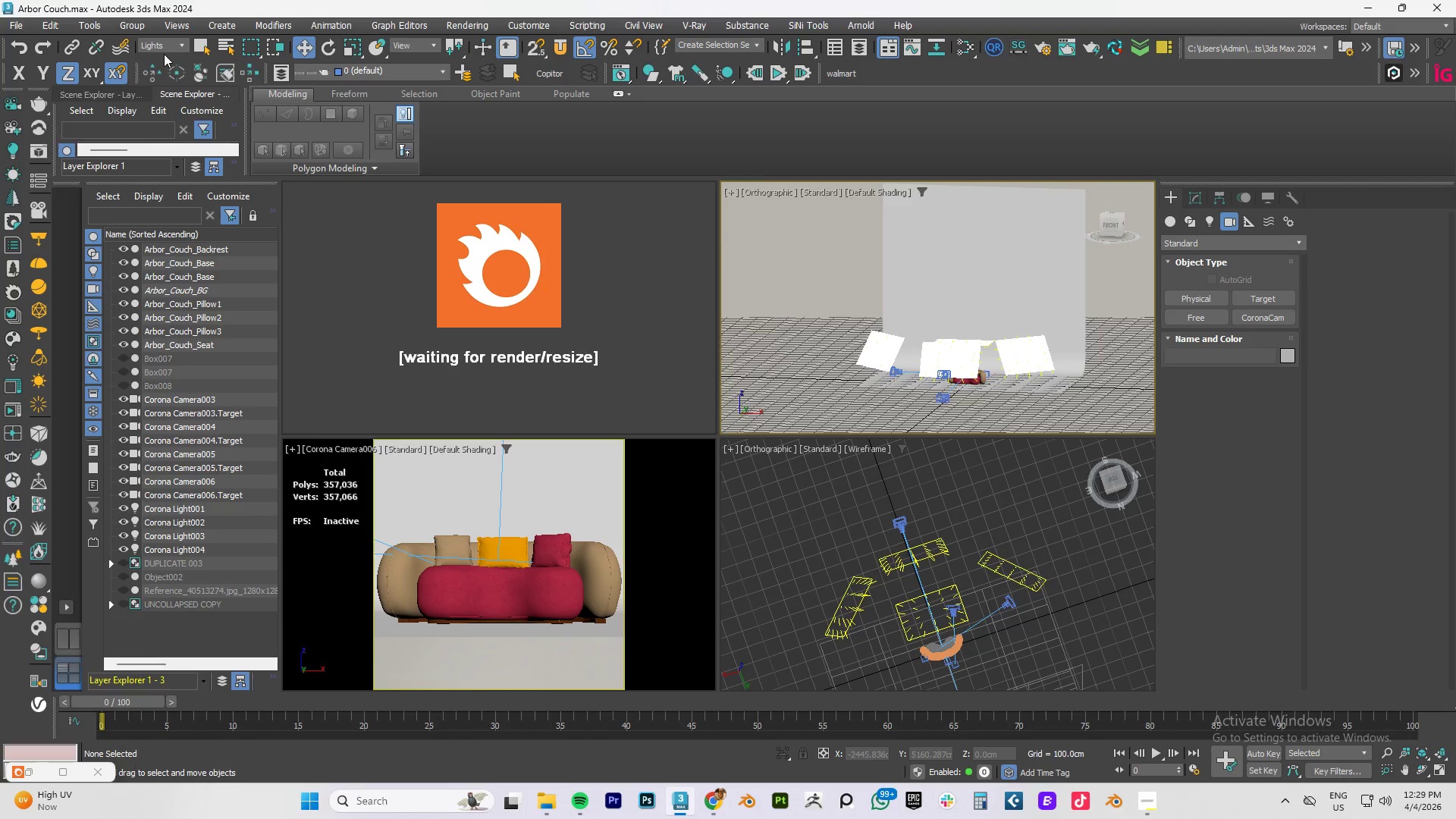 
left_click([165, 46])
 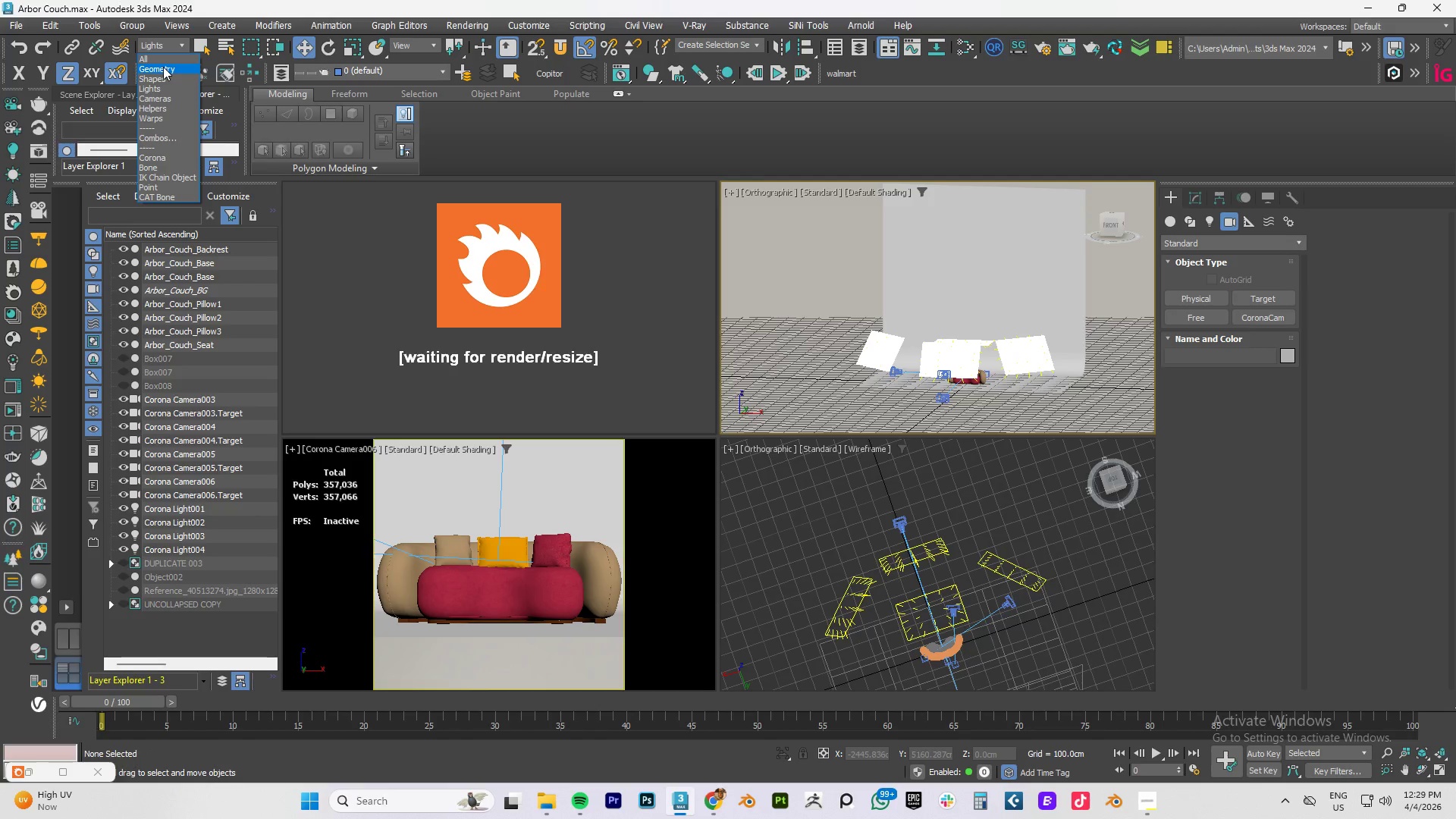 
left_click([163, 68])
 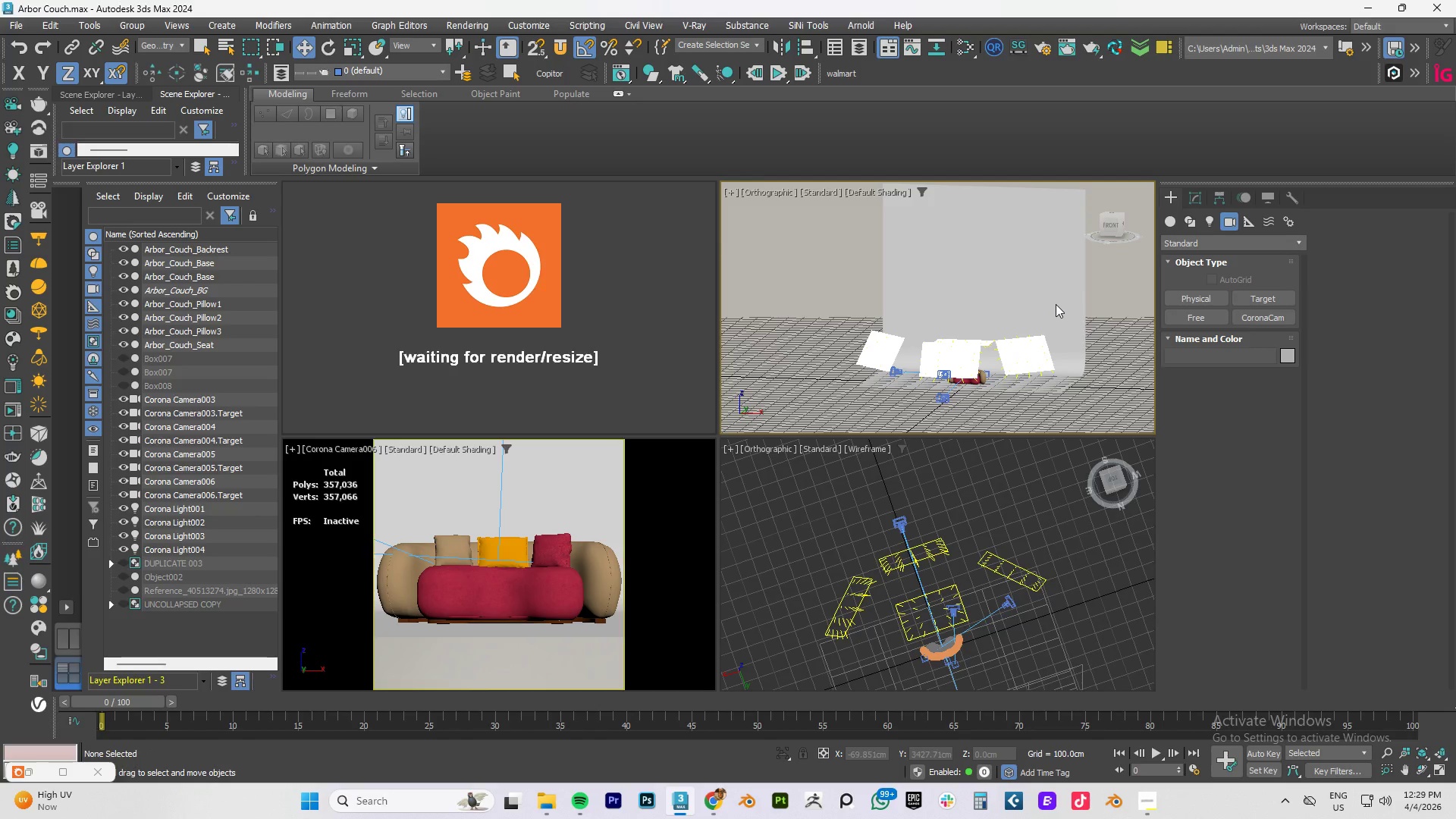 
right_click([1018, 300])
 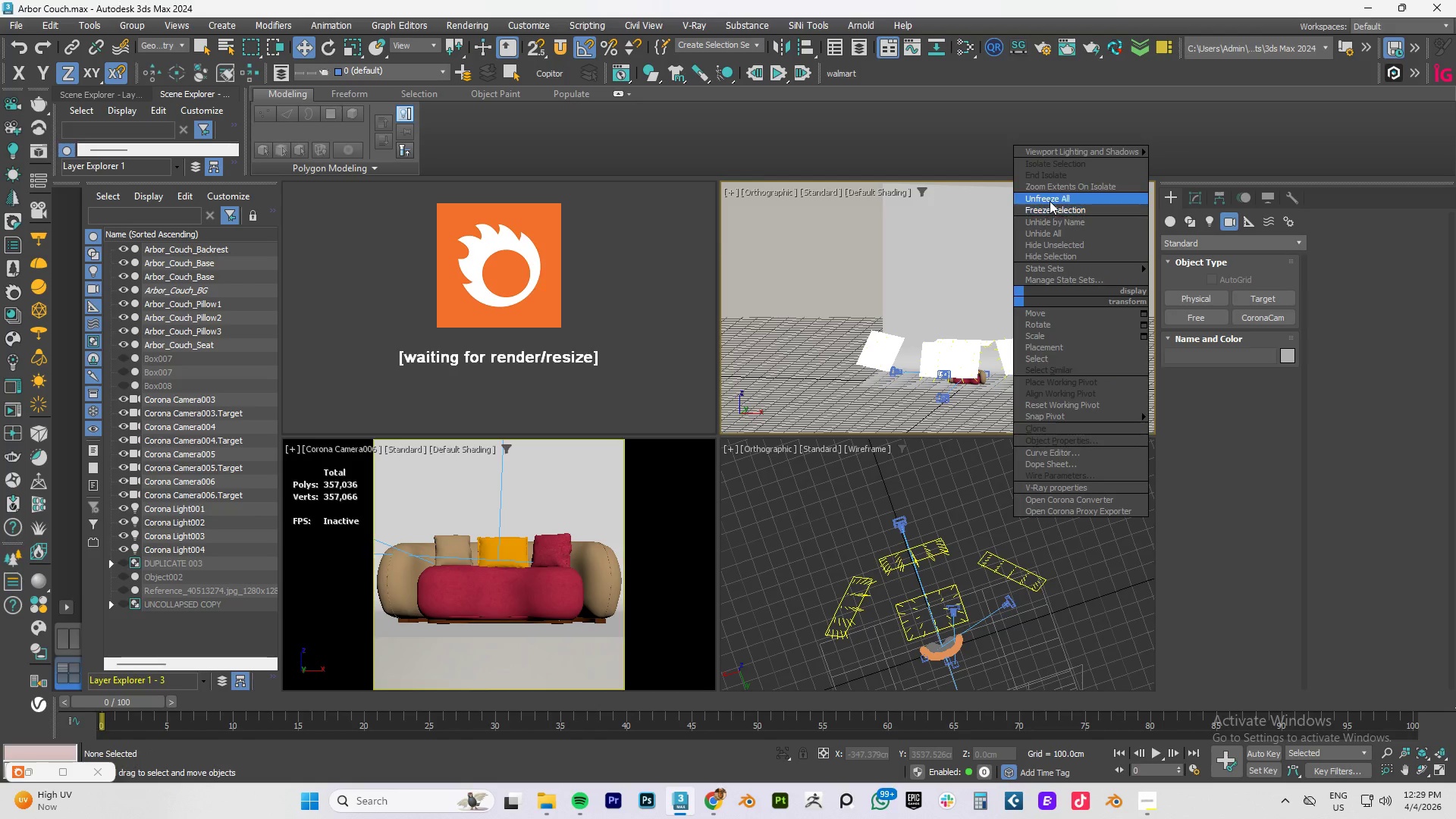 
left_click([1050, 200])
 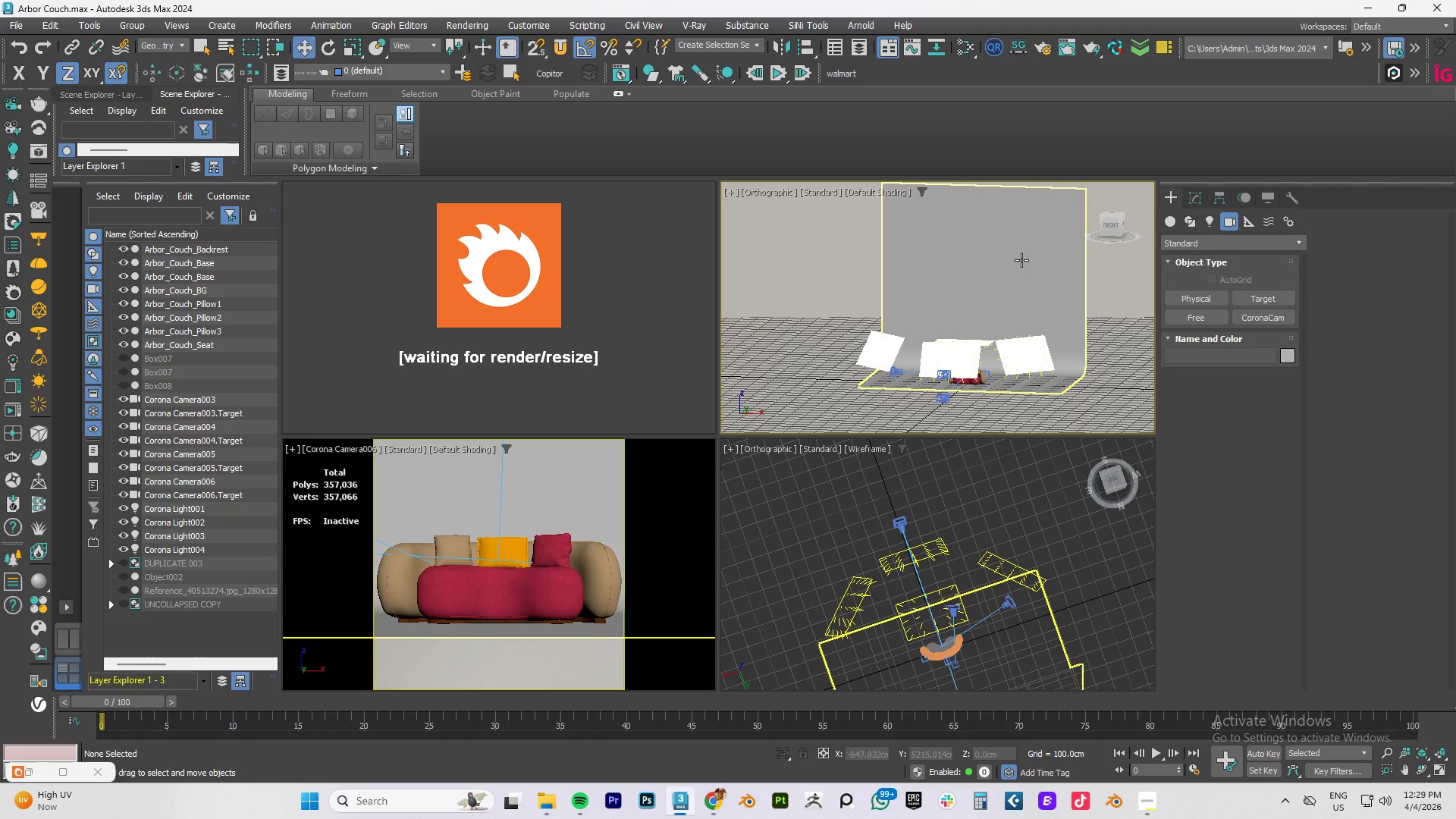 
left_click([1021, 260])
 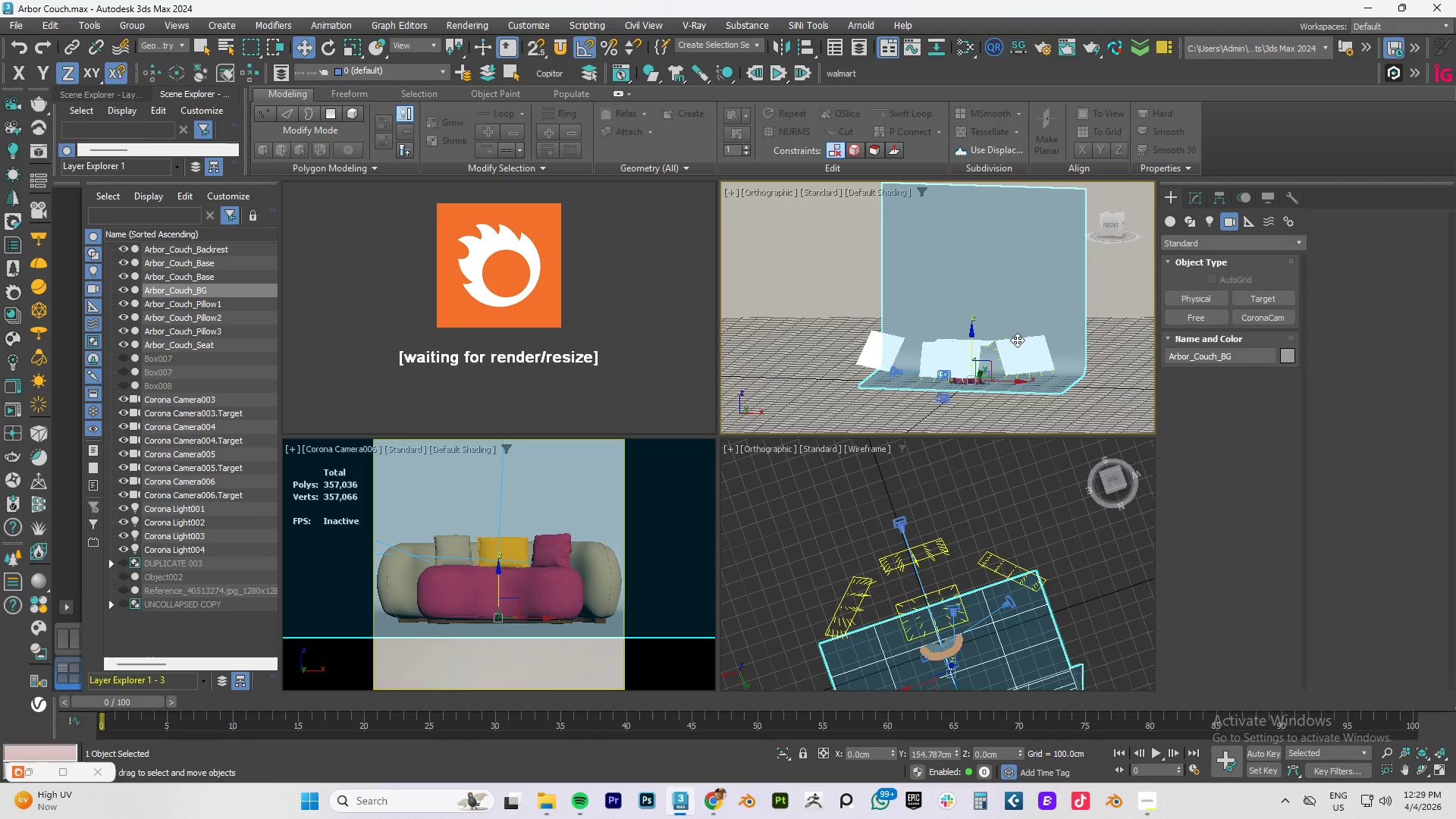 
key(R)
 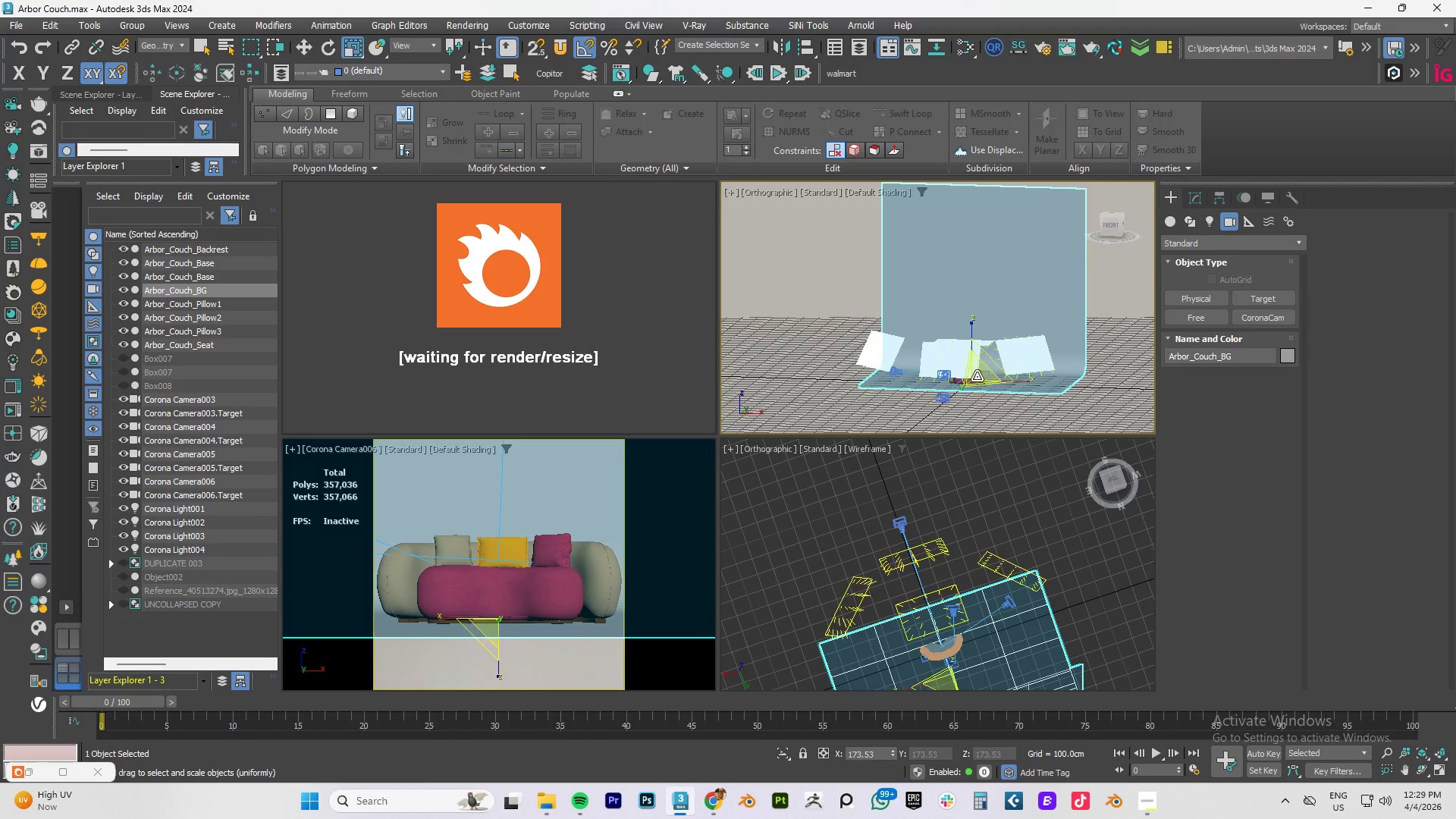 
left_click_drag(start_coordinate=[975, 377], to_coordinate=[1040, 301])
 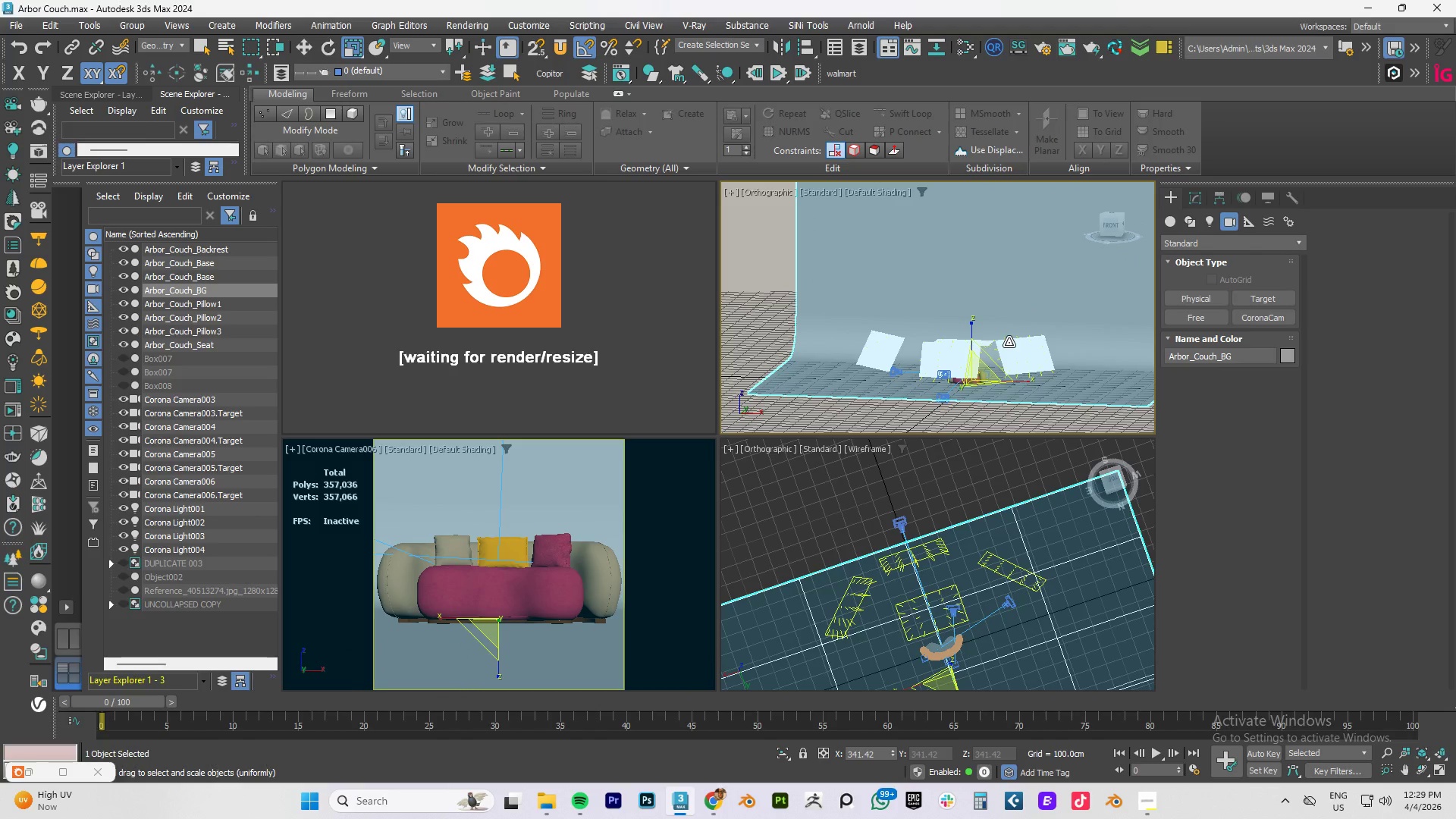 
hold_key(key=AltLeft, duration=0.83)
 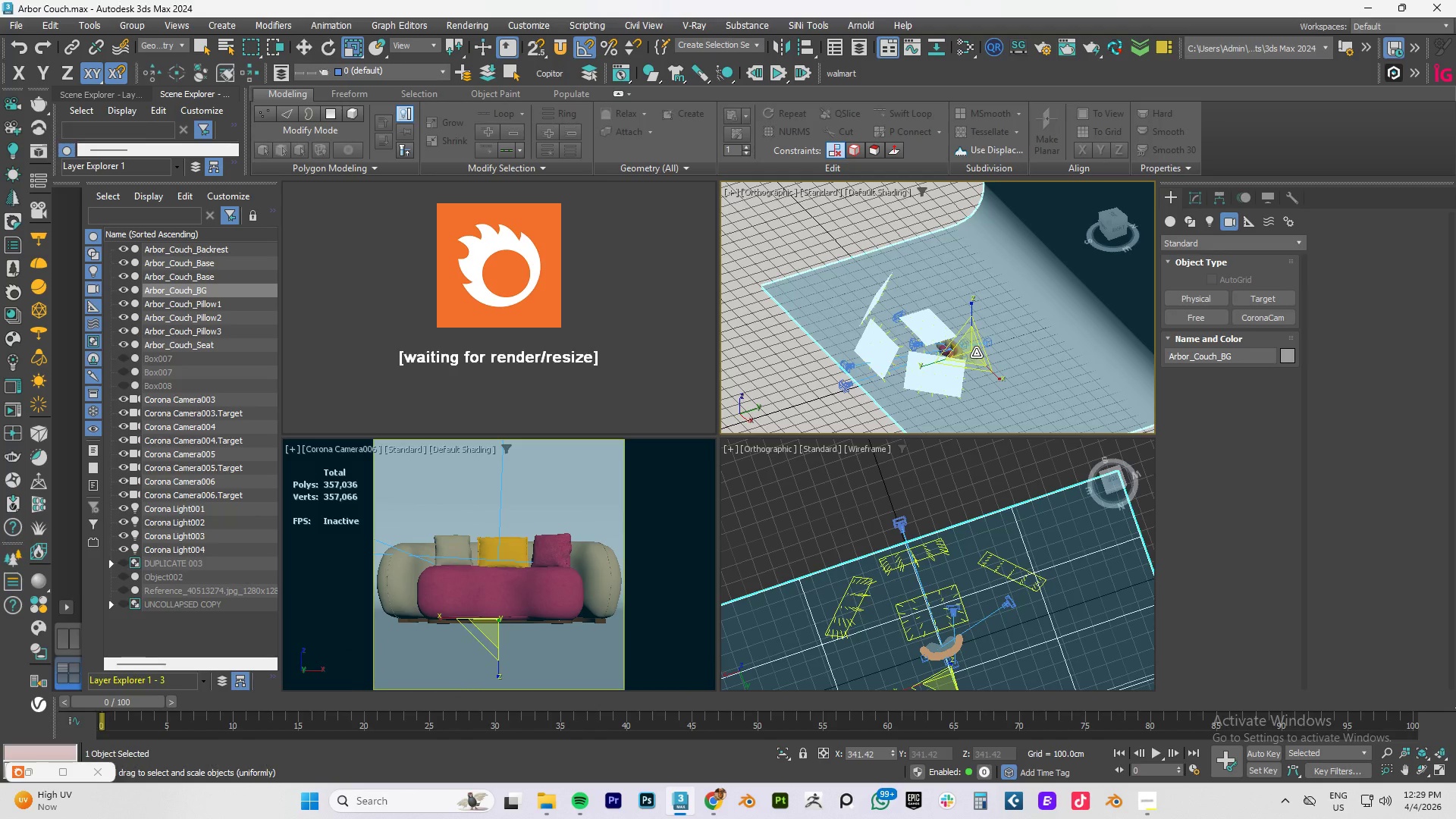 
left_click_drag(start_coordinate=[976, 353], to_coordinate=[981, 347])
 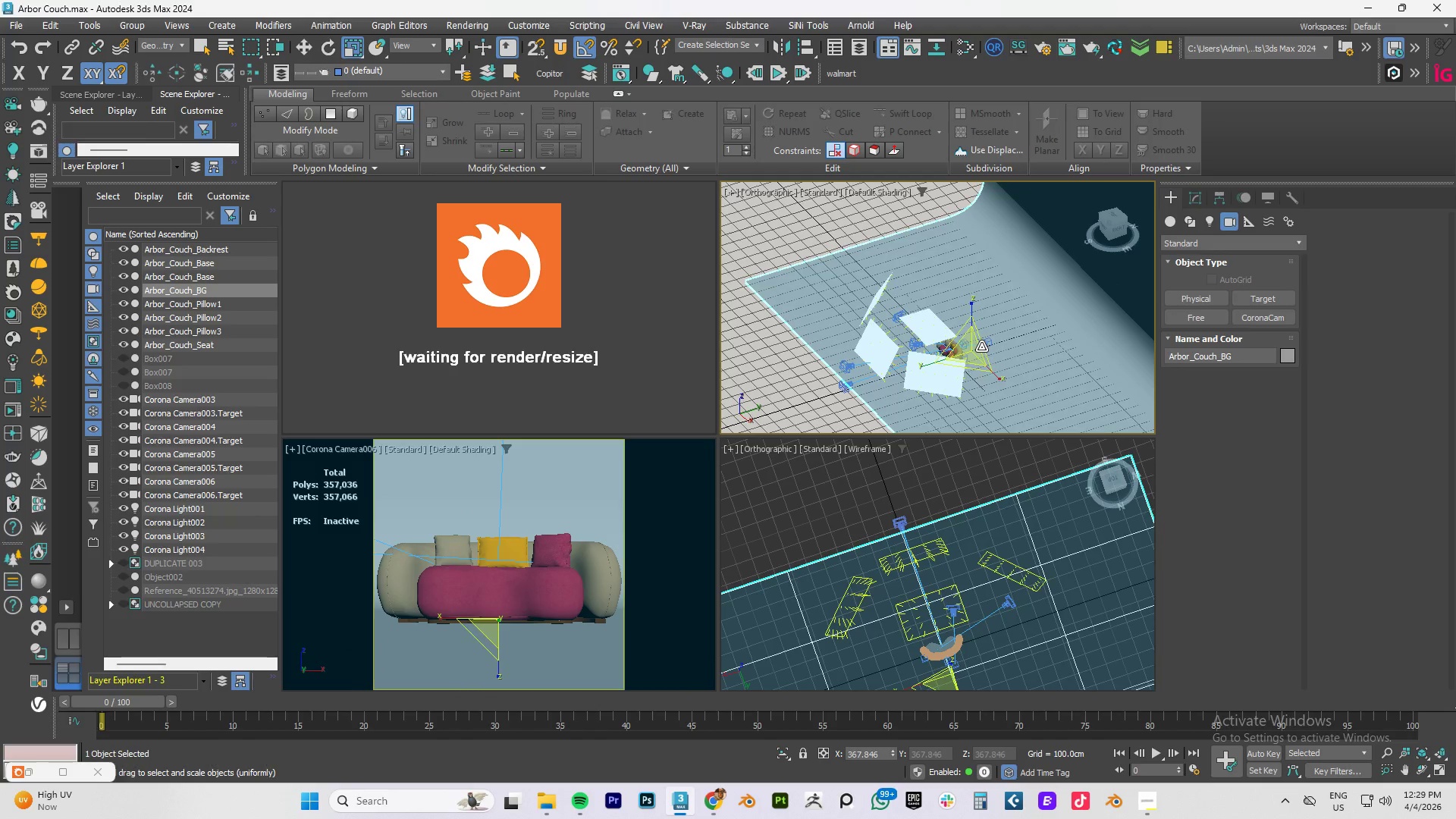 
key(W)
 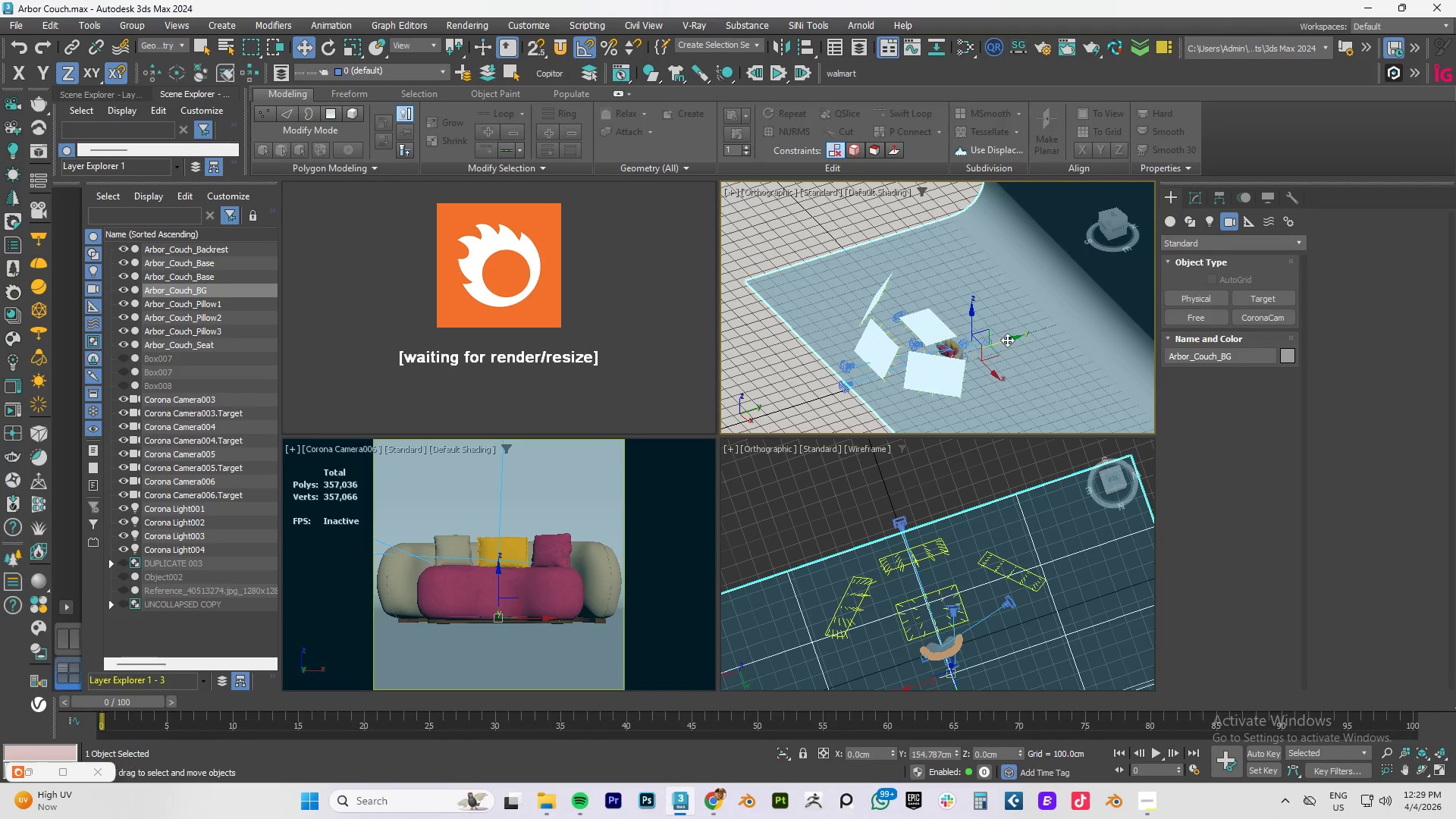 
left_click_drag(start_coordinate=[1007, 340], to_coordinate=[985, 348])
 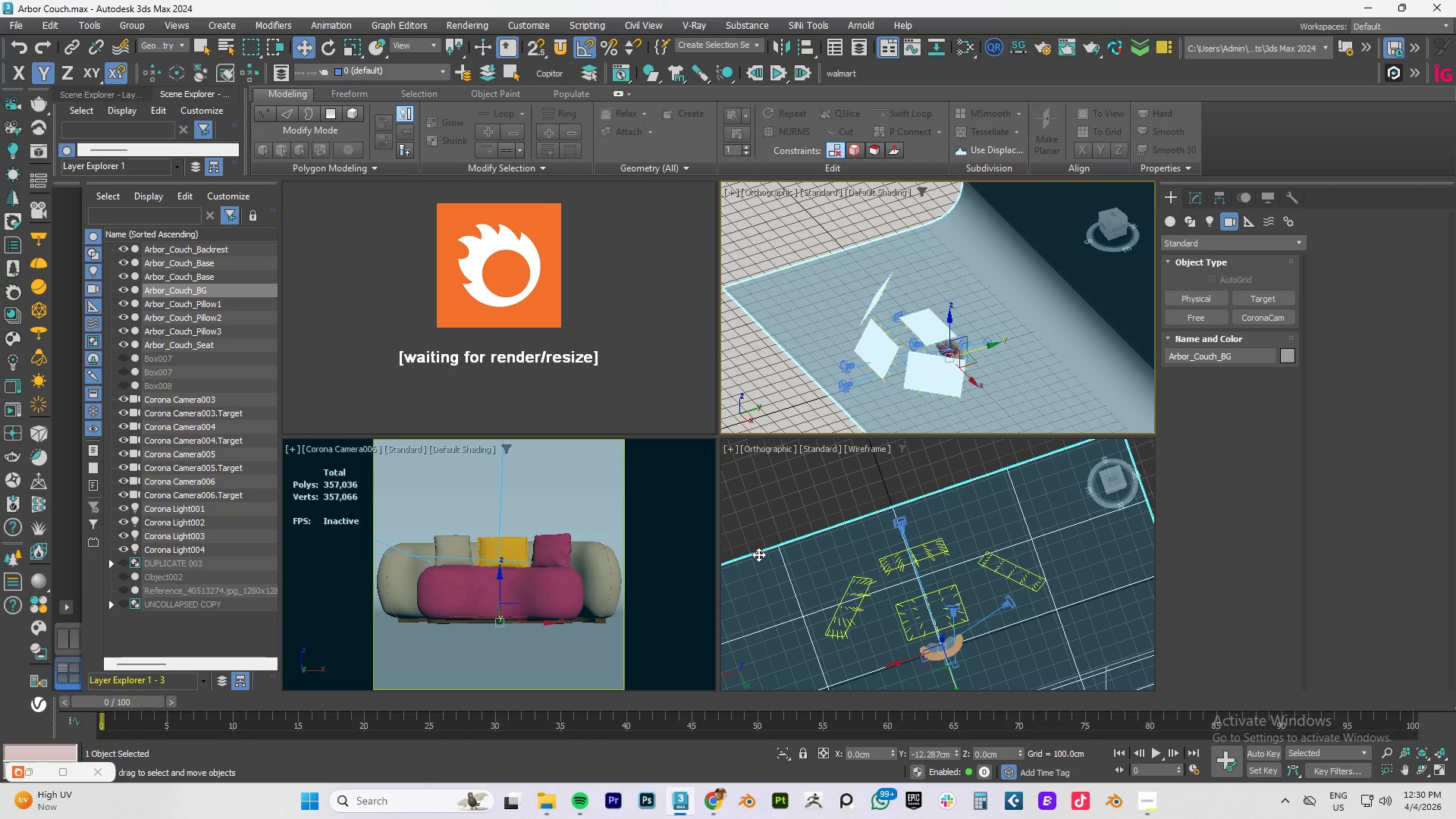 
wait(22.11)
 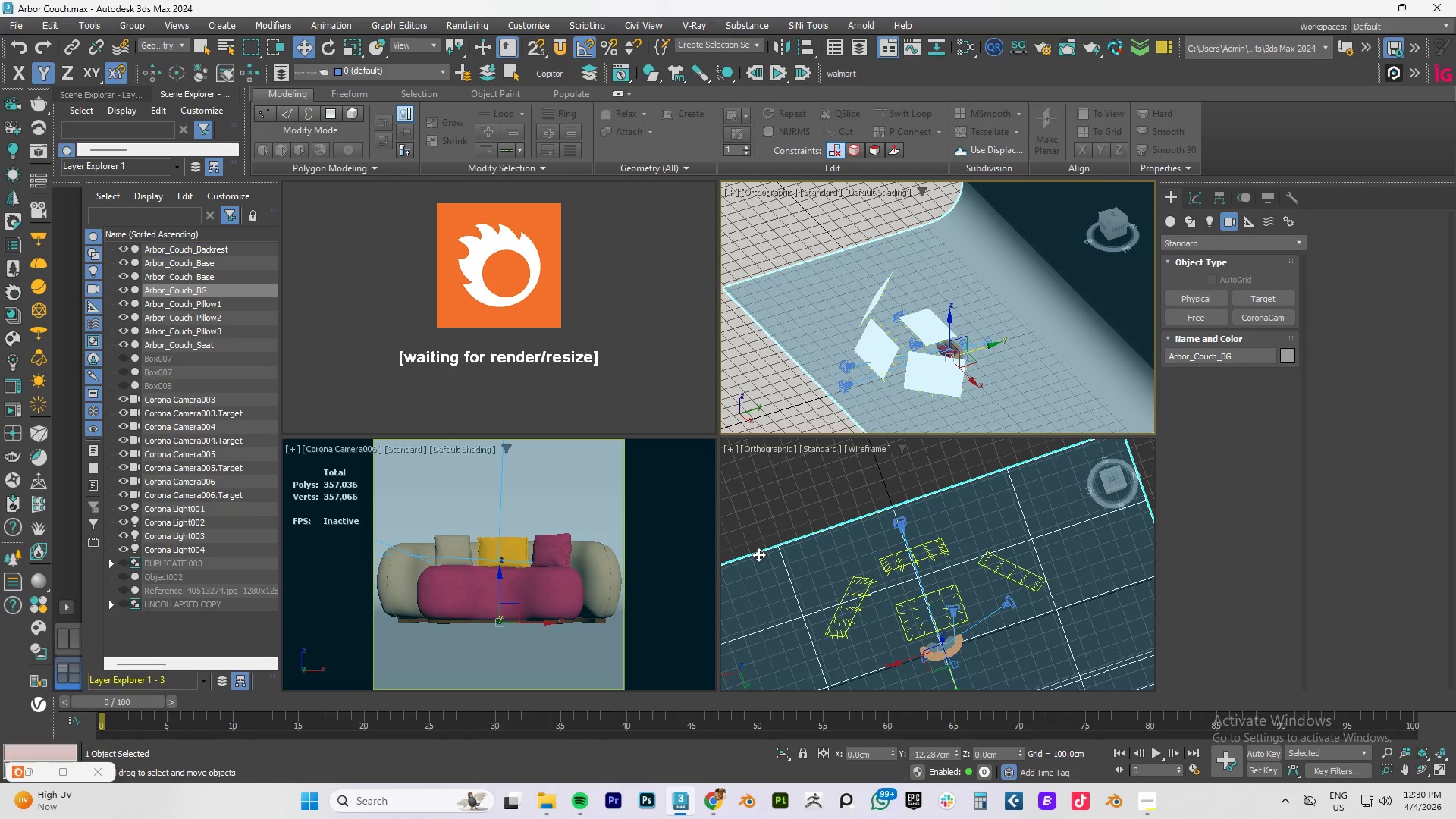 
left_click([28, 775])
 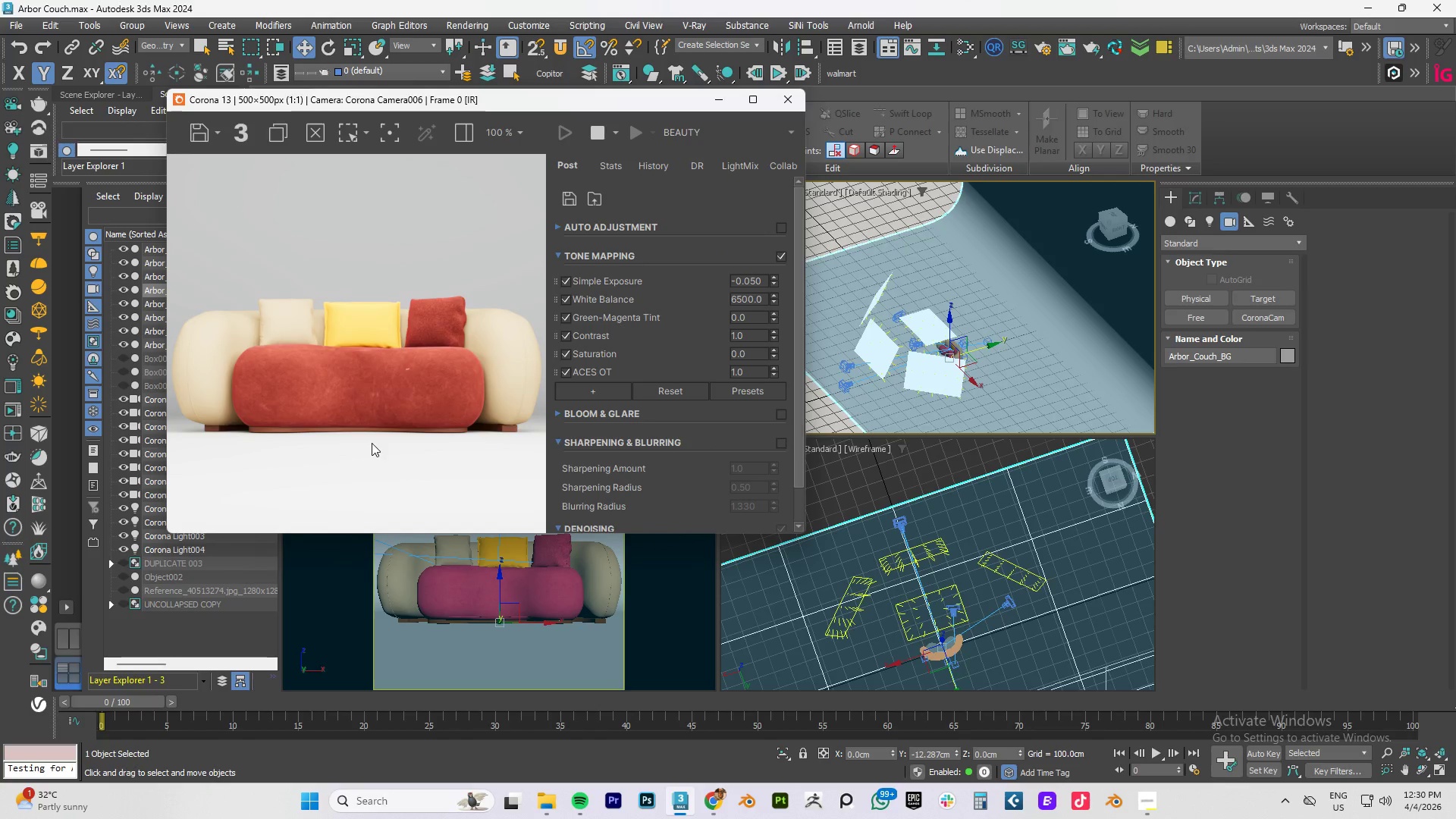 
hold_key(key=AltLeft, duration=0.86)
 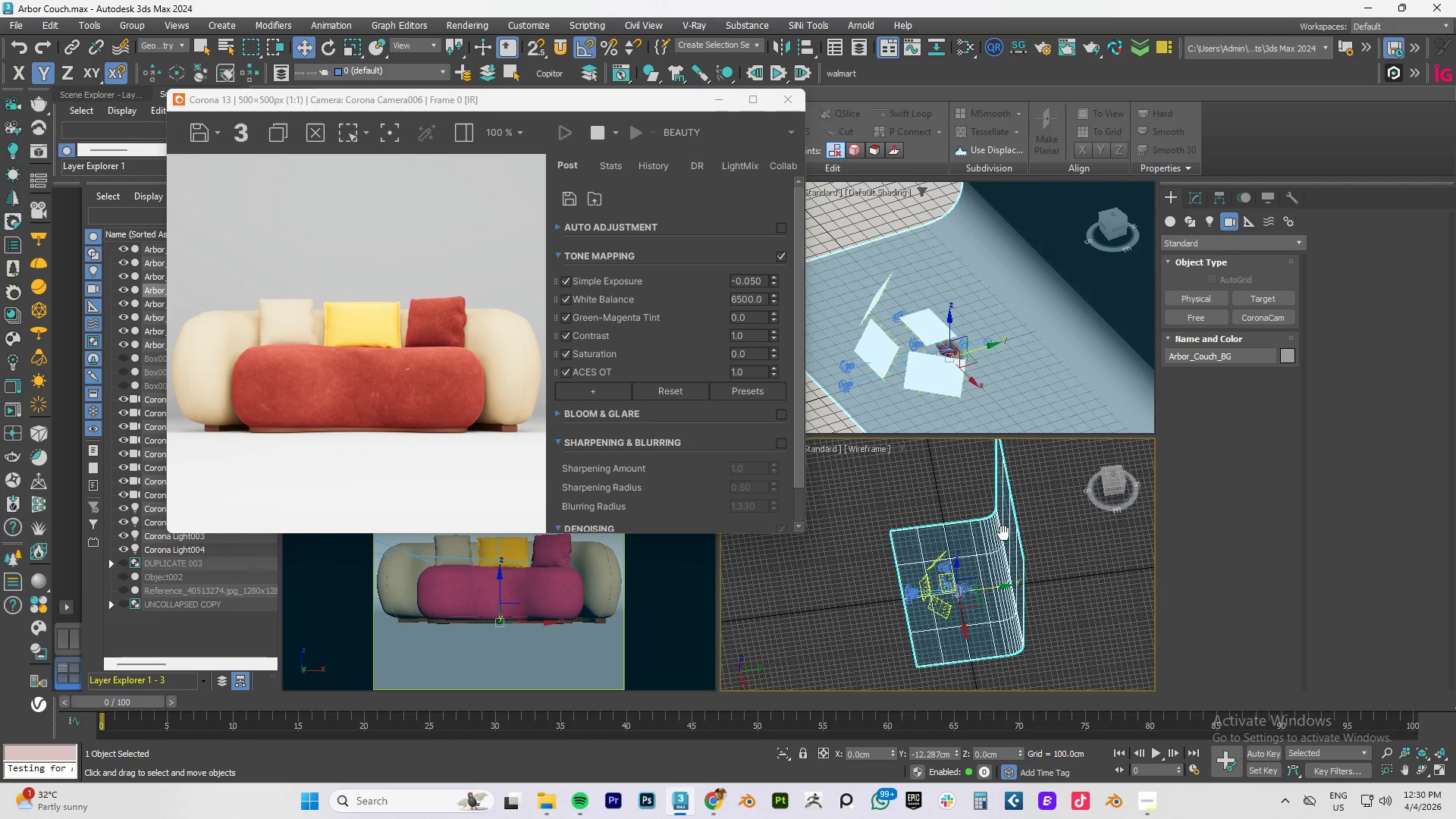 
scroll: coordinate [1025, 588], scroll_direction: down, amount: 3.0
 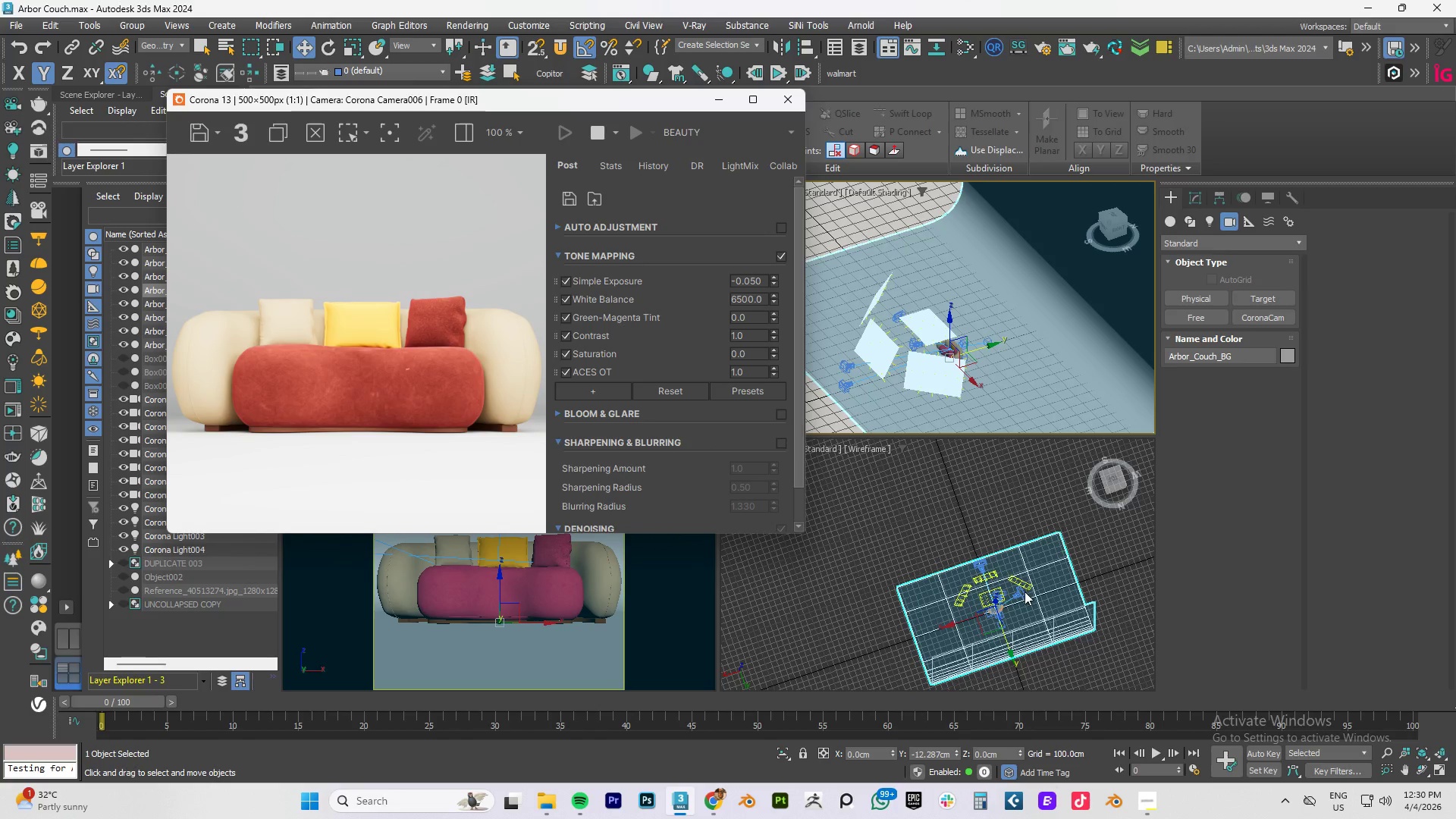 
hold_key(key=AltLeft, duration=0.66)
 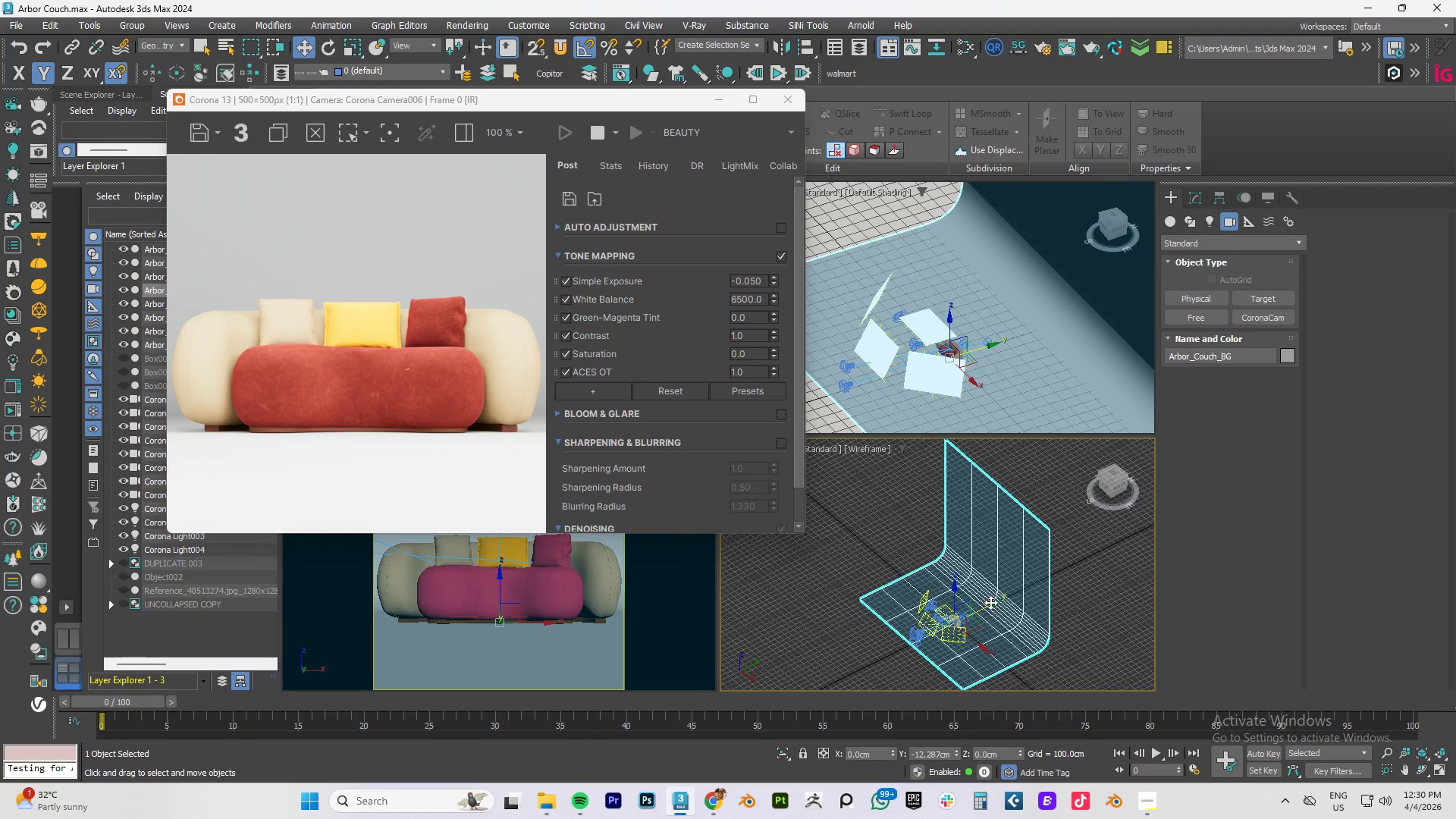 
left_click_drag(start_coordinate=[985, 607], to_coordinate=[990, 609])
 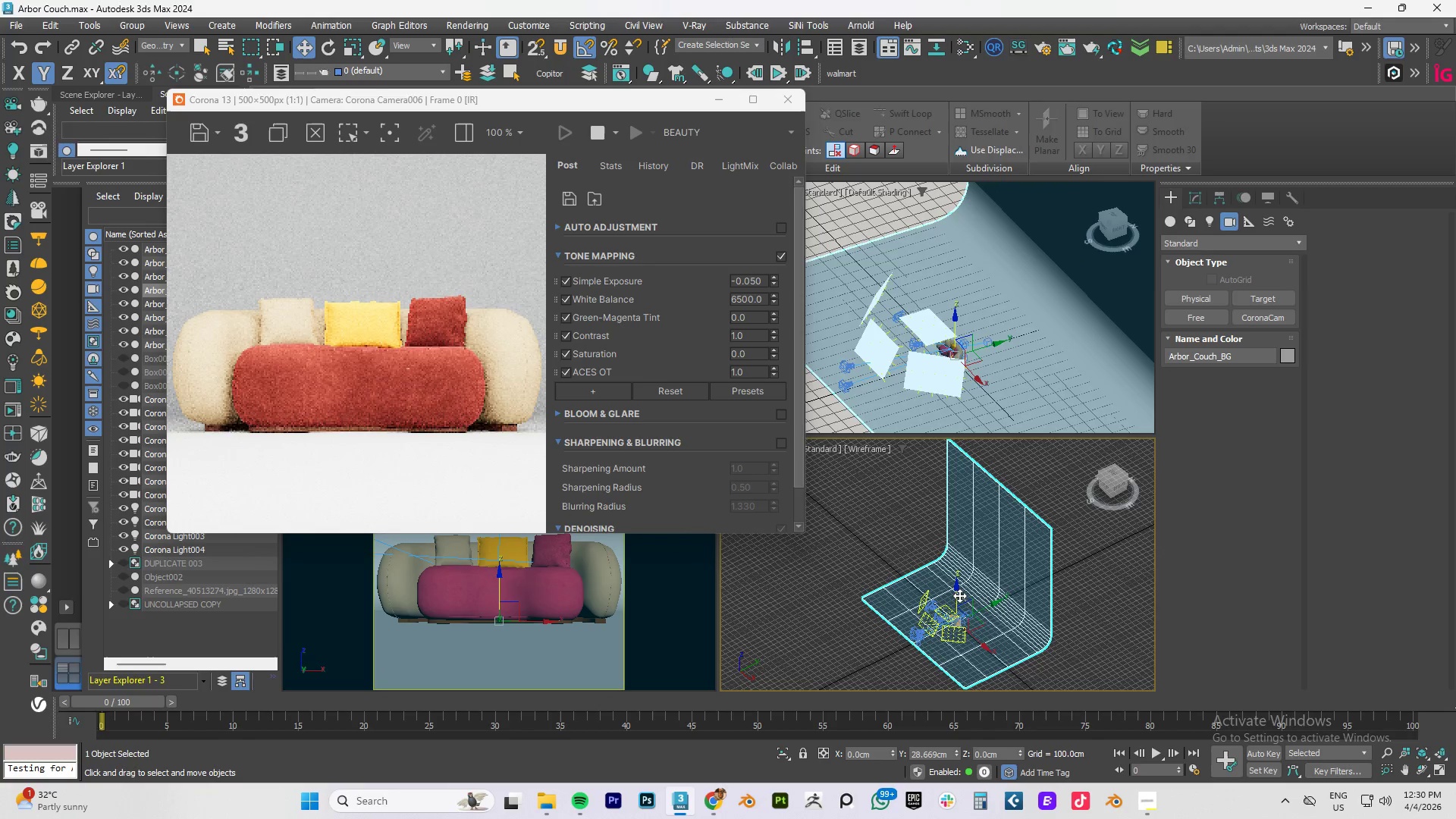 
left_click_drag(start_coordinate=[959, 595], to_coordinate=[960, 604])
 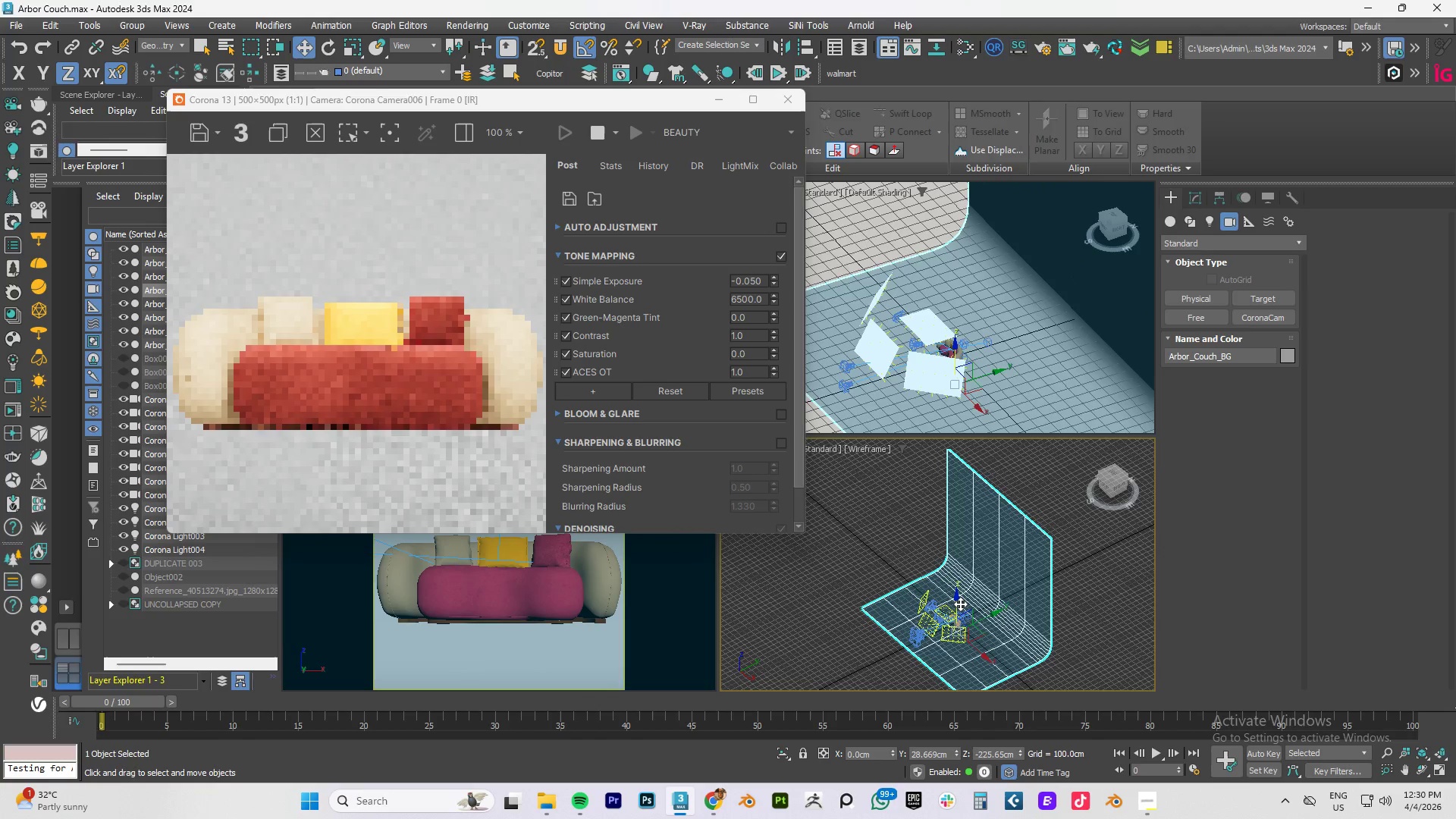 
key(Control+Z)
 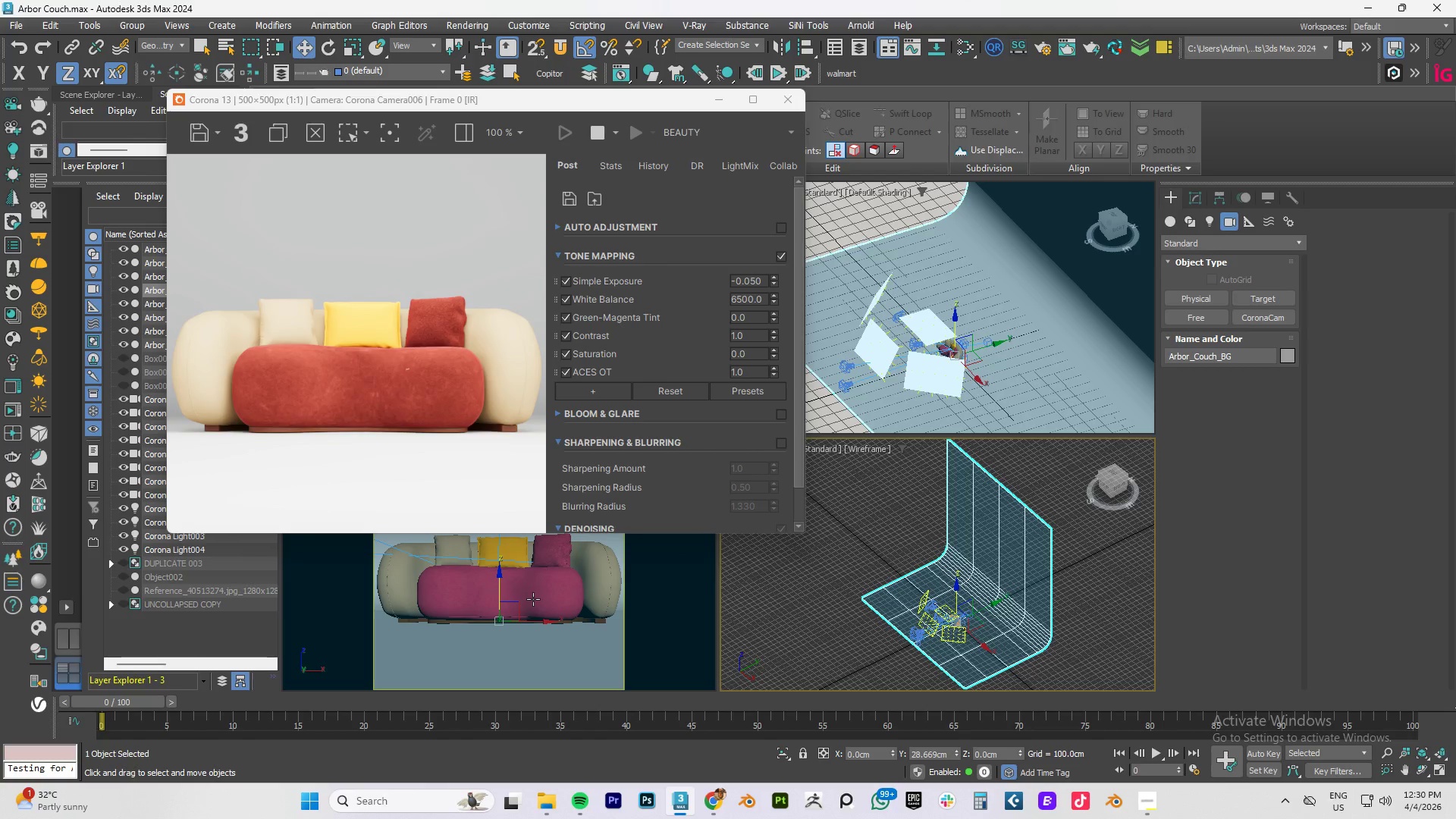 
wait(6.5)
 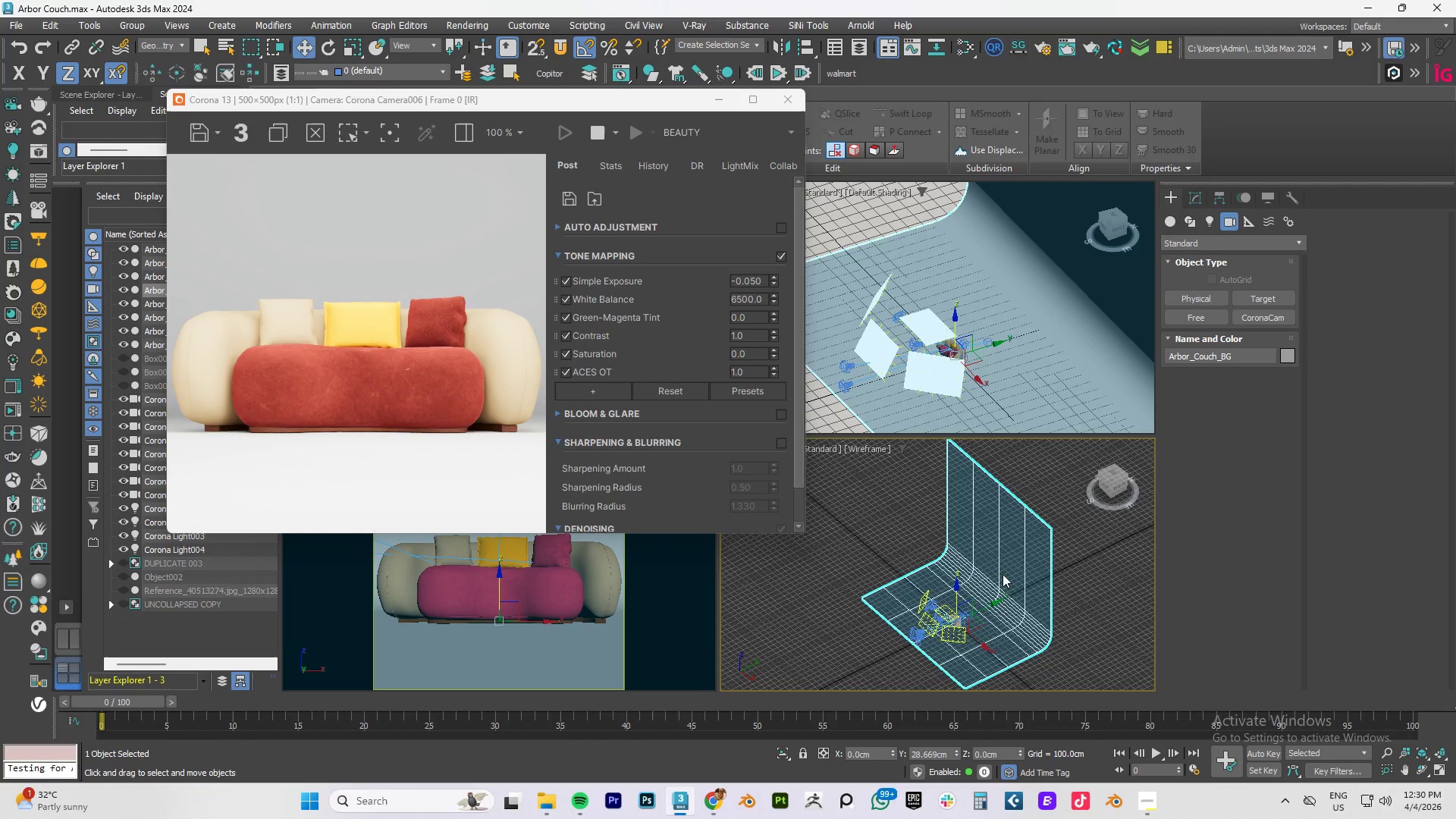 
left_click([532, 579])
 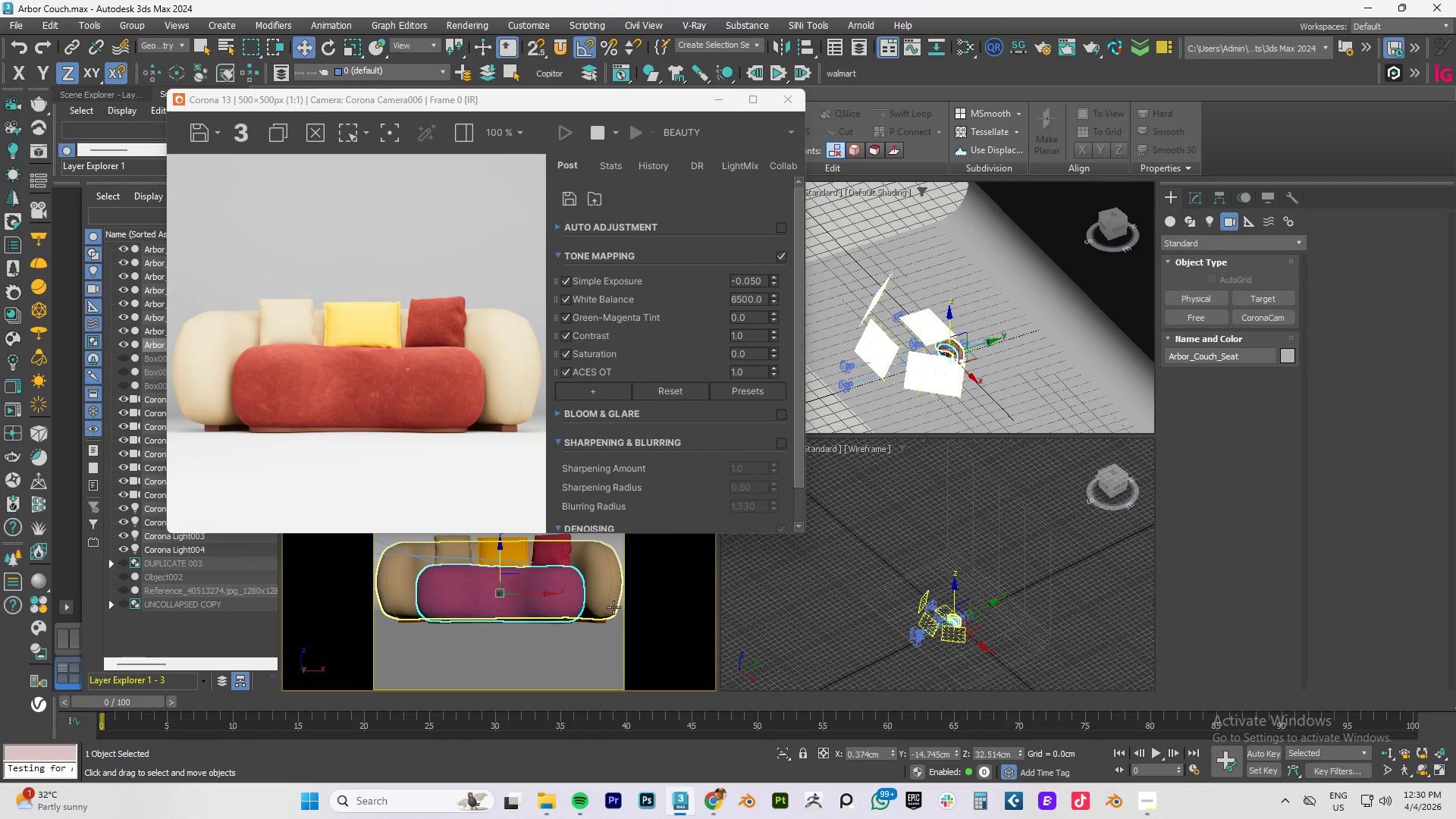 
left_click([664, 607])
 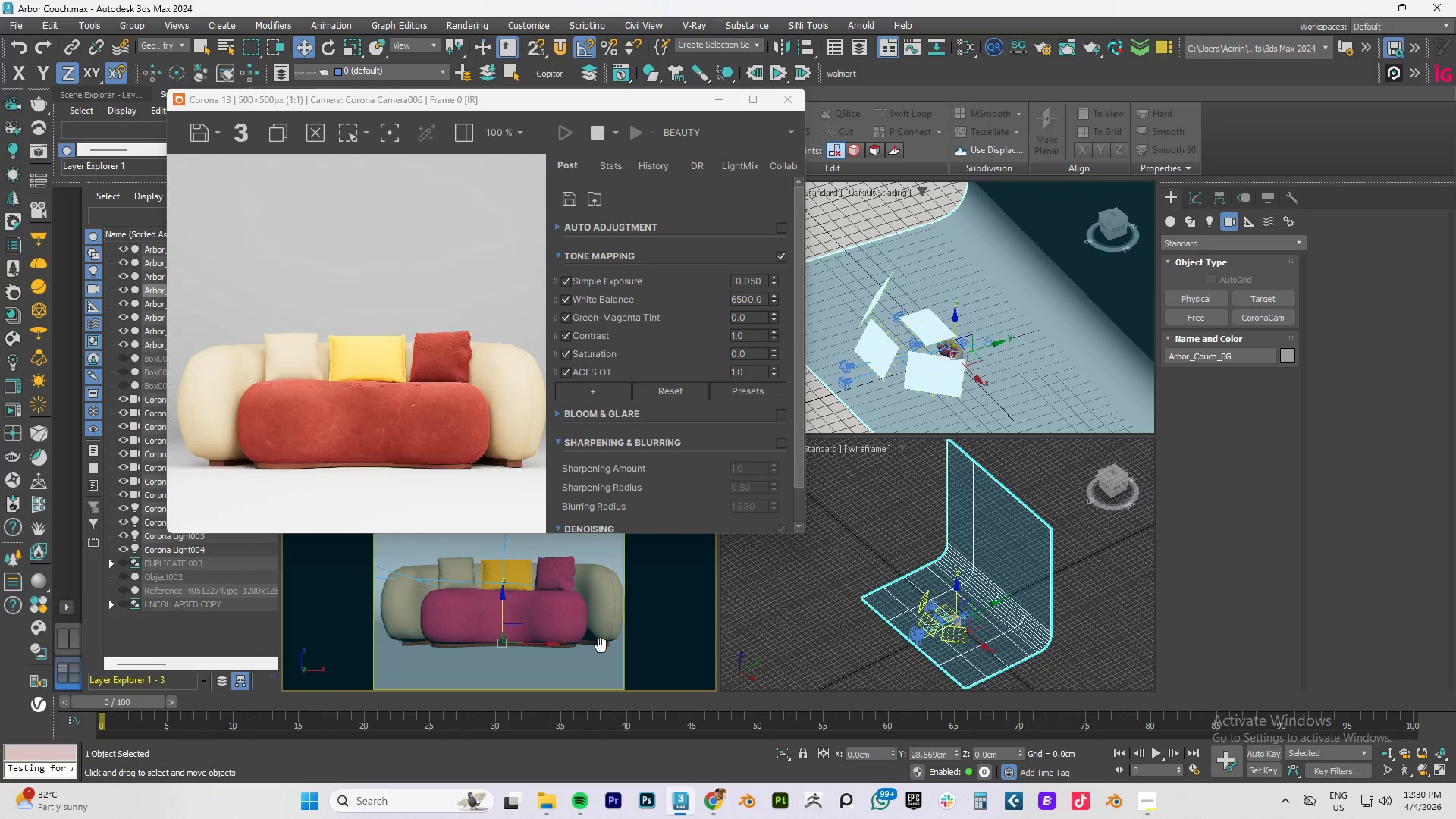 
wait(11.09)
 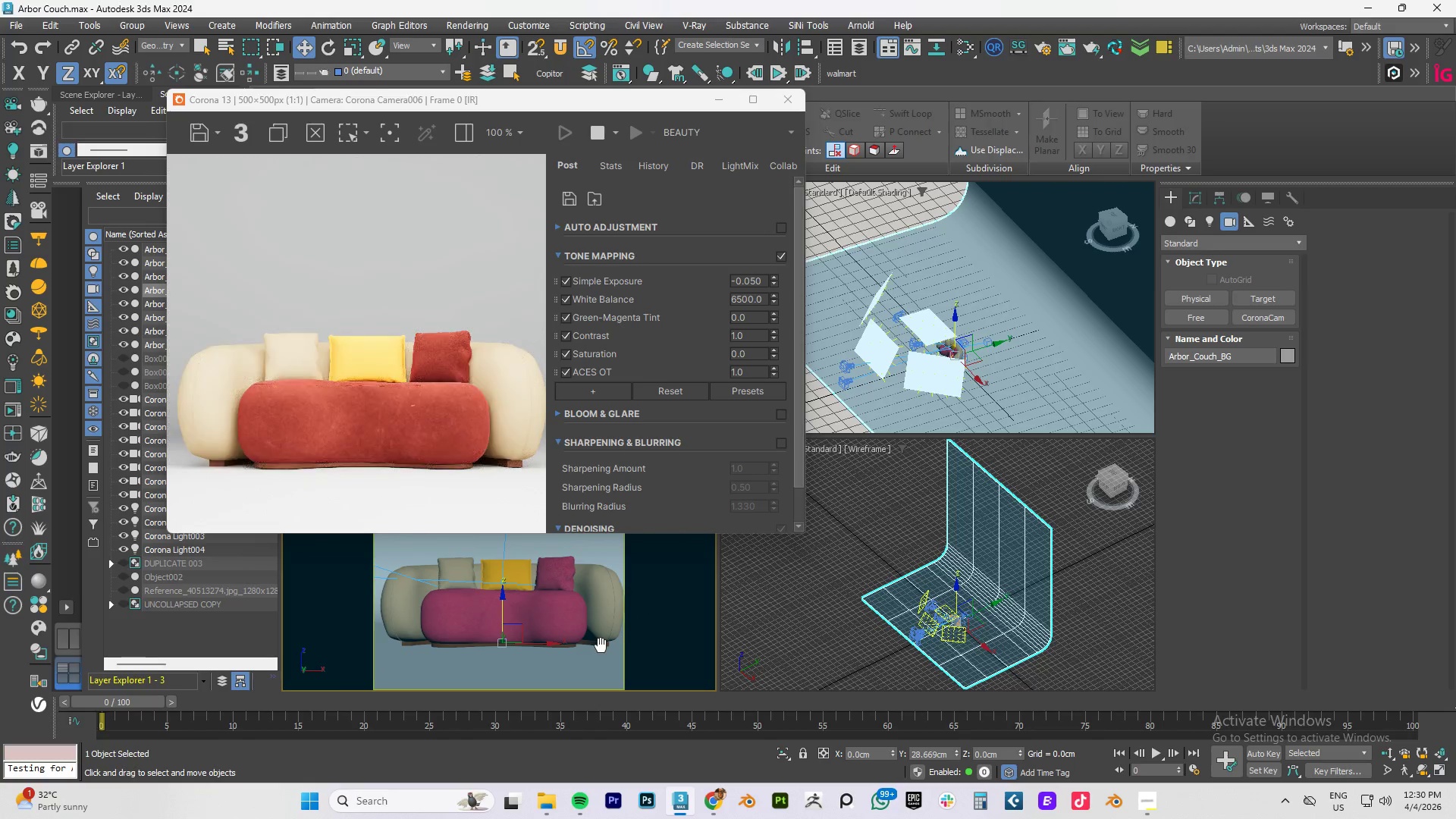 
left_click([994, 581])
 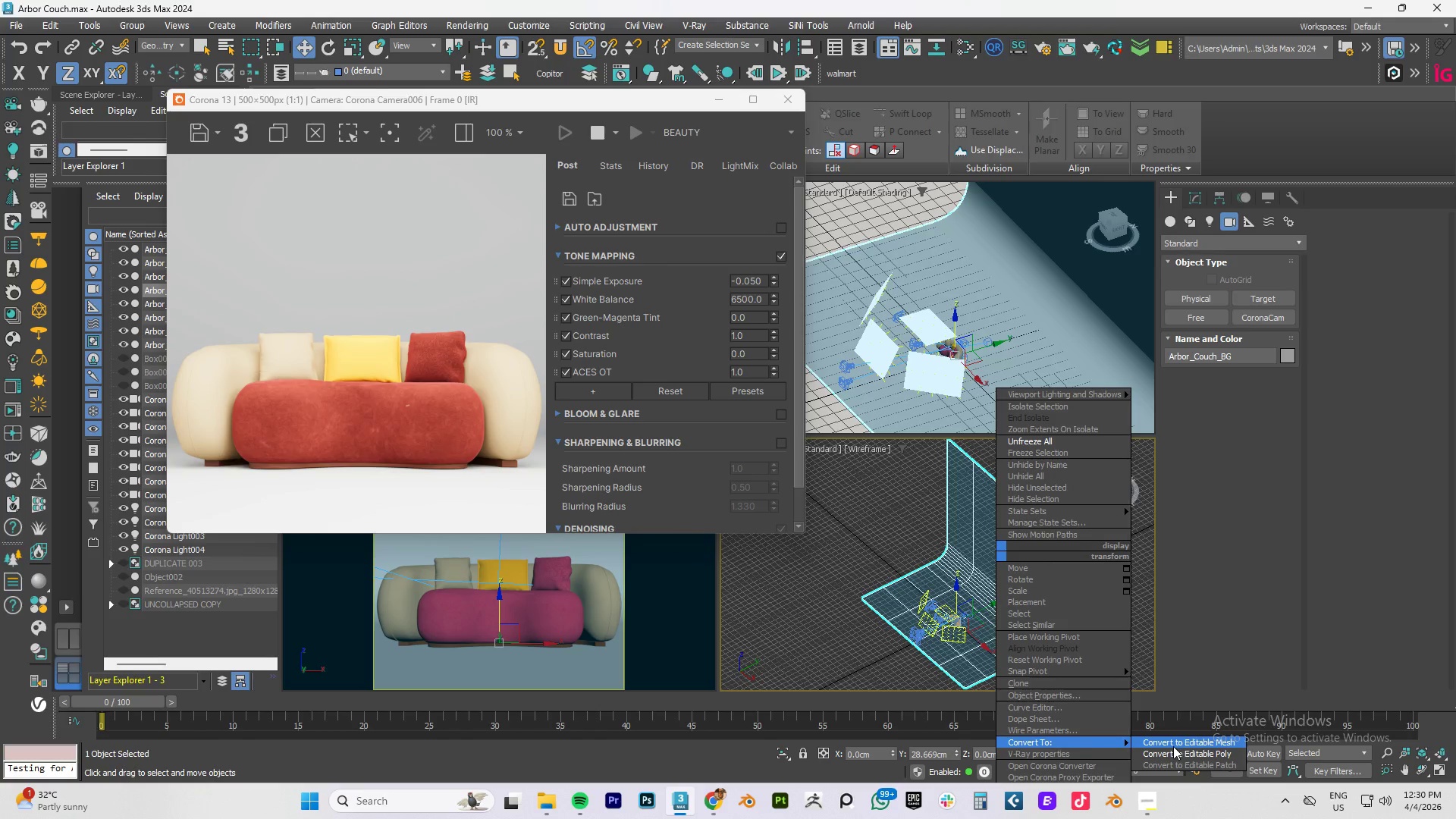 
left_click_drag(start_coordinate=[1071, 692], to_coordinate=[1071, 709])
 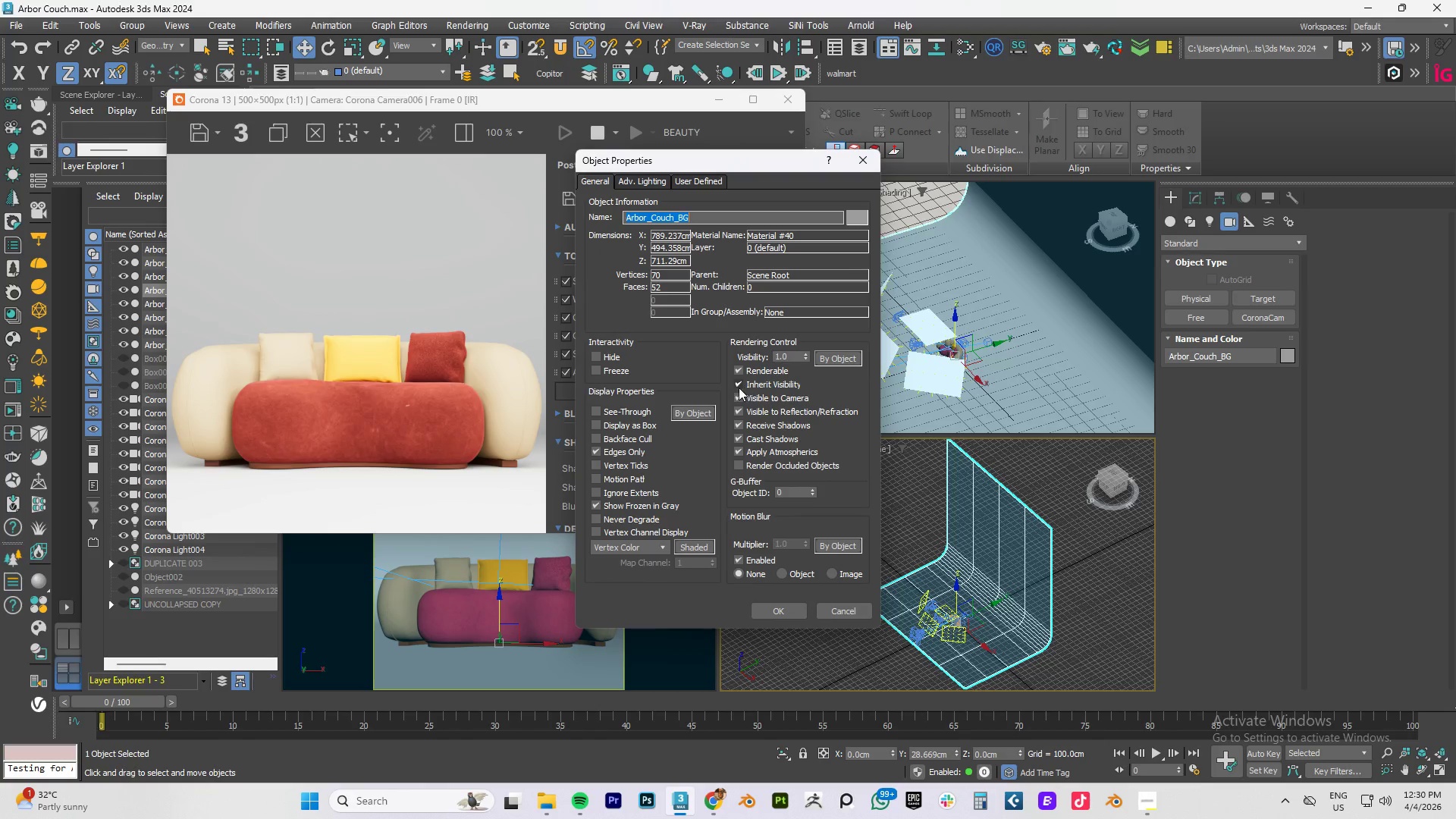 
left_click([736, 401])
 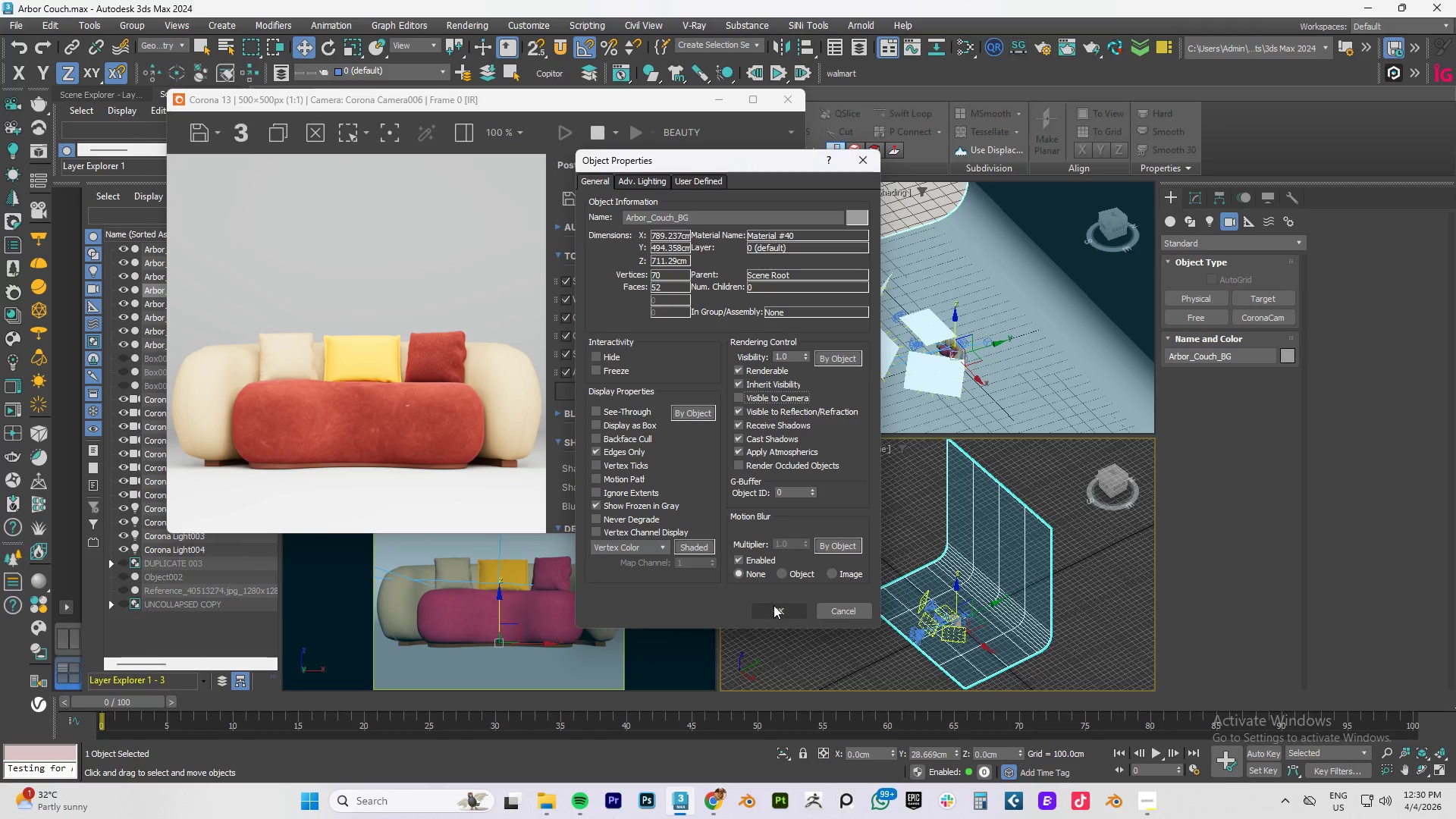 
left_click([775, 607])
 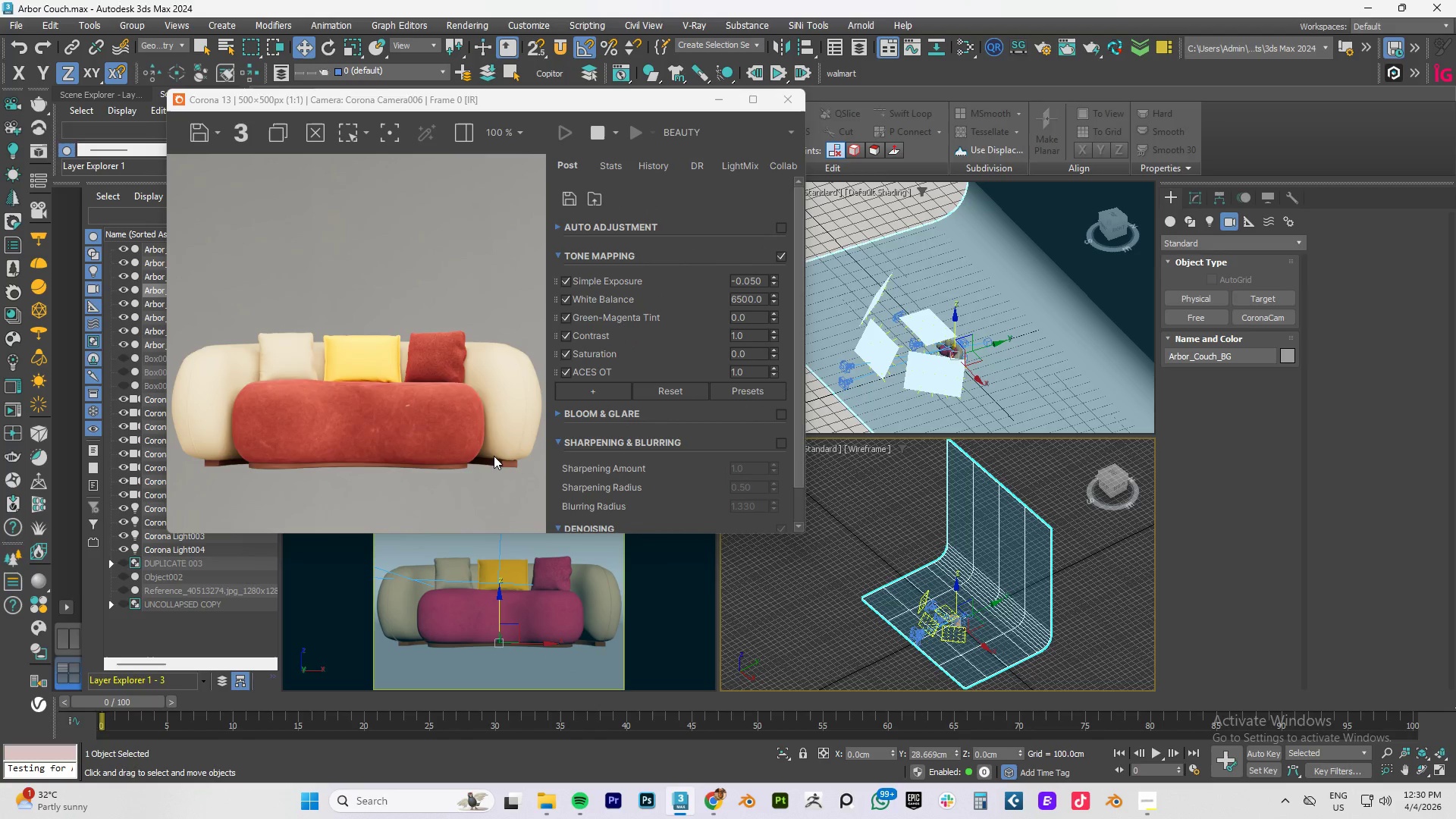 
key(Control+Z)
 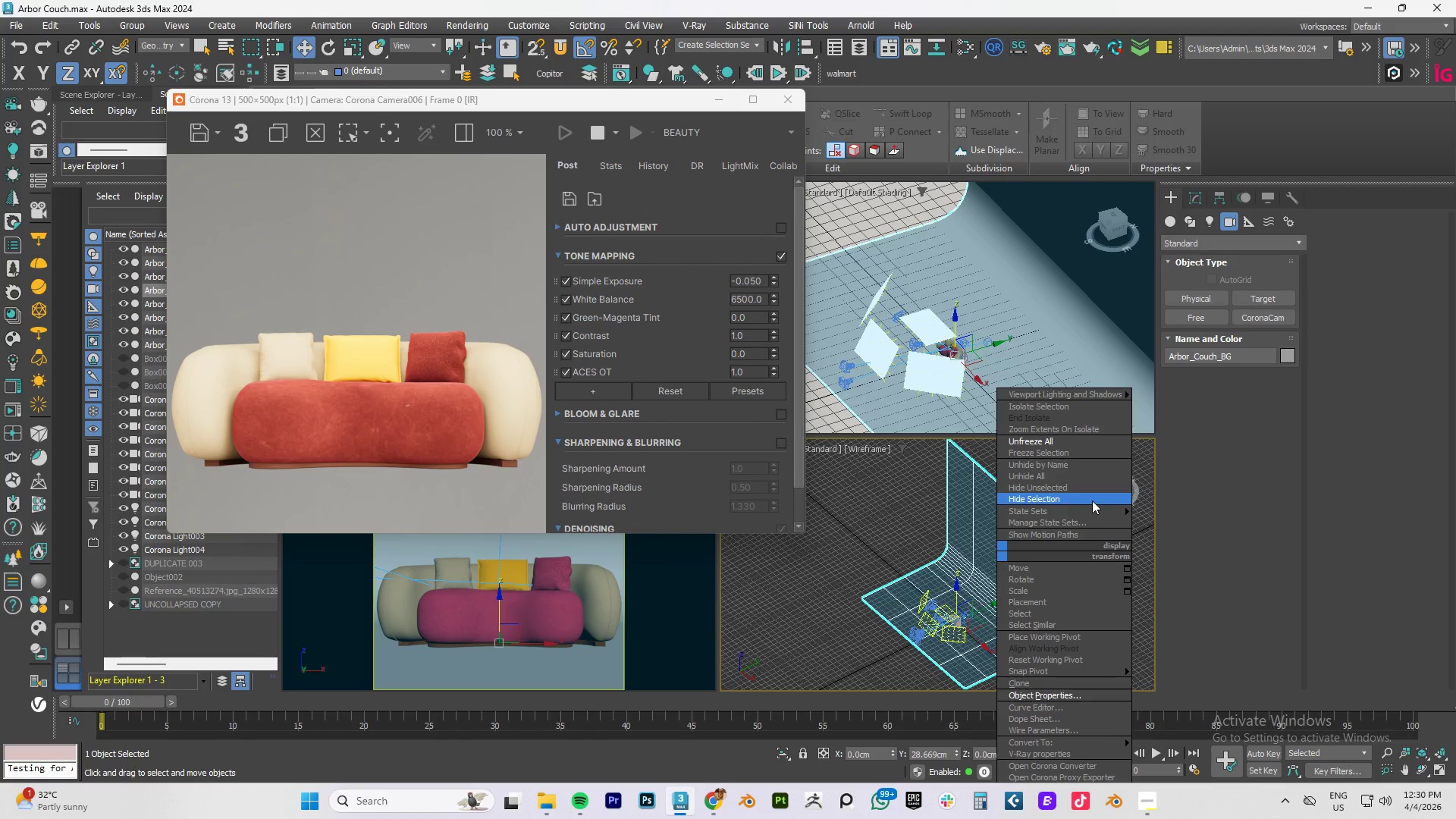 
left_click_drag(start_coordinate=[1053, 695], to_coordinate=[1053, 720])
 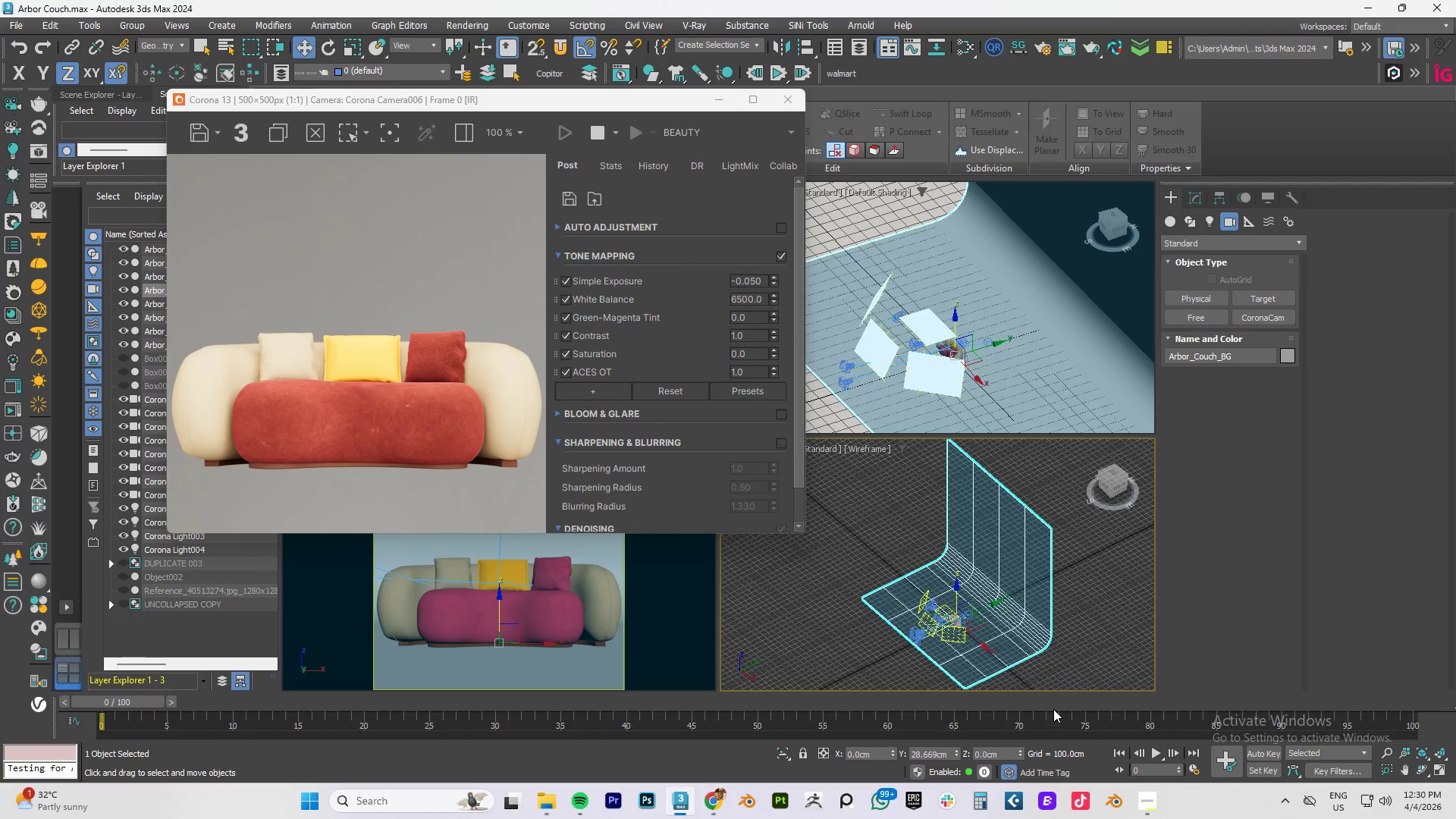 
key(Control+S)
 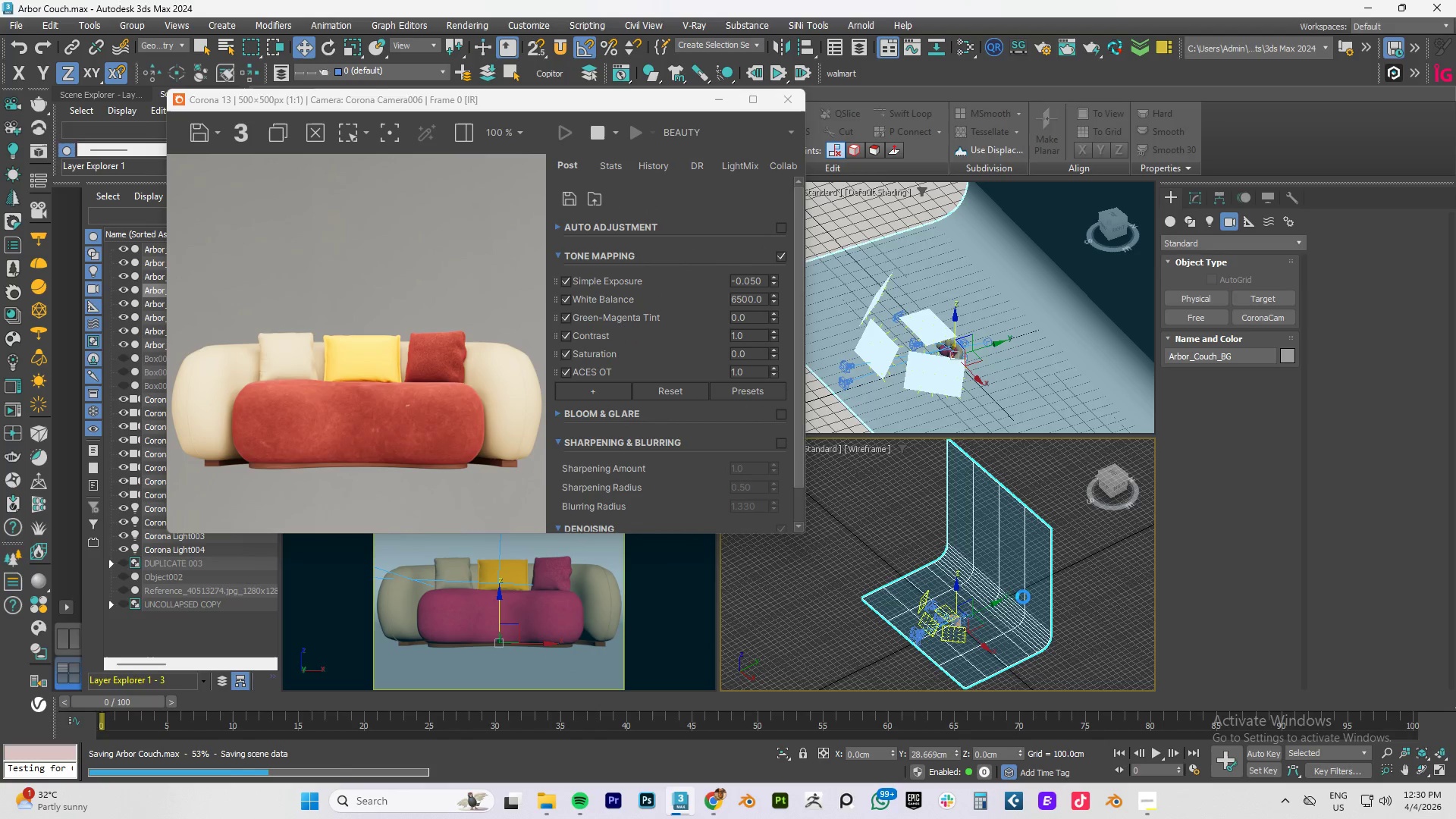 
right_click([1025, 589])
 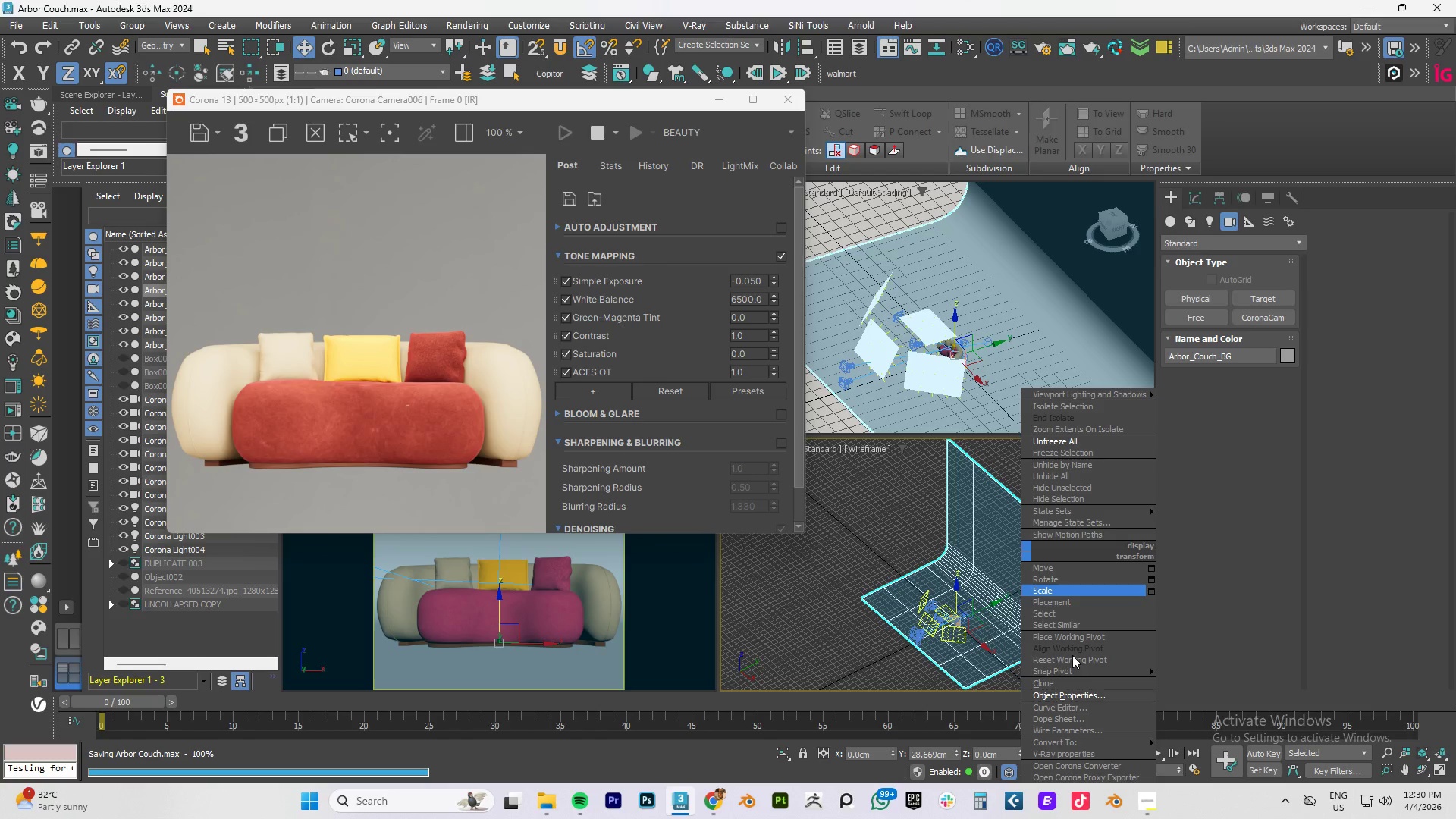 
left_click_drag(start_coordinate=[1083, 695], to_coordinate=[1083, 729])
 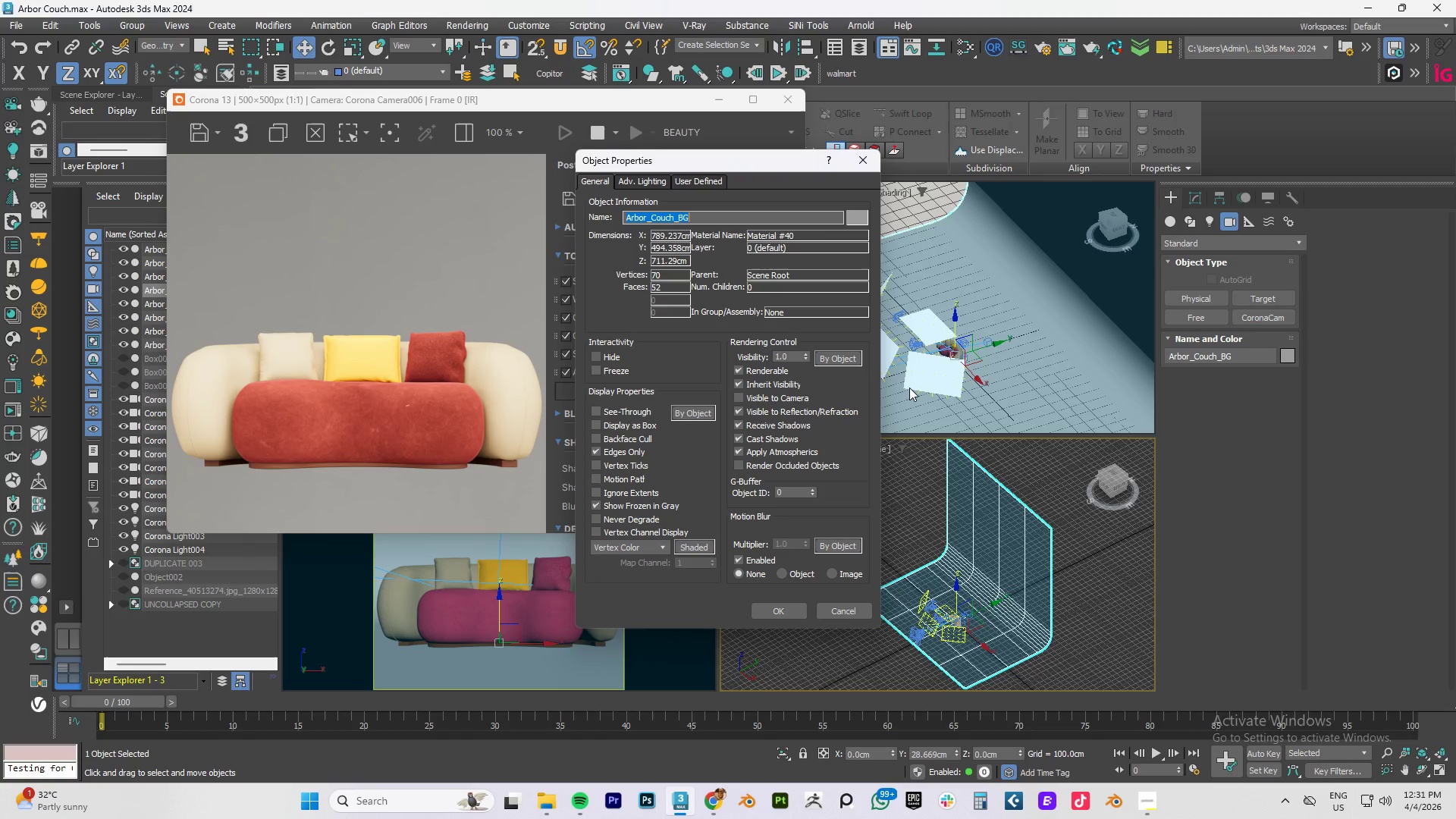 
wait(56.08)
 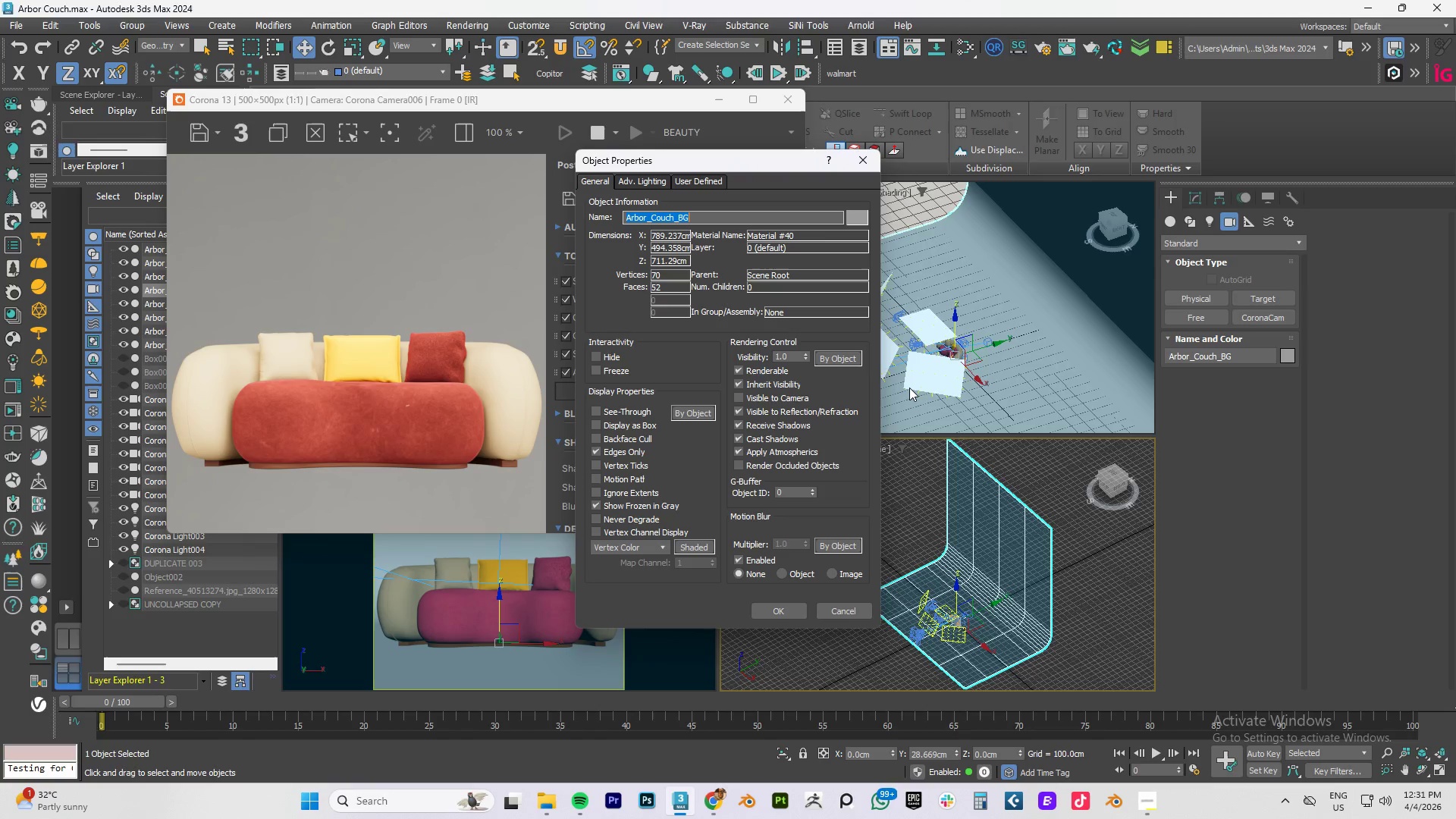 
scroll: coordinate [1013, 384], scroll_direction: down, amount: 3.0
 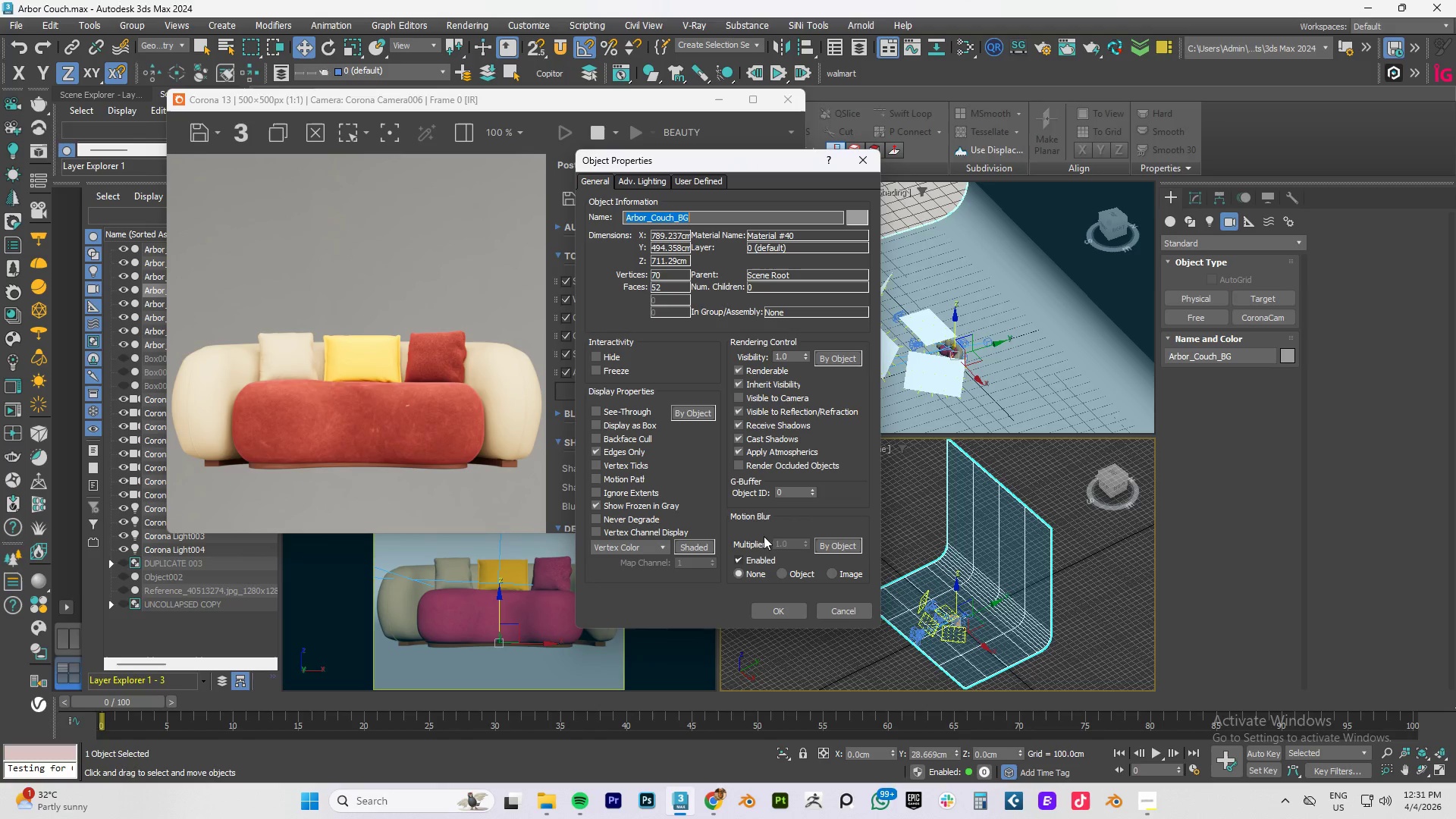 
left_click([739, 394])
 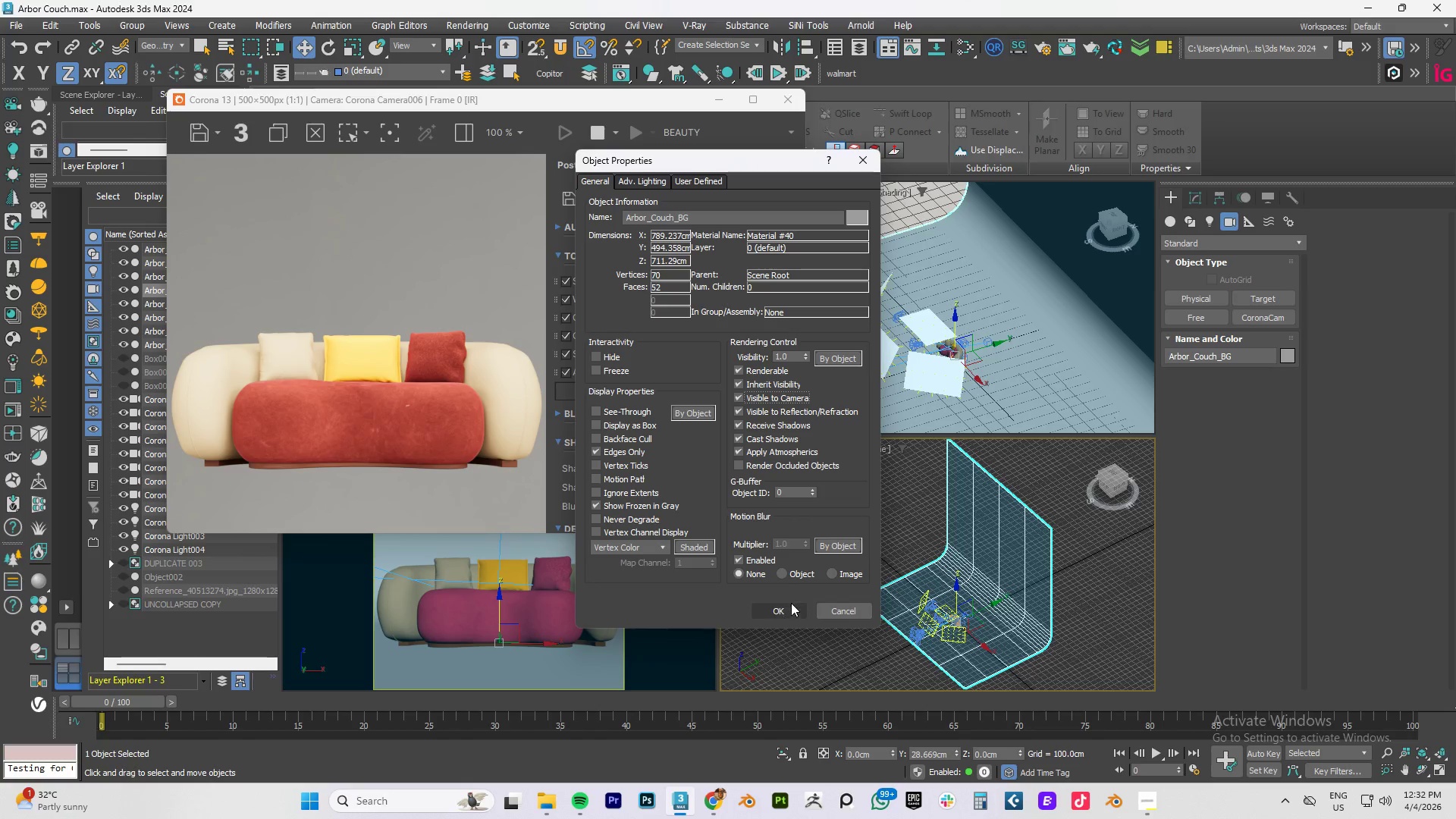 
left_click([789, 607])
 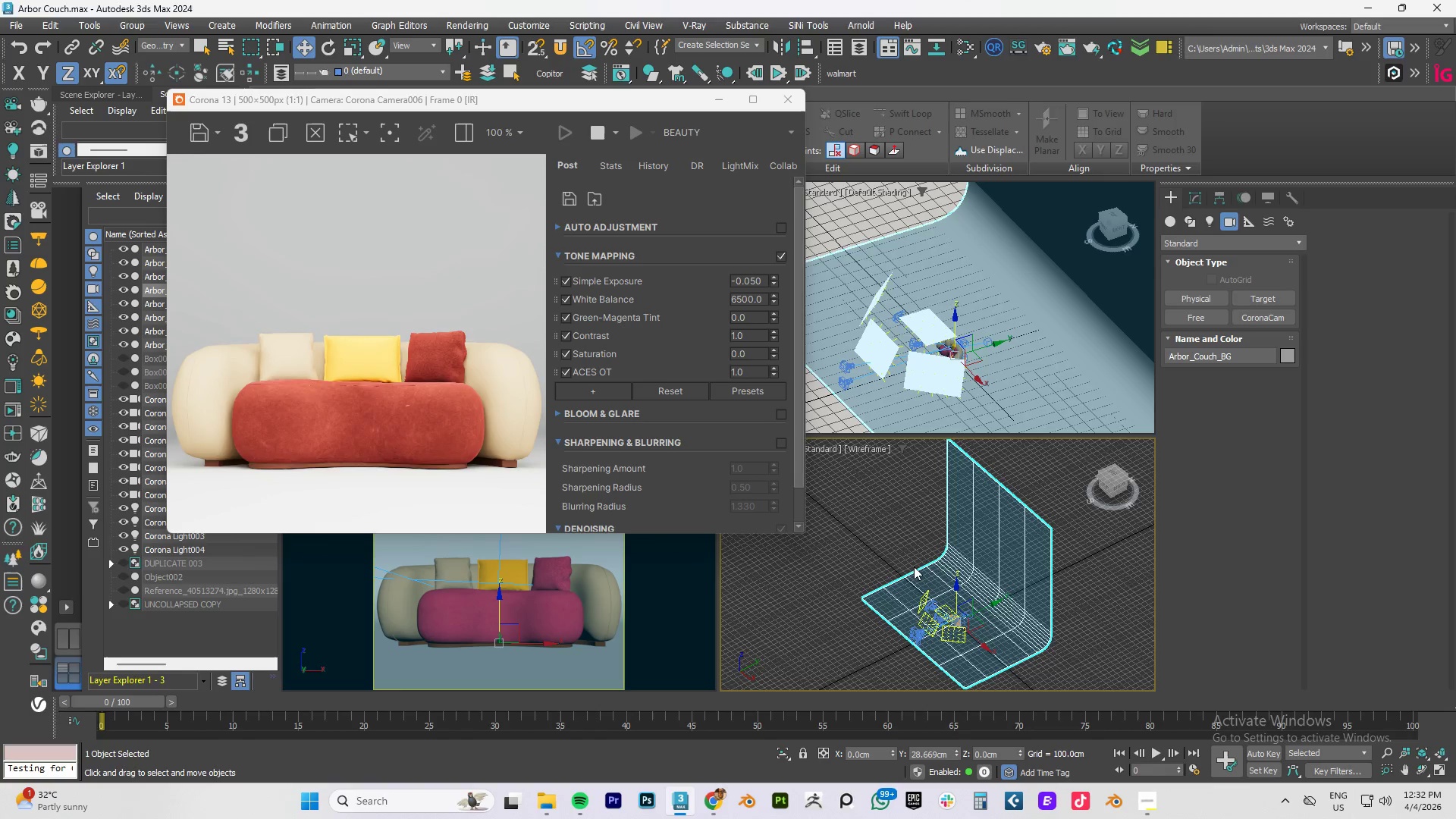 
scroll: coordinate [965, 573], scroll_direction: down, amount: 1.0
 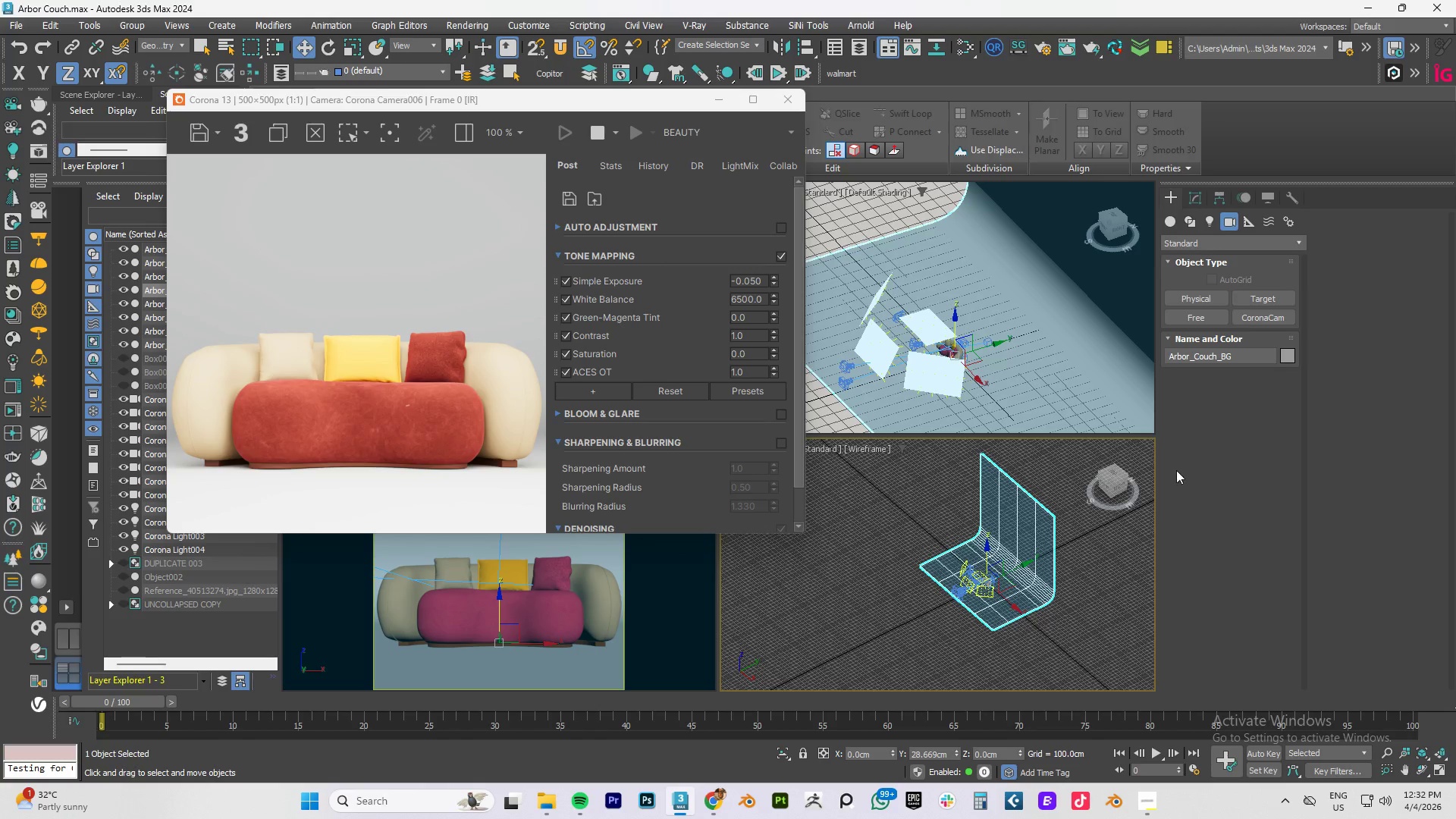 
key(M)
 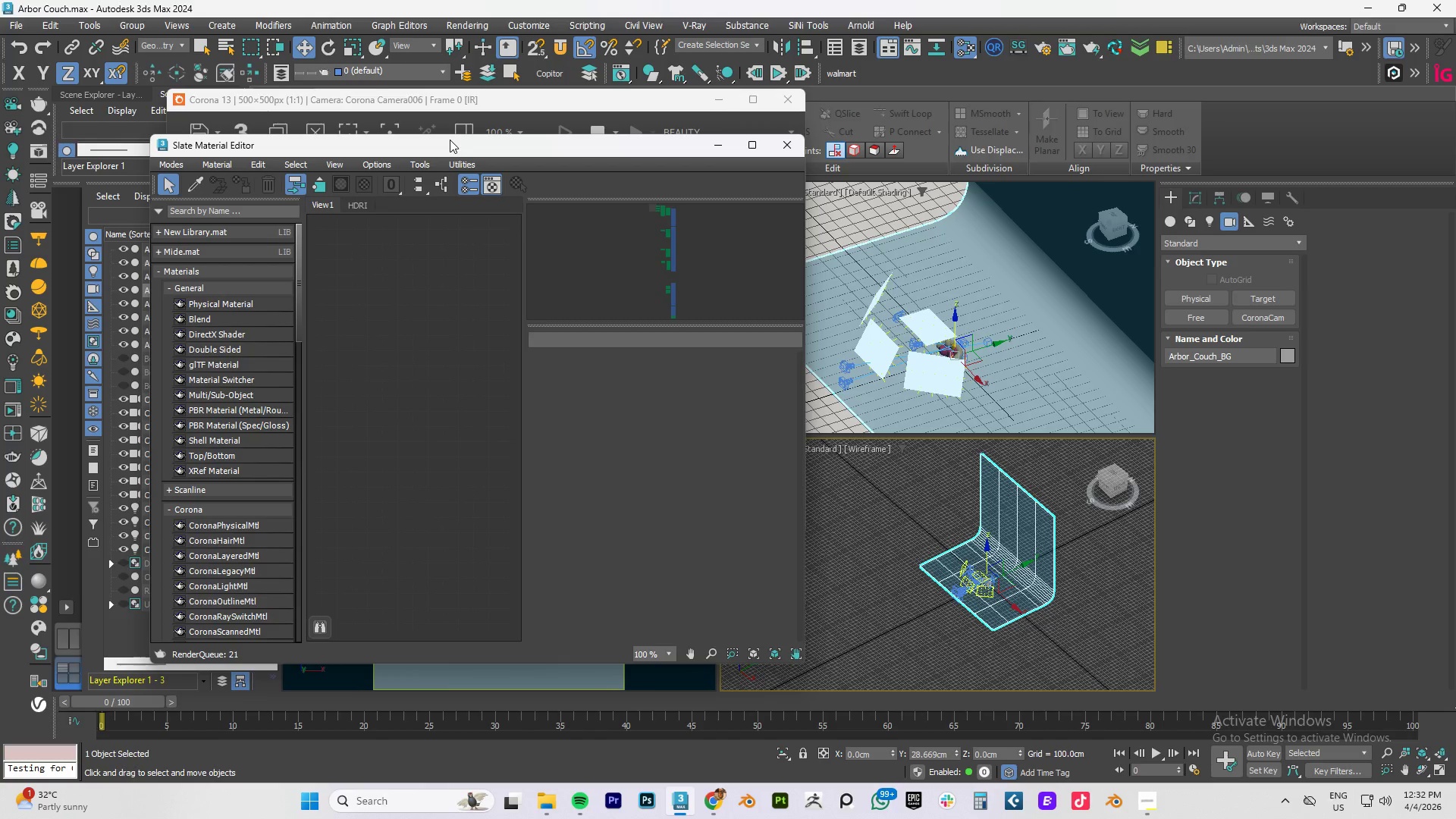 
left_click_drag(start_coordinate=[447, 146], to_coordinate=[1060, 133])
 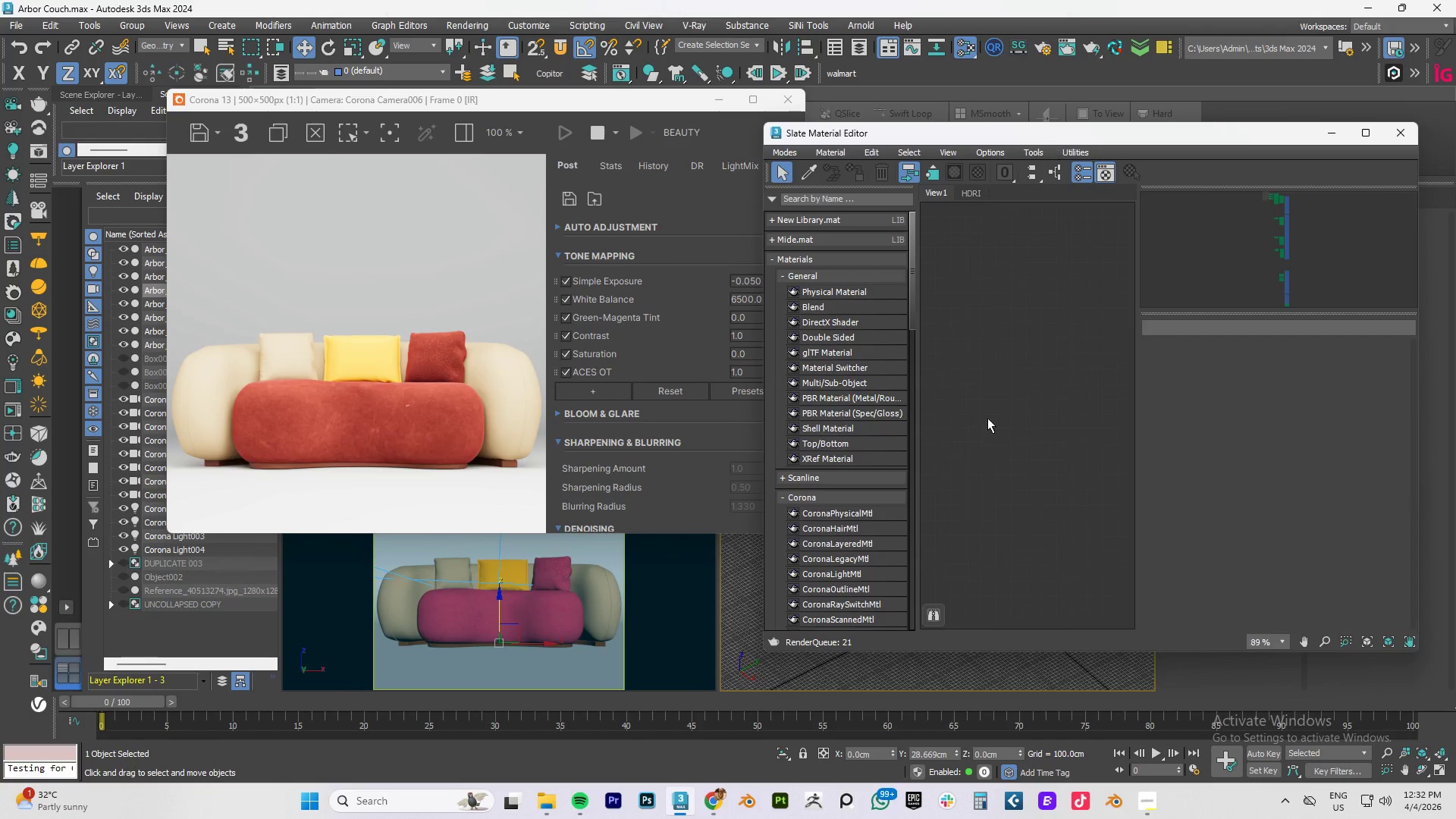 
scroll: coordinate [988, 418], scroll_direction: down, amount: 7.0
 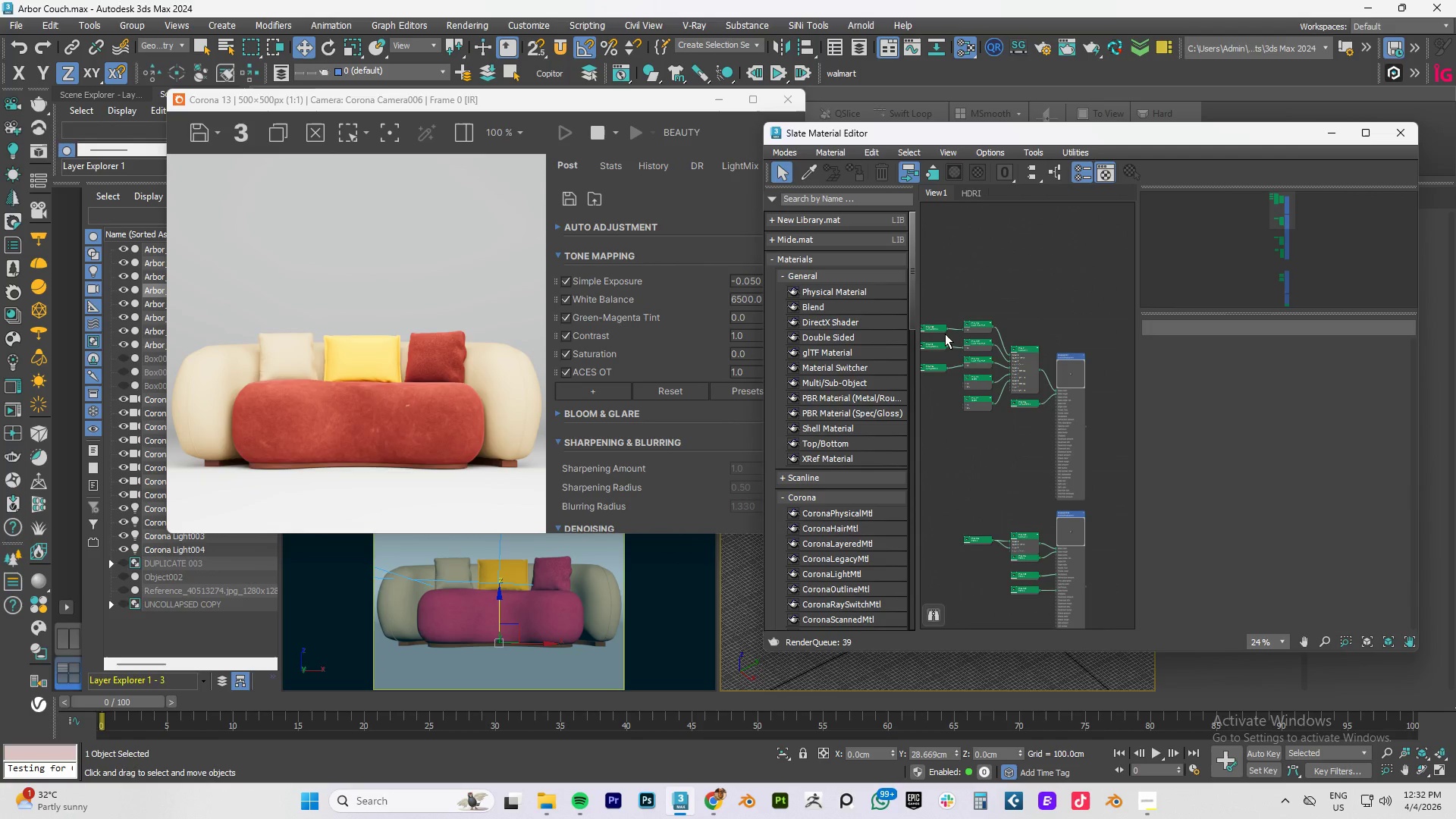 
scroll: coordinate [972, 456], scroll_direction: up, amount: 3.0
 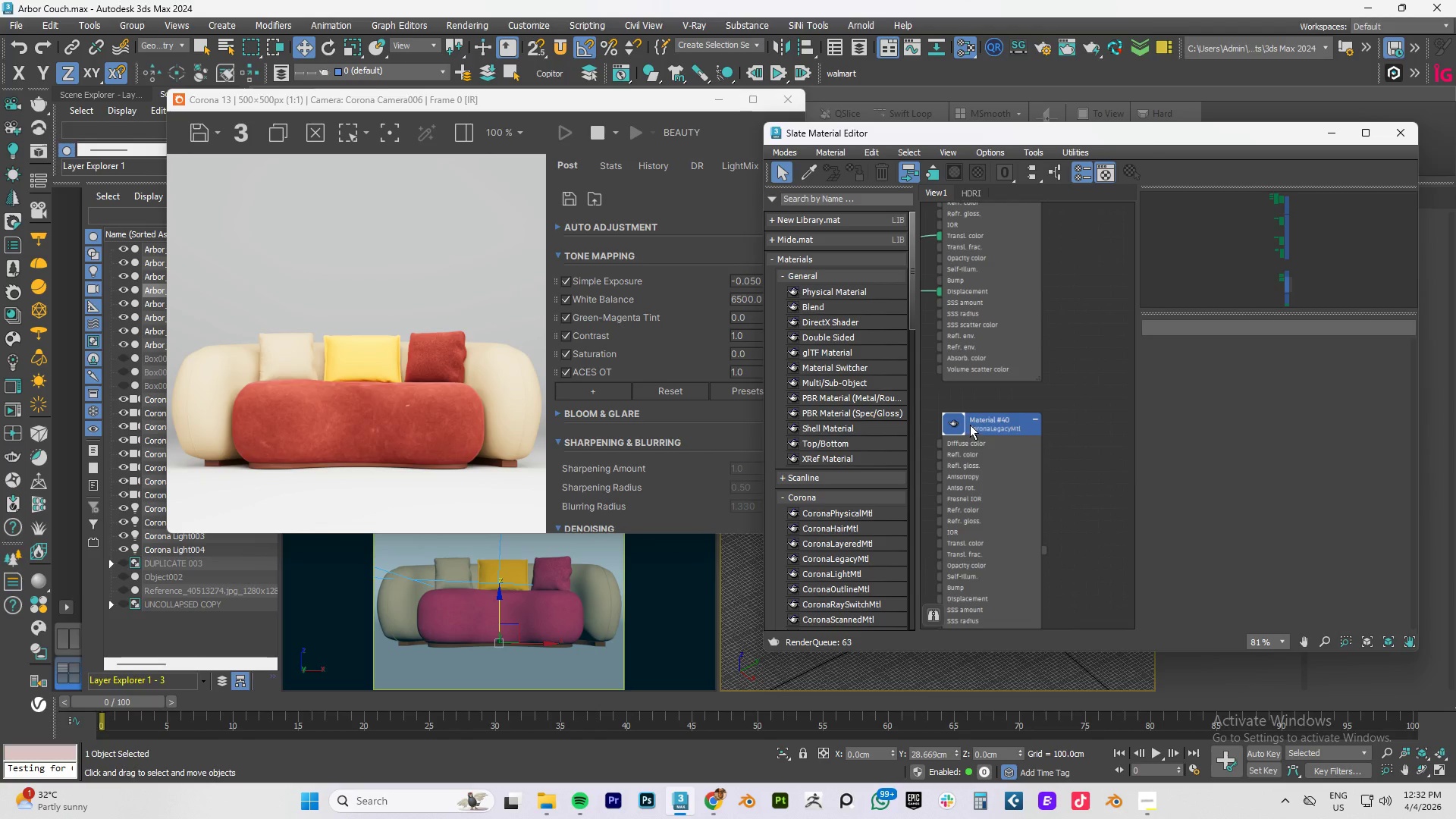 
right_click([970, 425])
 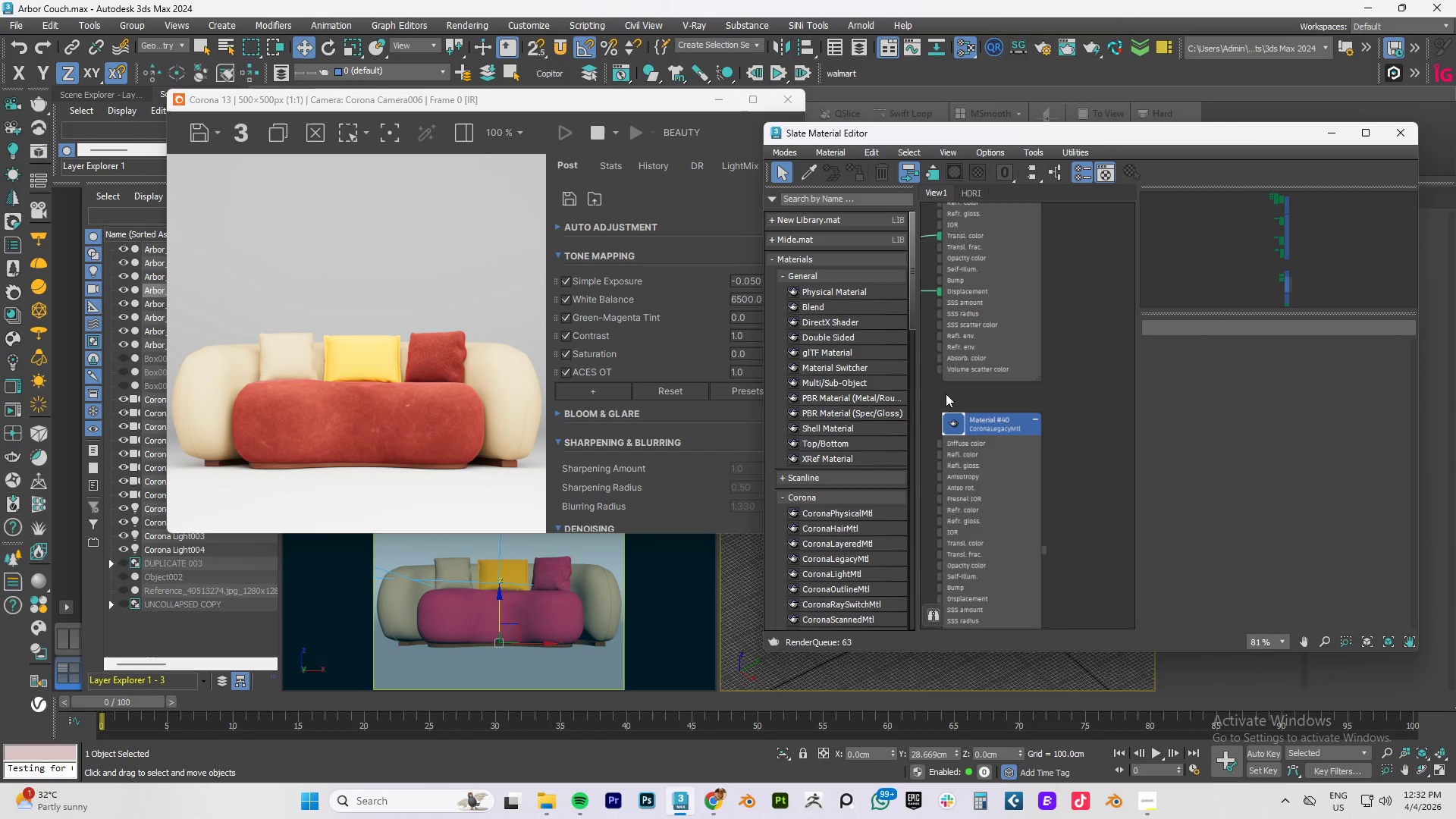 
double_click([956, 416])
 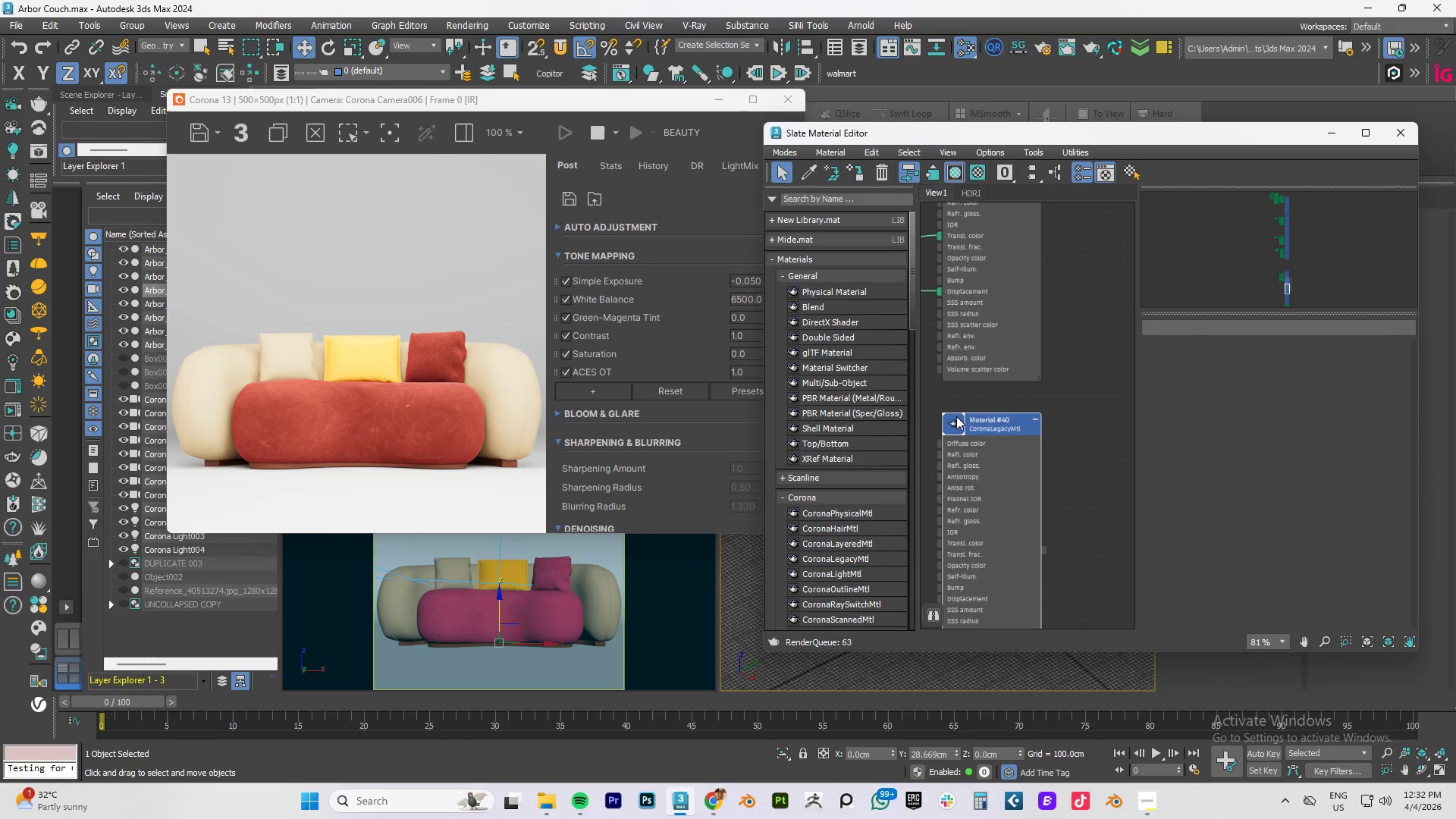 
right_click([956, 416])
 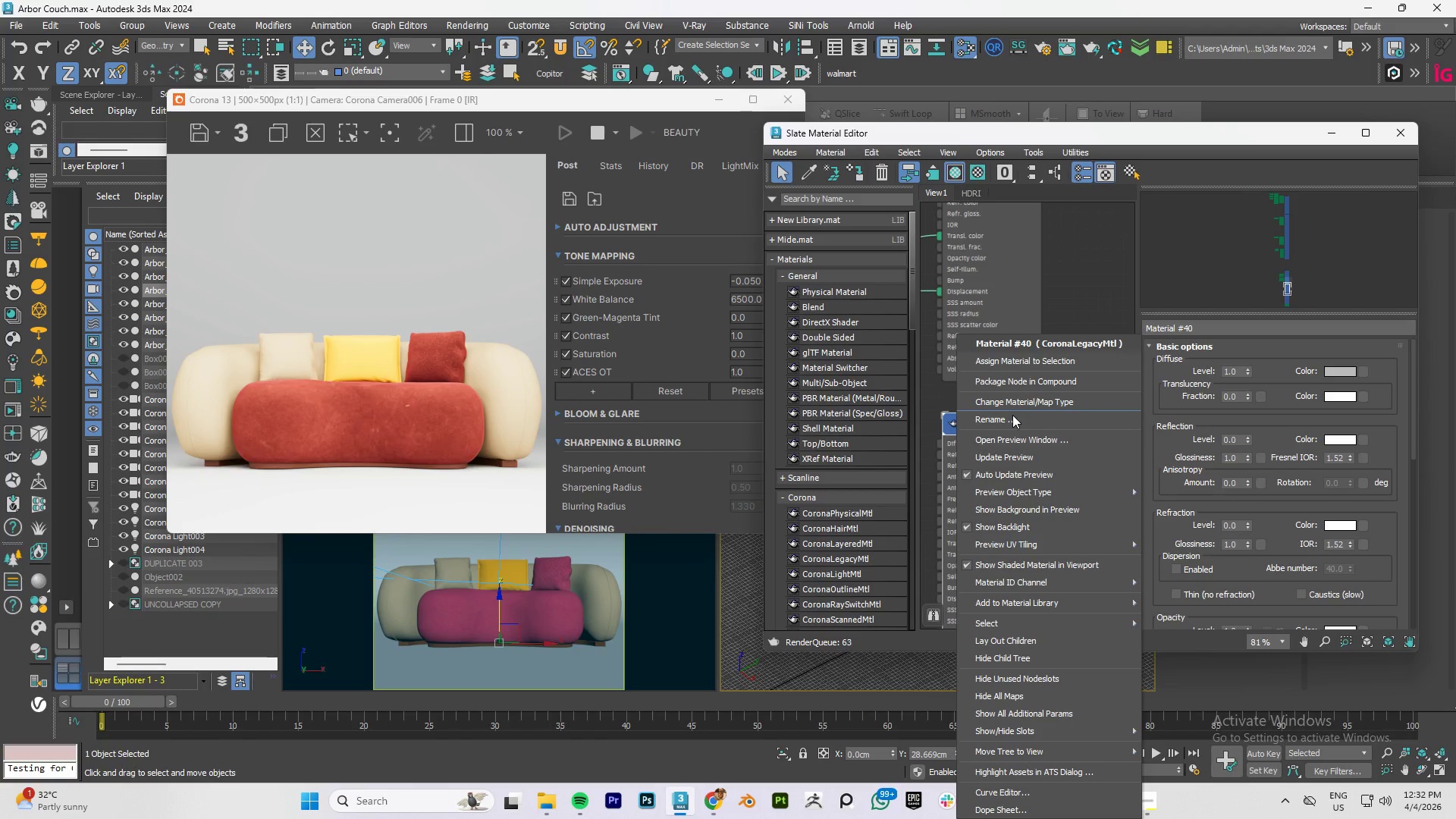 
left_click([1003, 460])
 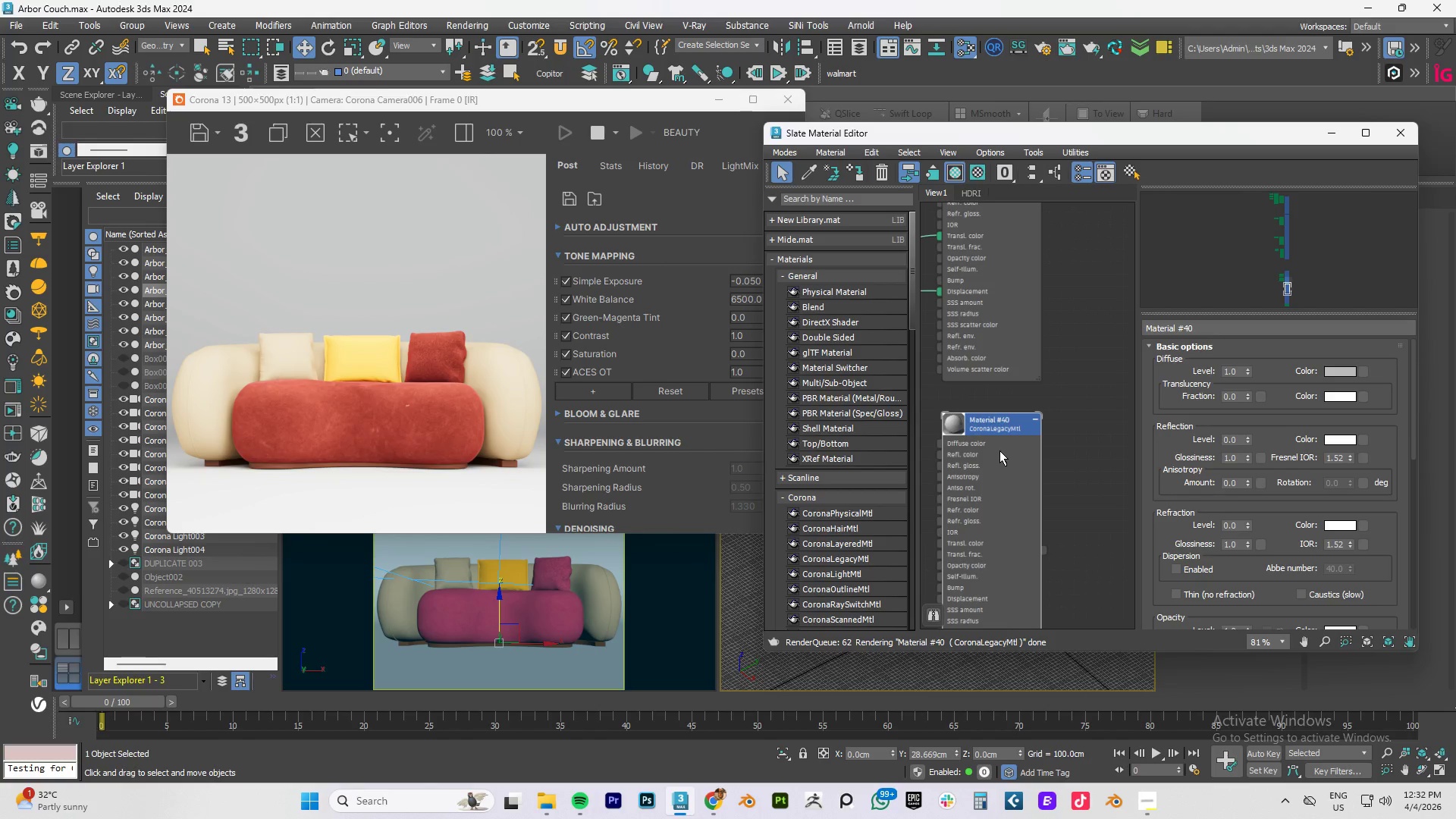 
scroll: coordinate [999, 443], scroll_direction: down, amount: 4.0
 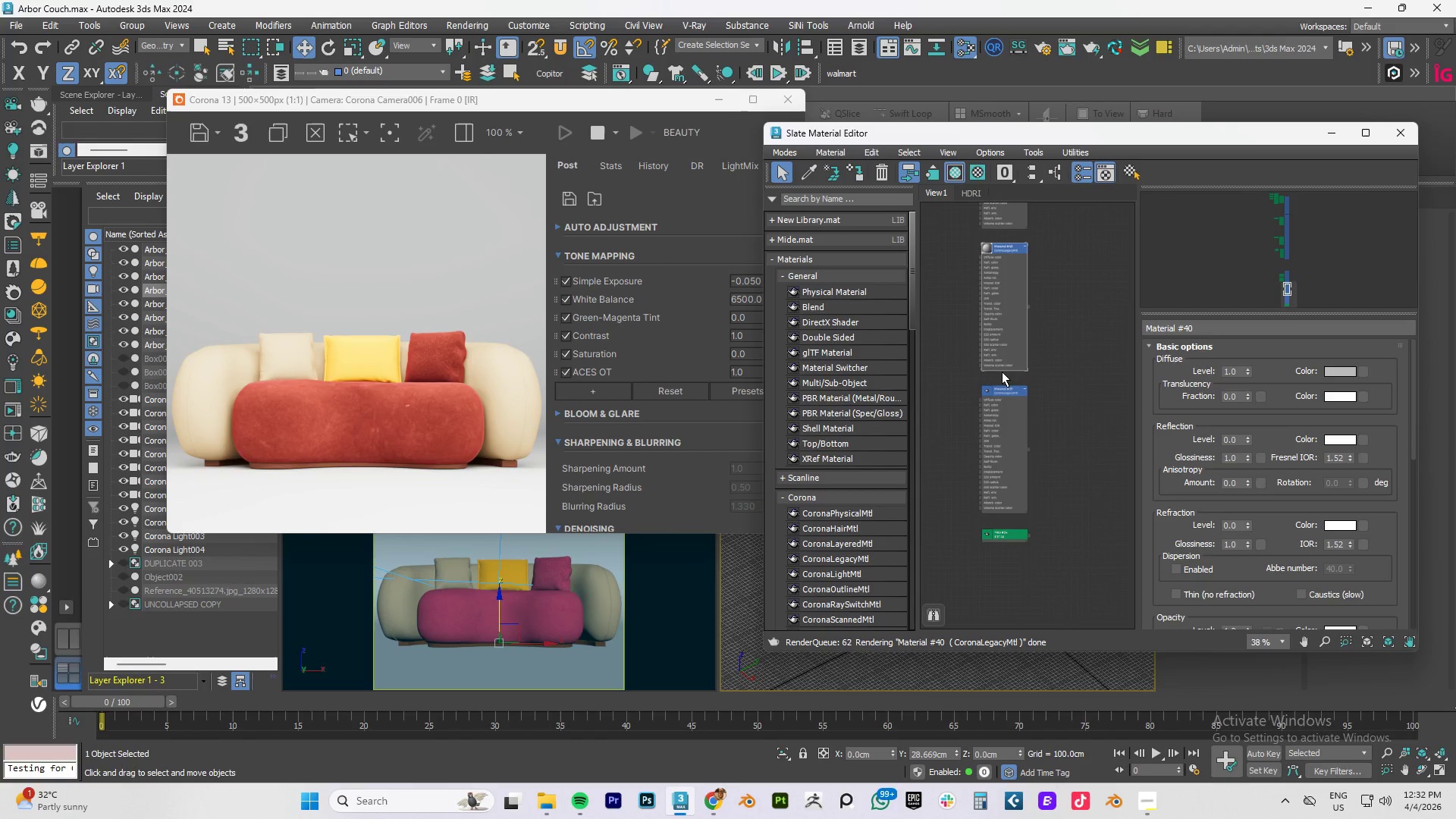 
left_click([1006, 379])
 